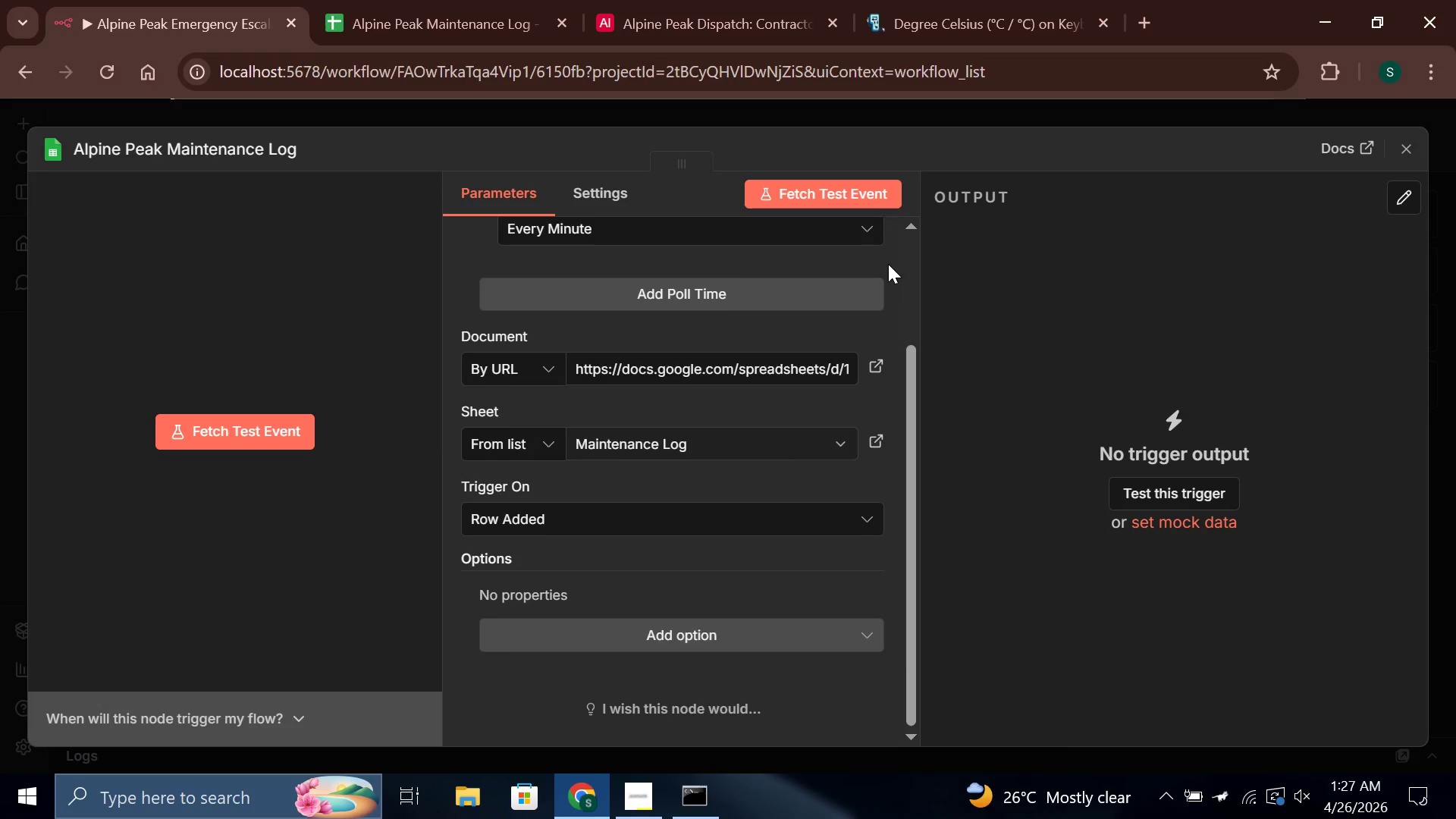 
left_click([846, 179])
 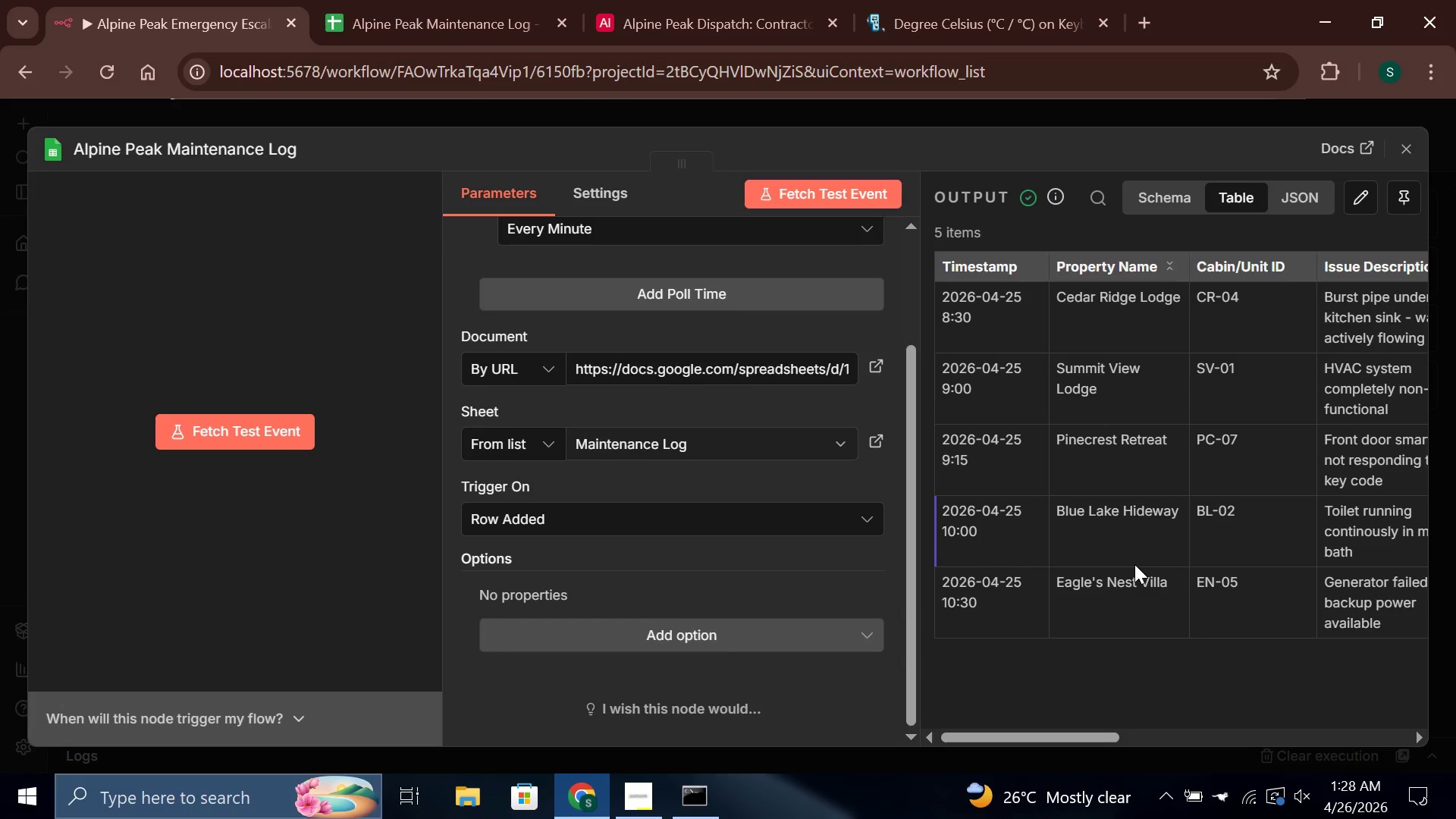 
wait(16.53)
 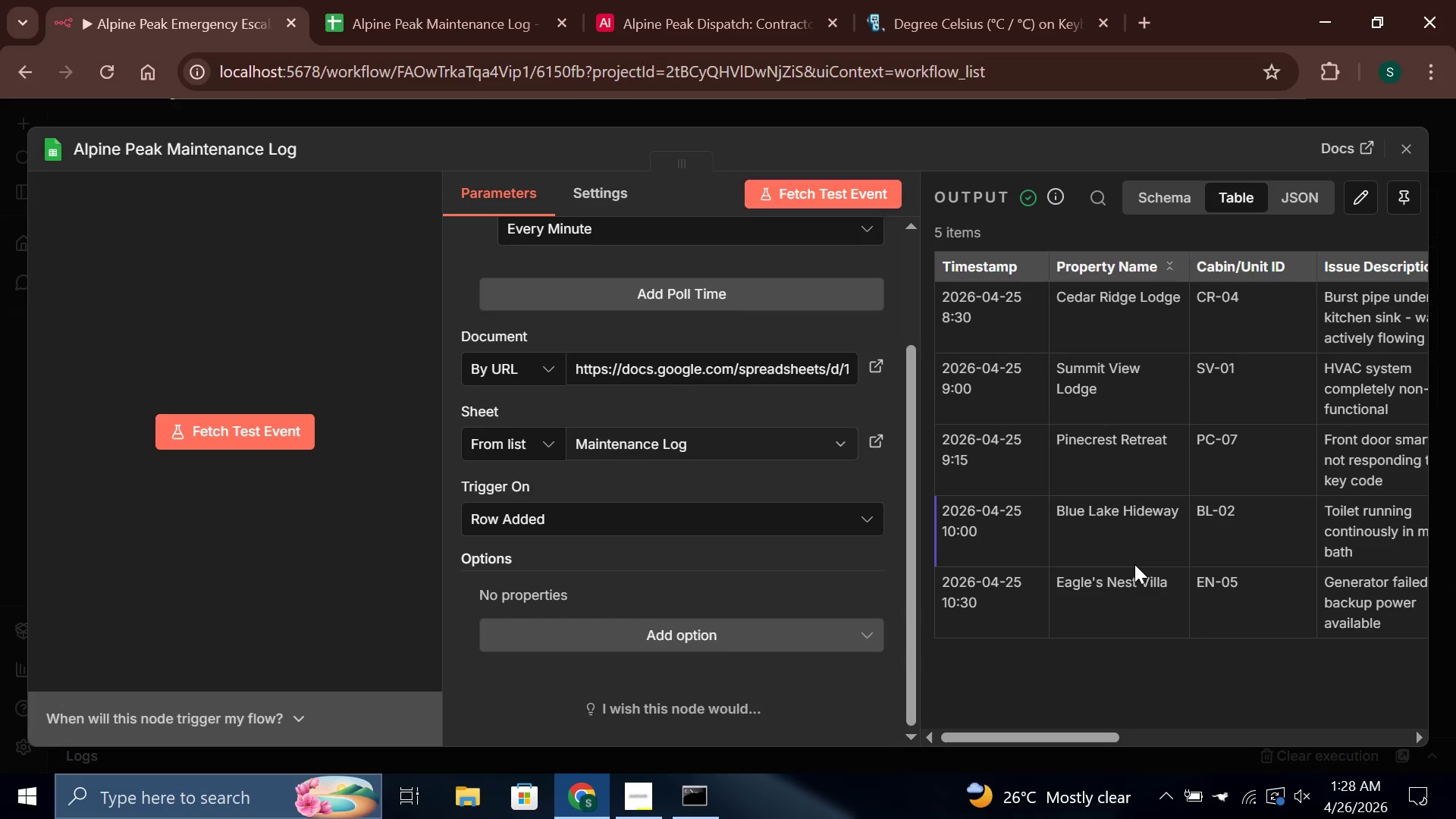 
left_click([1407, 140])
 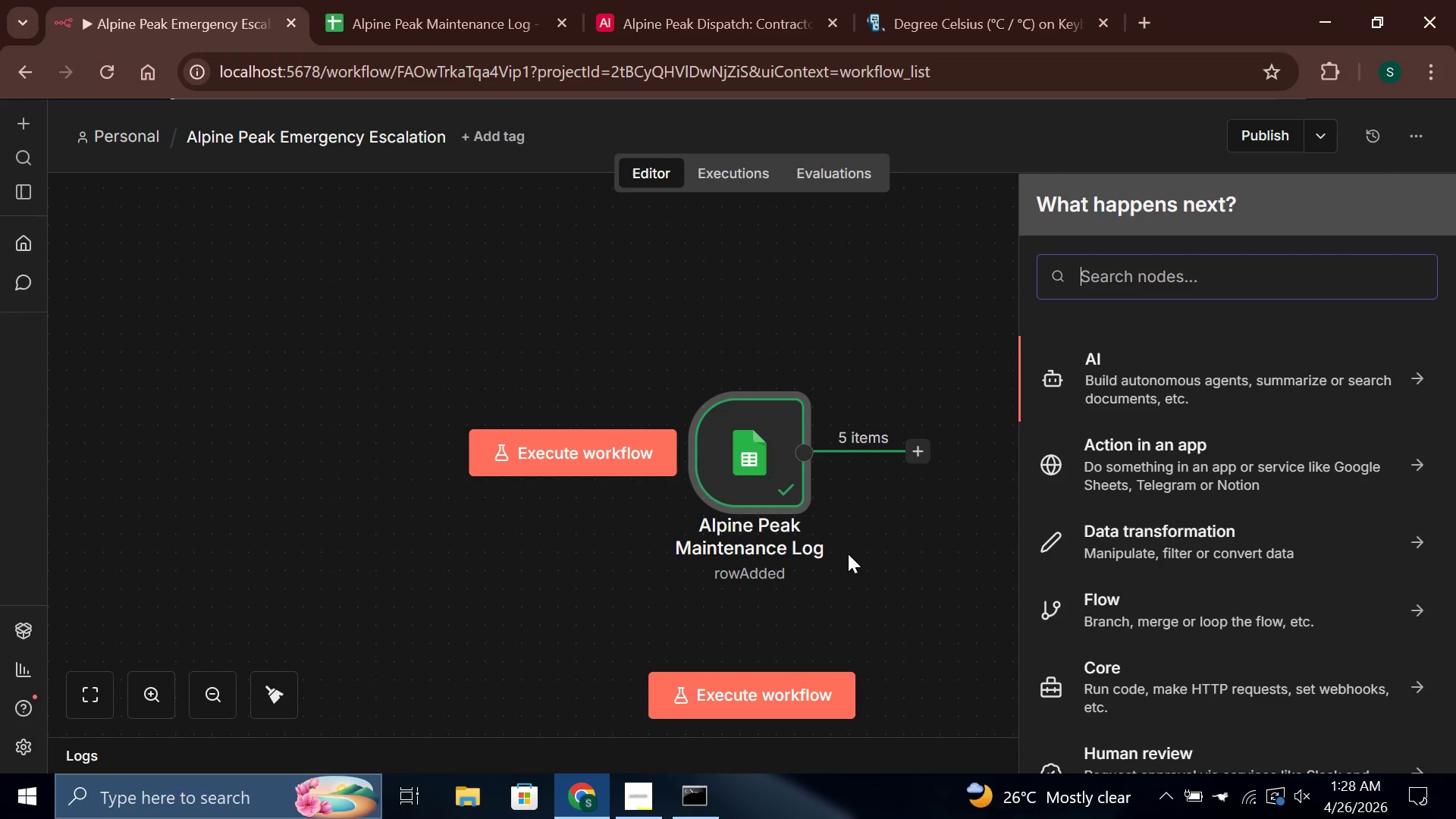 
type(code)
 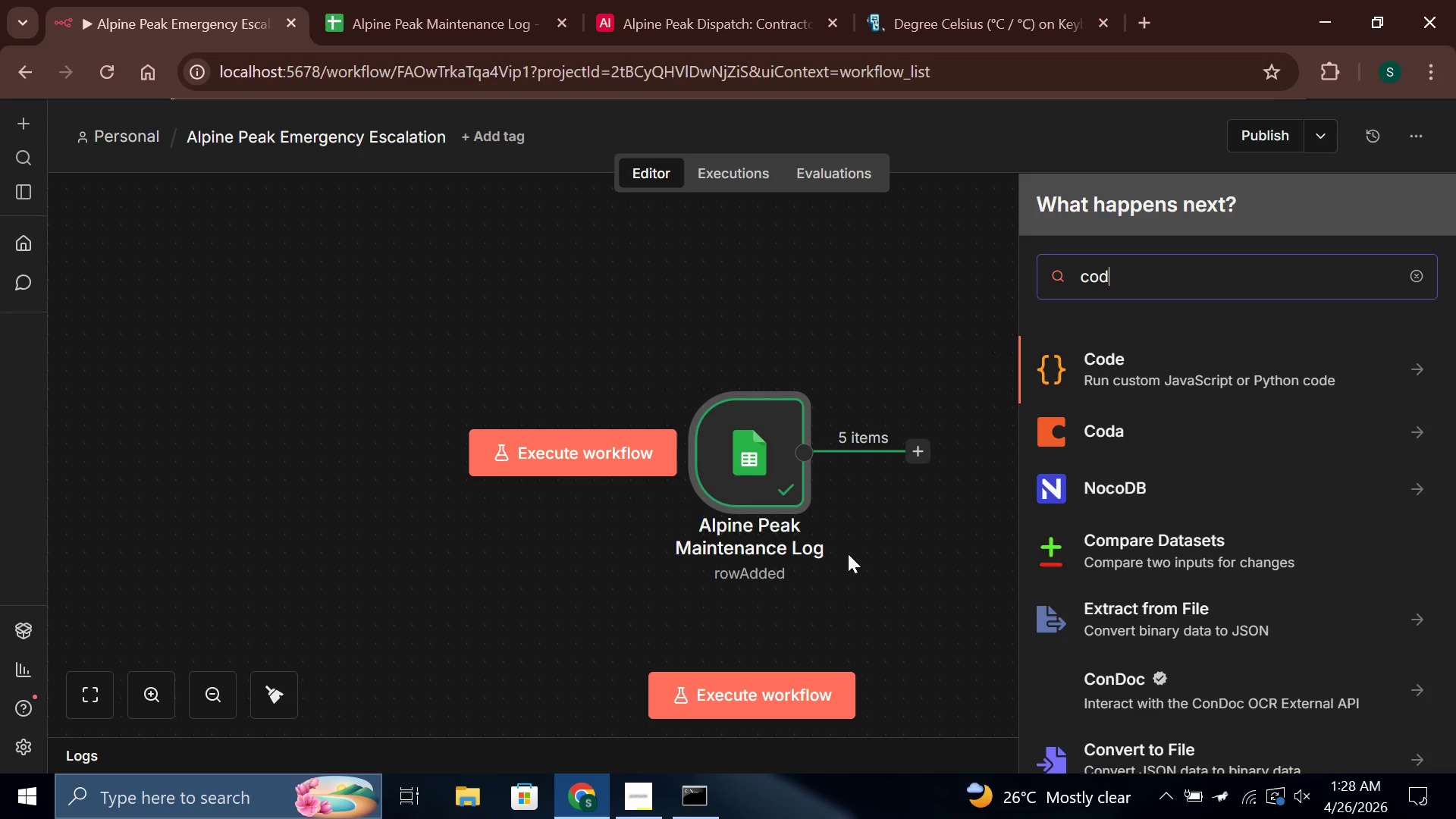 
key(Enter)
 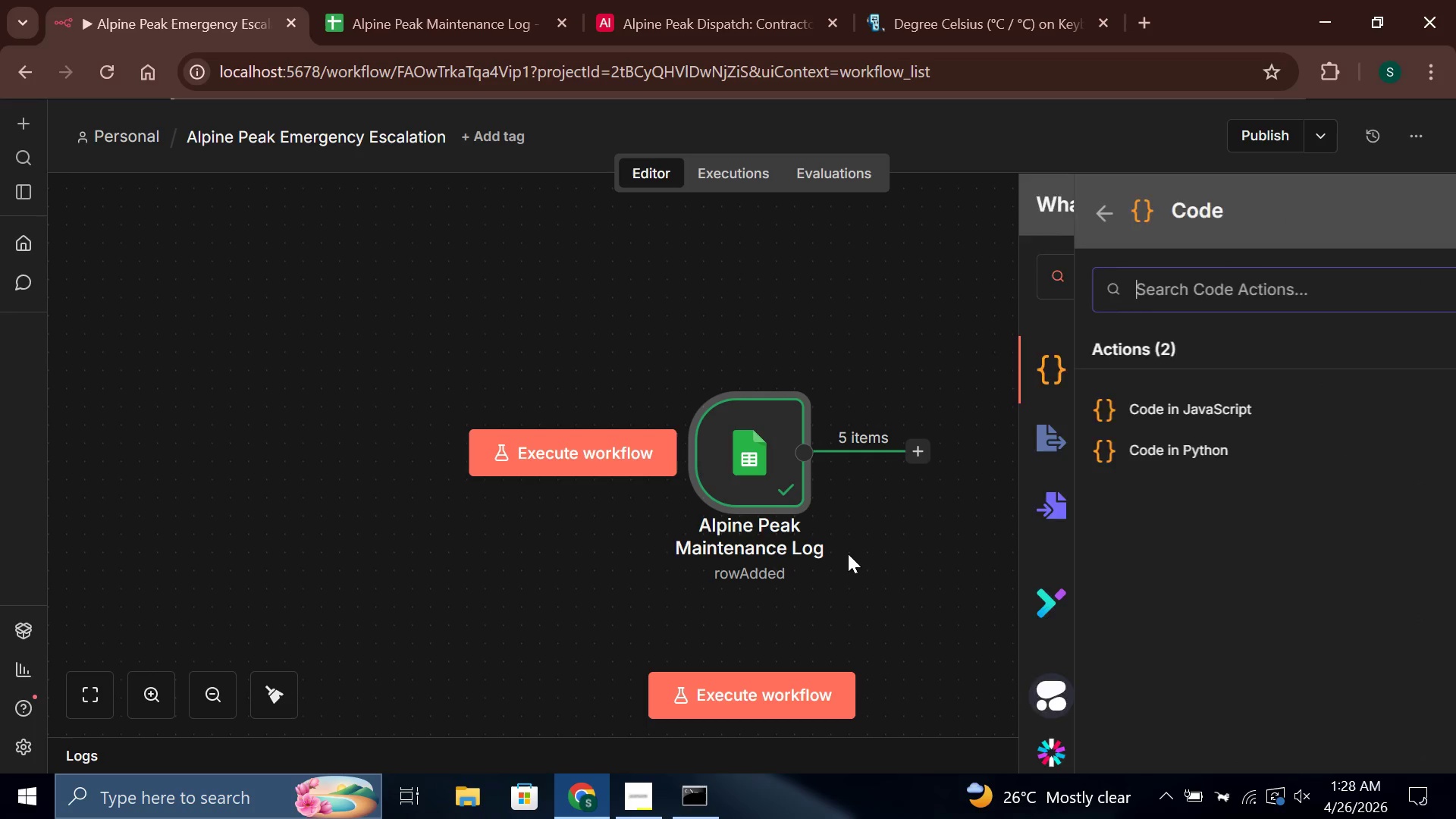 
key(Enter)
 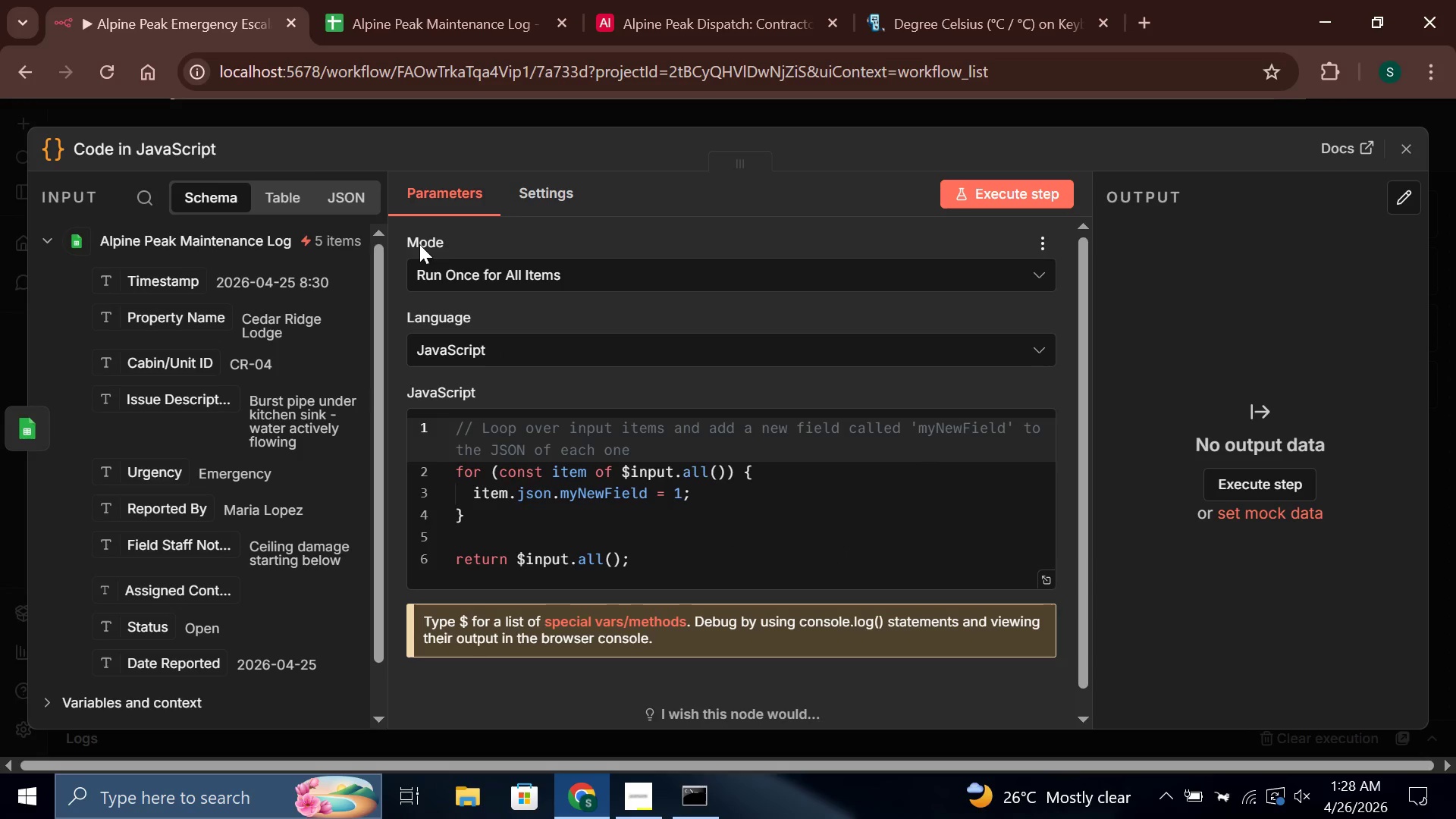 
left_click([199, 152])
 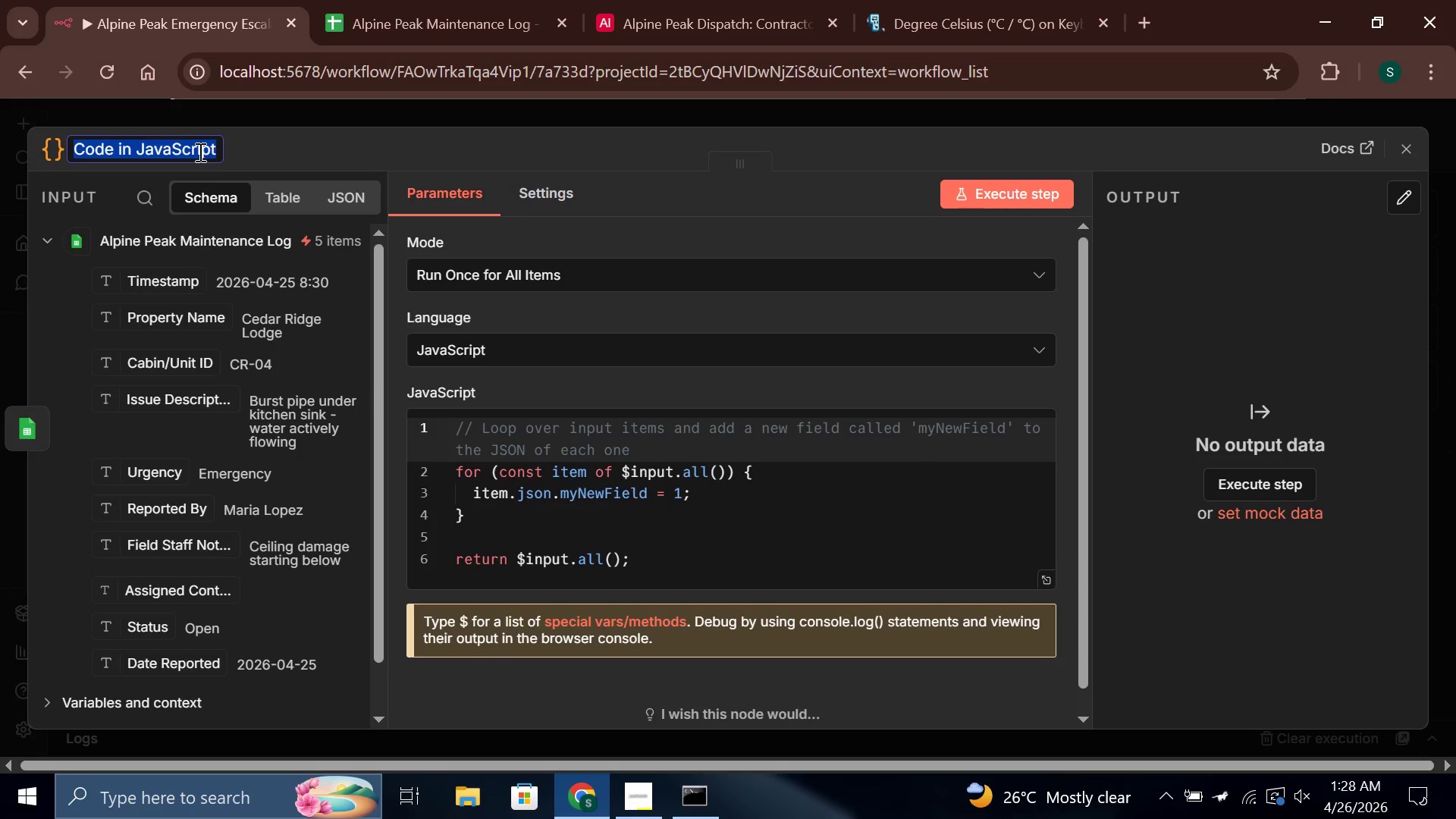 
key(Backspace)
type(Validate & Snitize Report)
 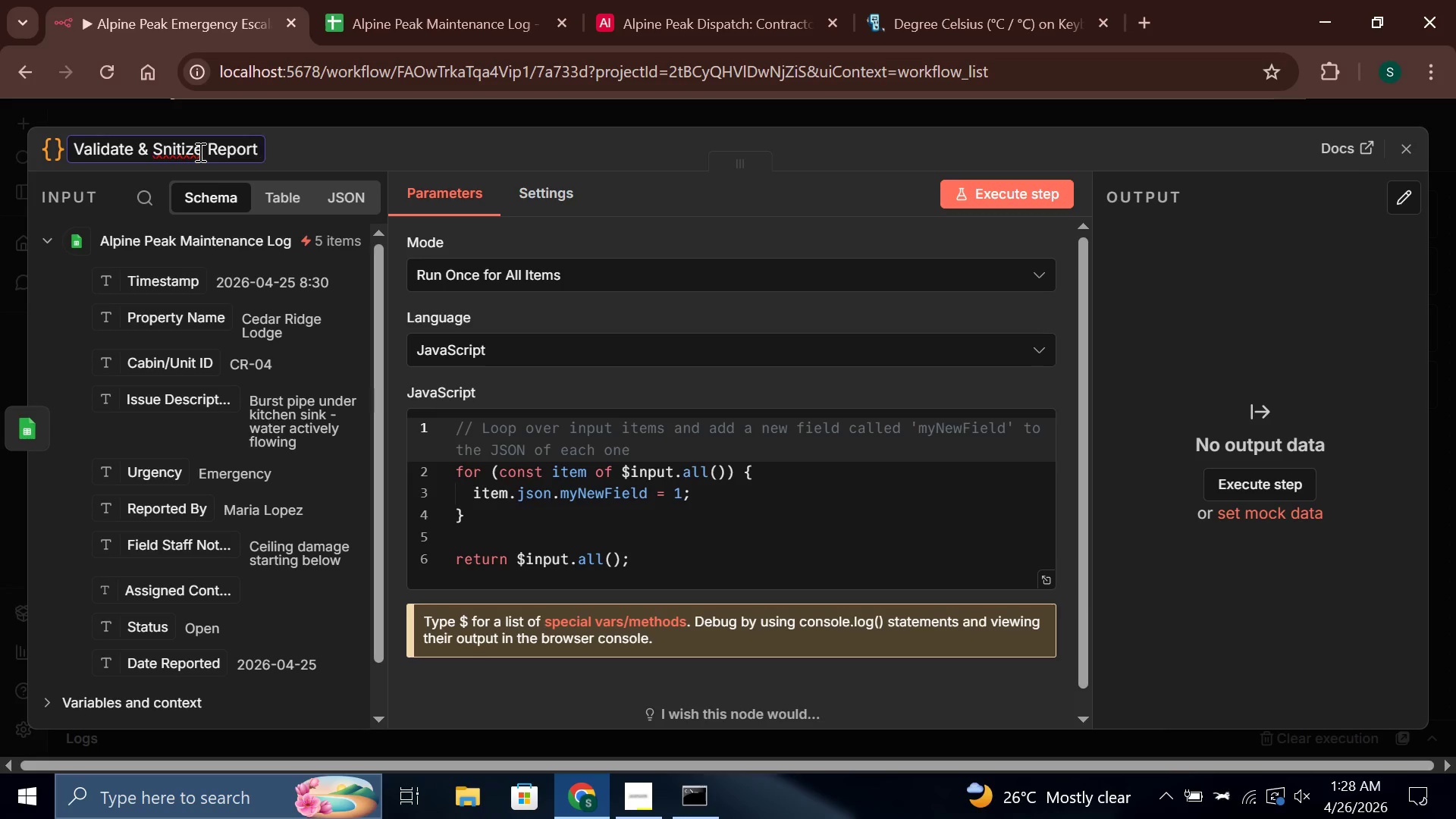 
key(A)
 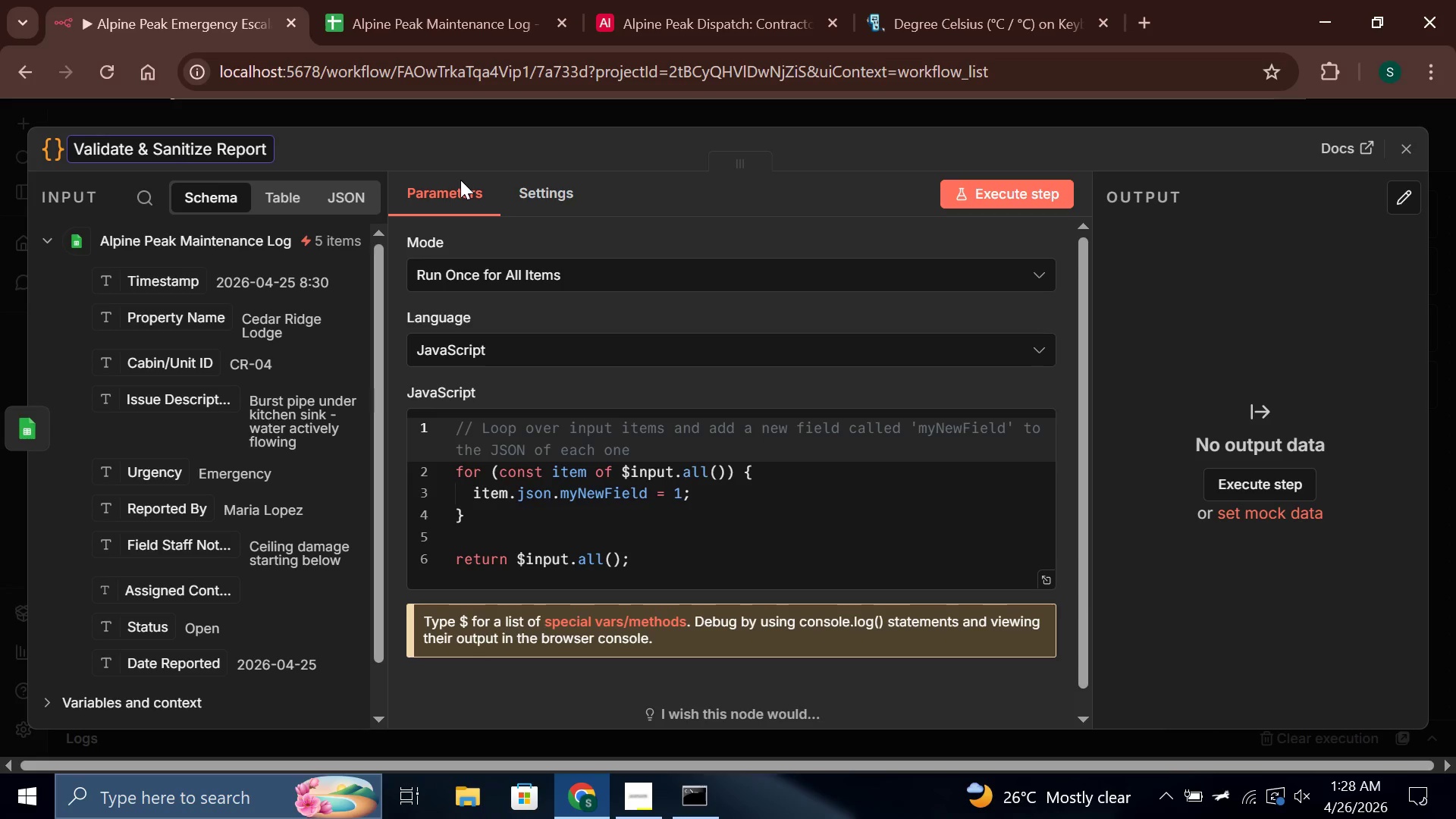 
left_click([658, 497])
 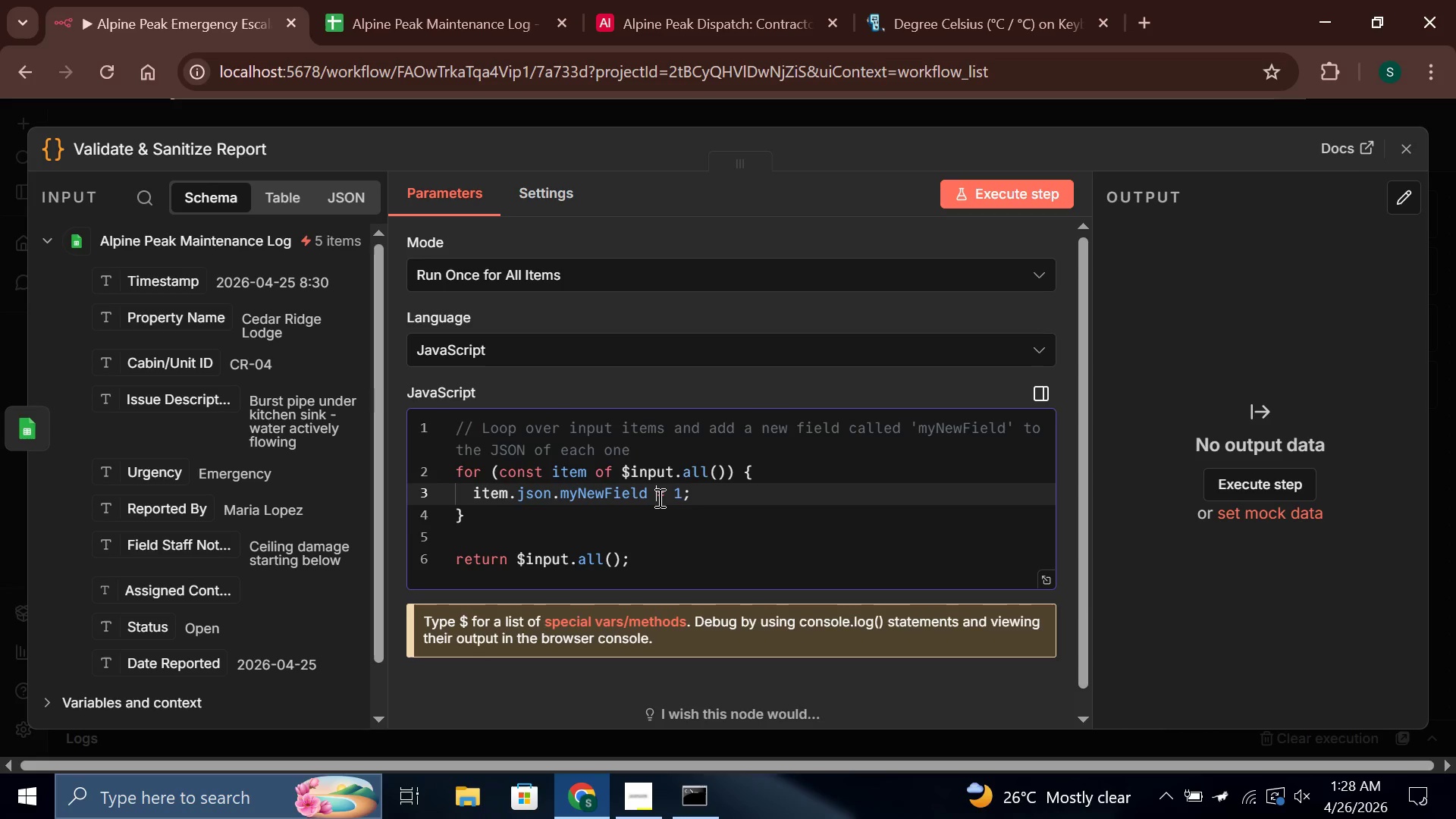 
key(Control+A)
 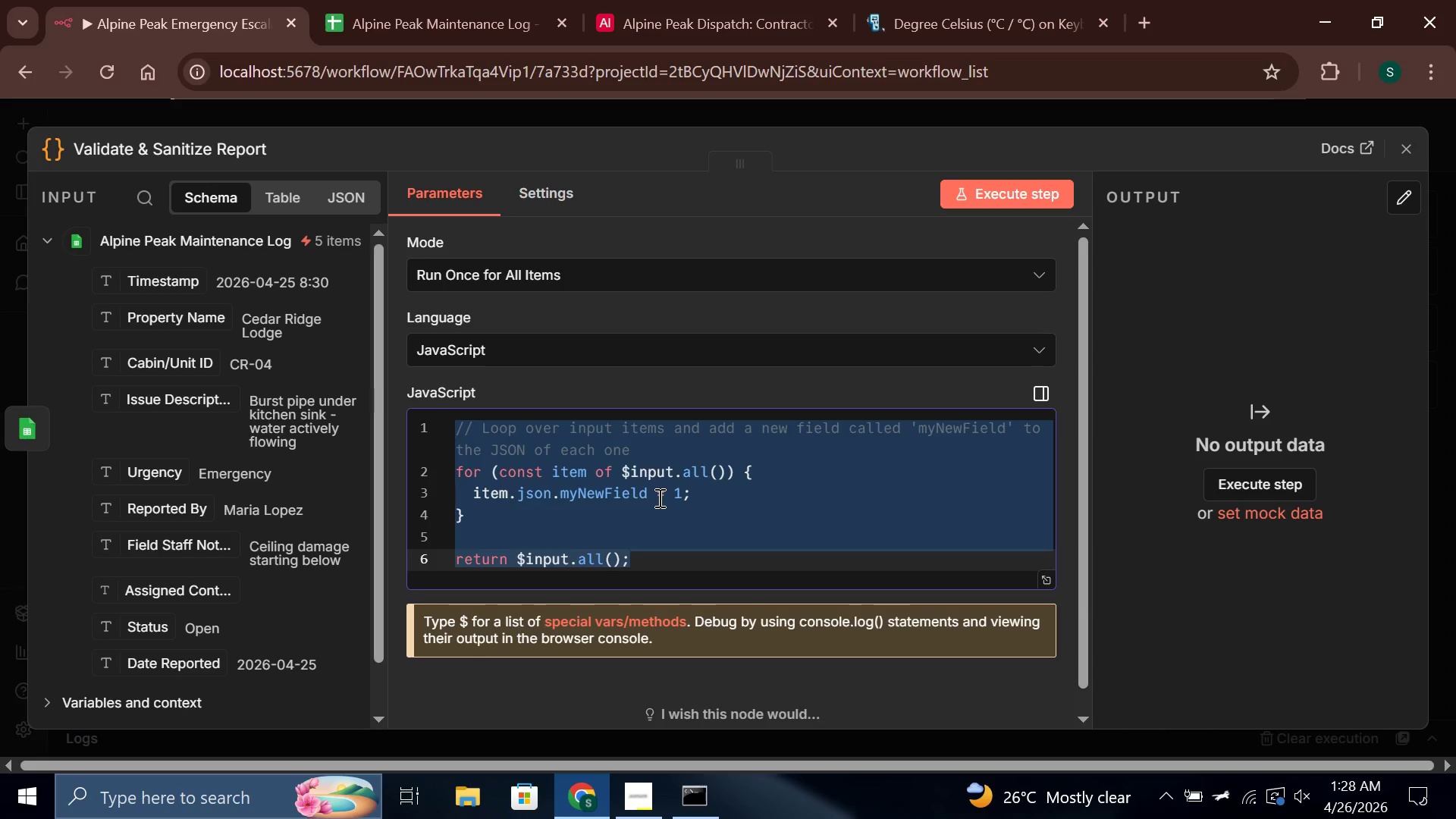 
key(Backspace)
 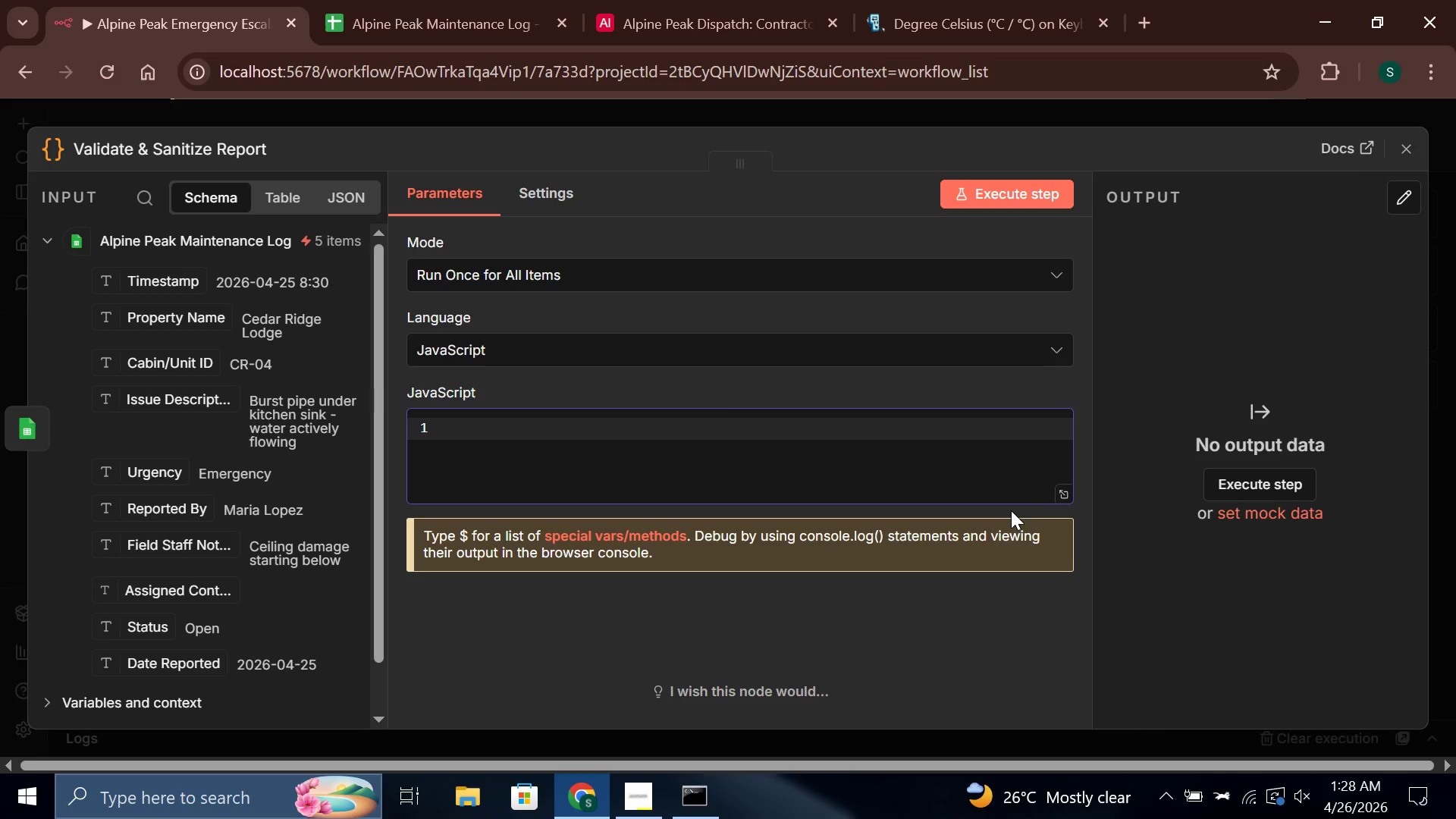 
wait(16.78)
 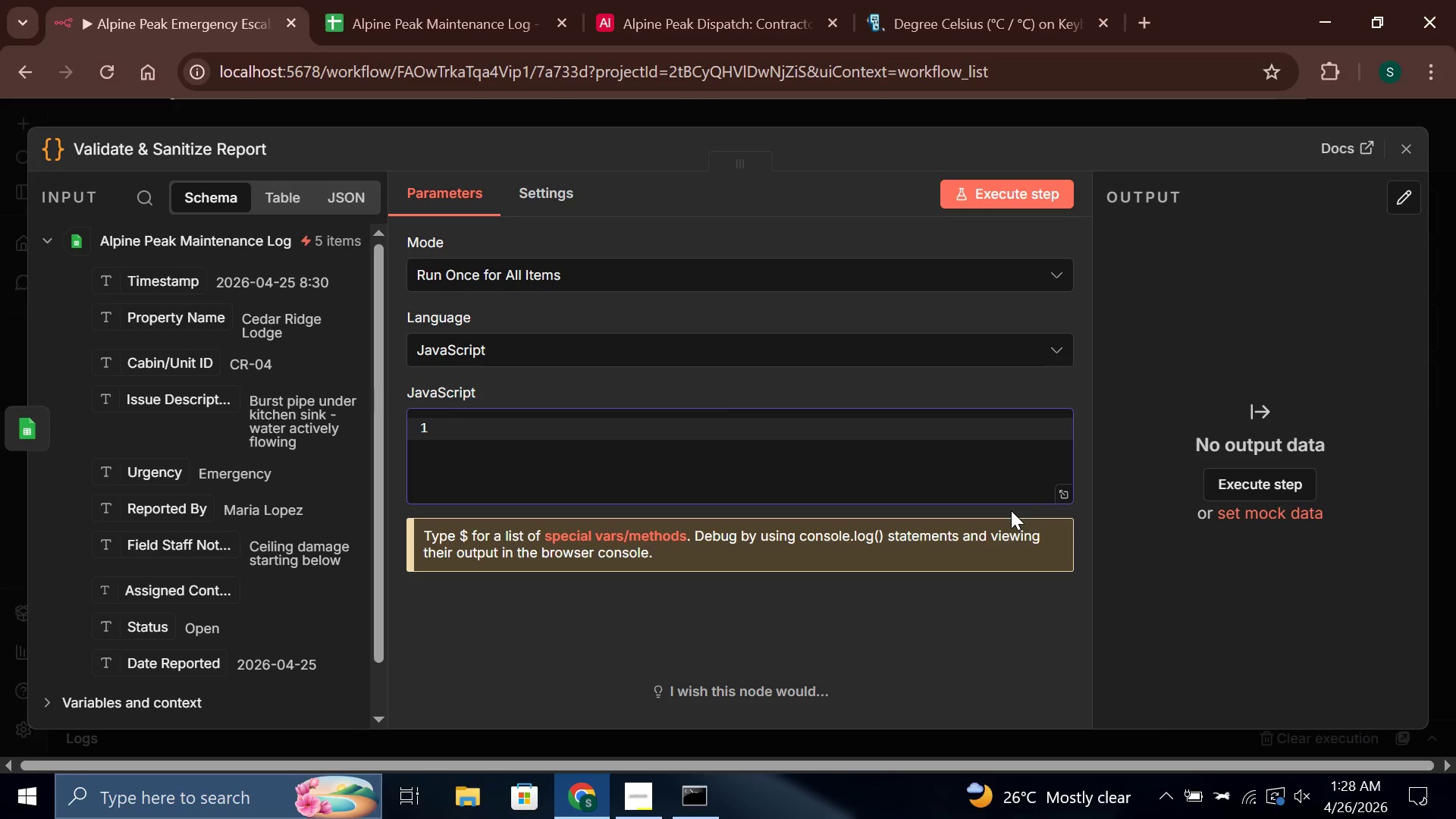 
type(const row = $inp)
 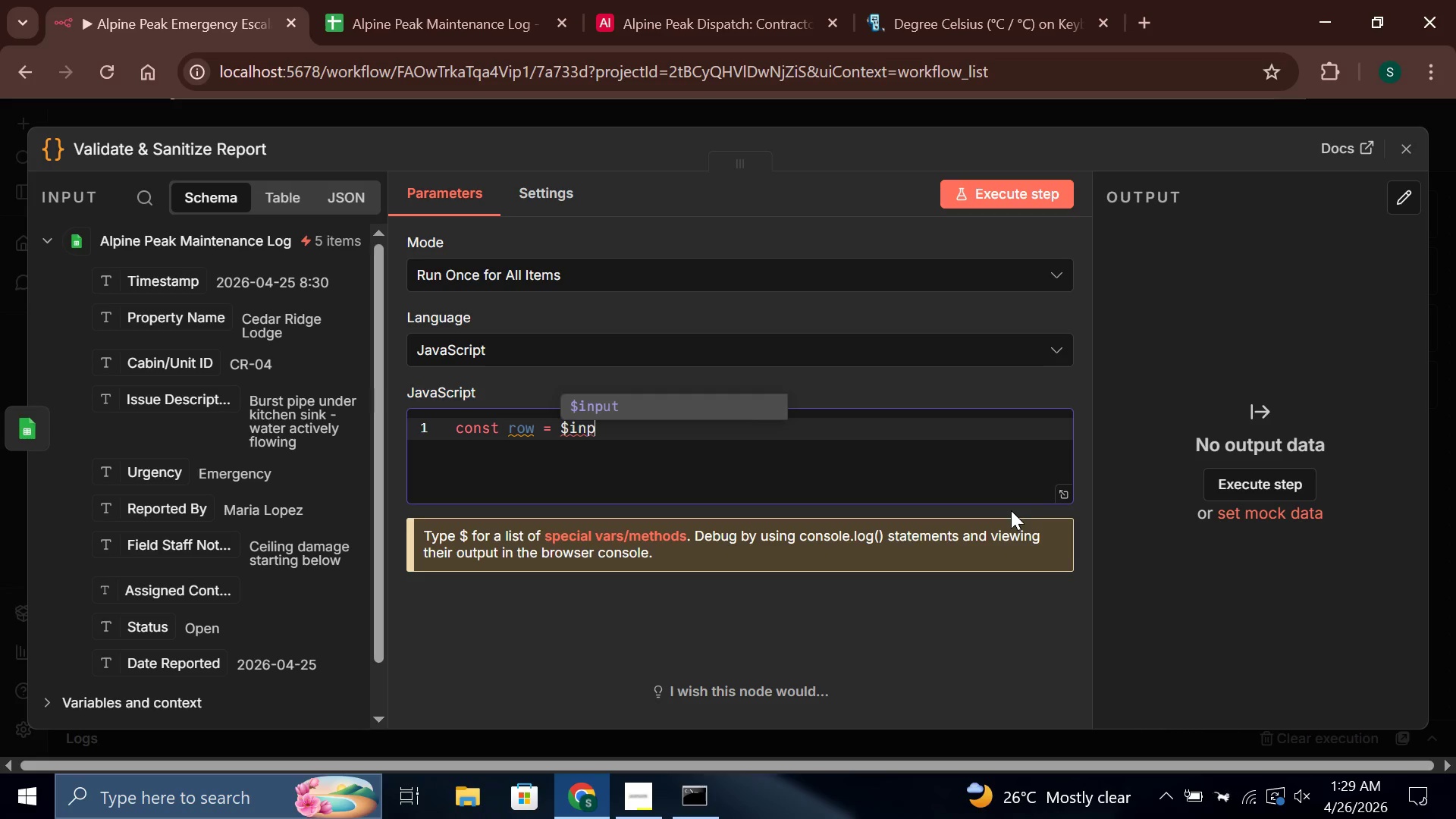 
key(Enter)
 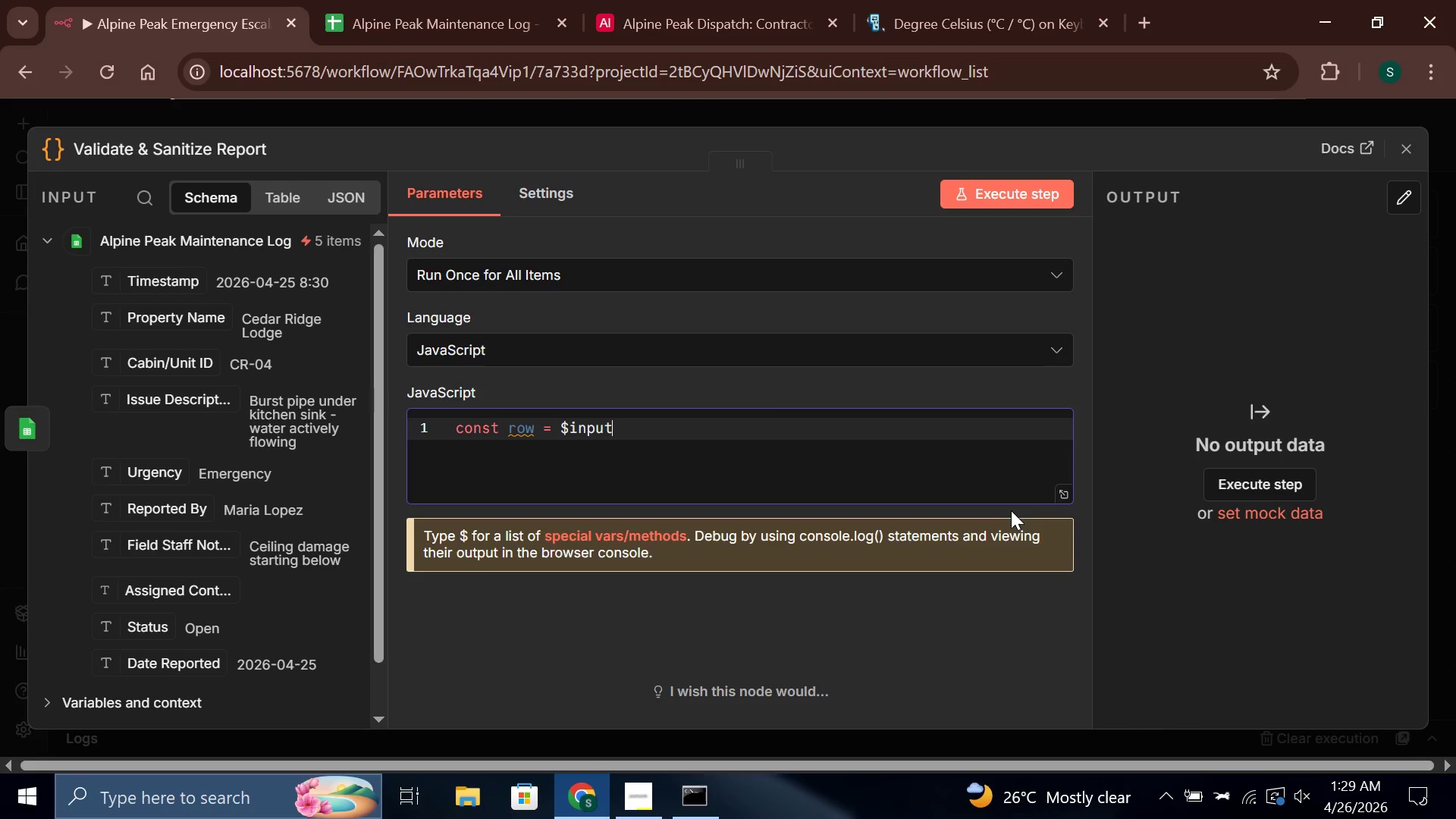 
type(,)
key(Backspace)
type(.item)
 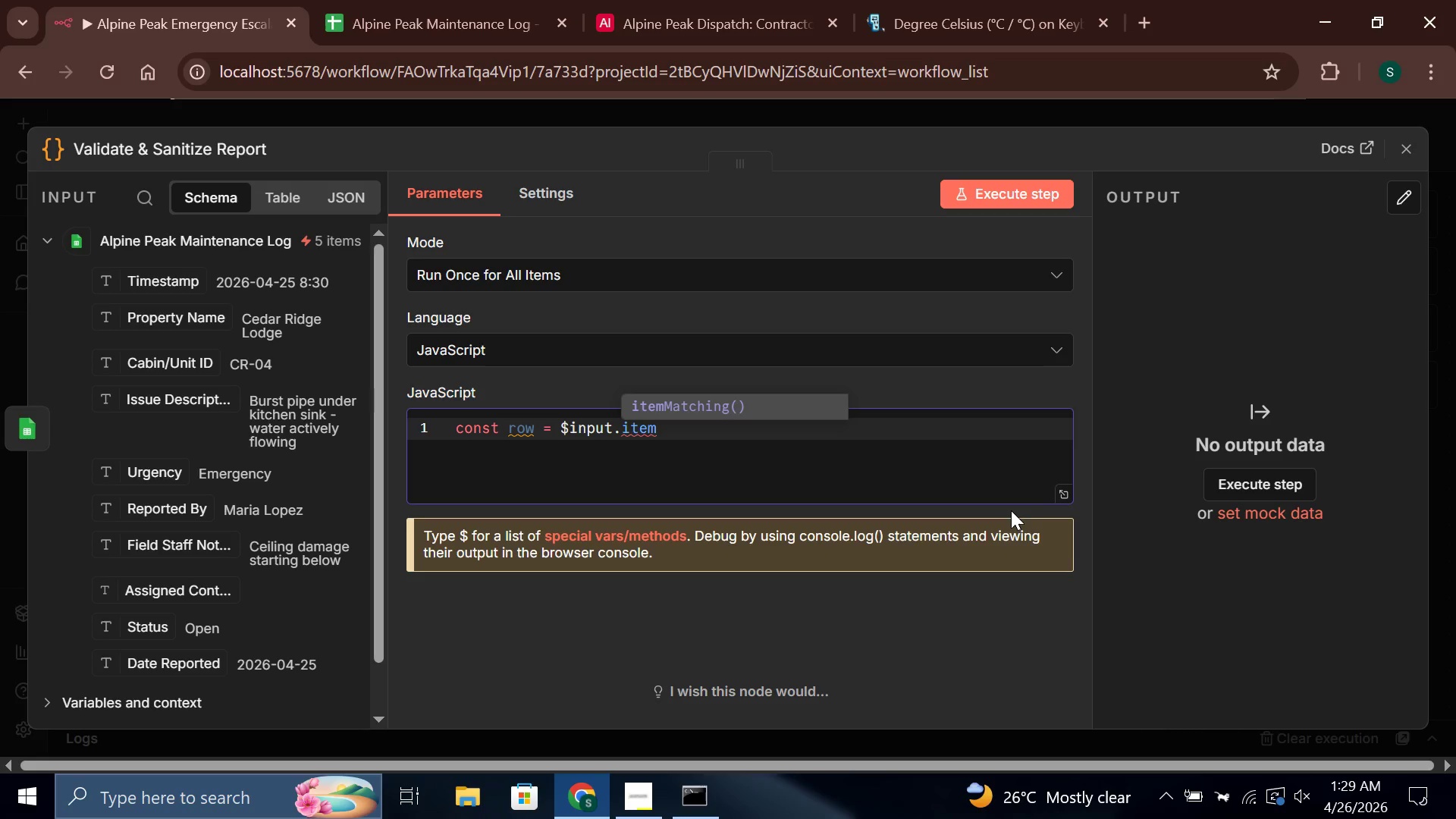 
key(ArrowLeft)
 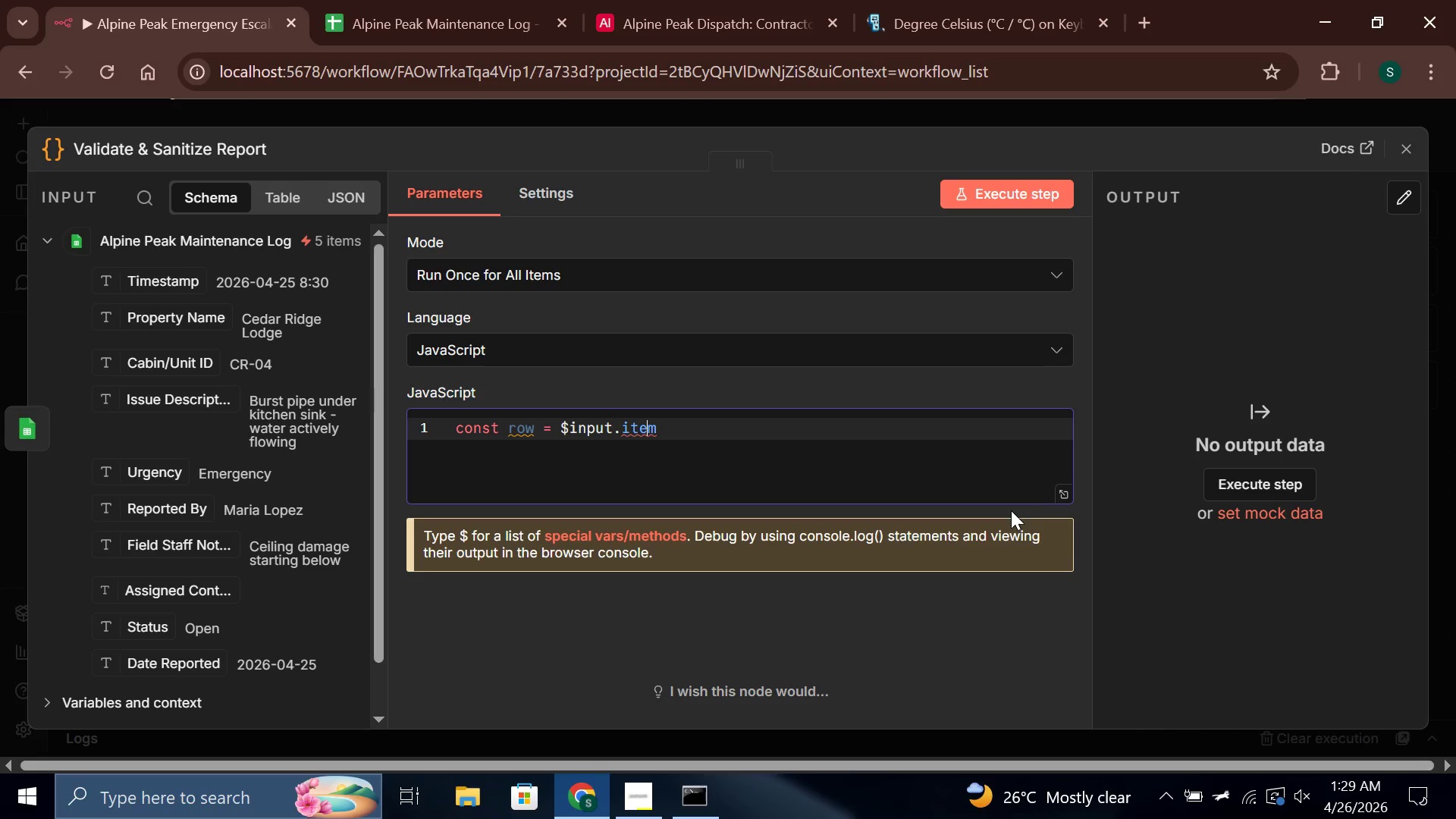 
key(ArrowRight)
 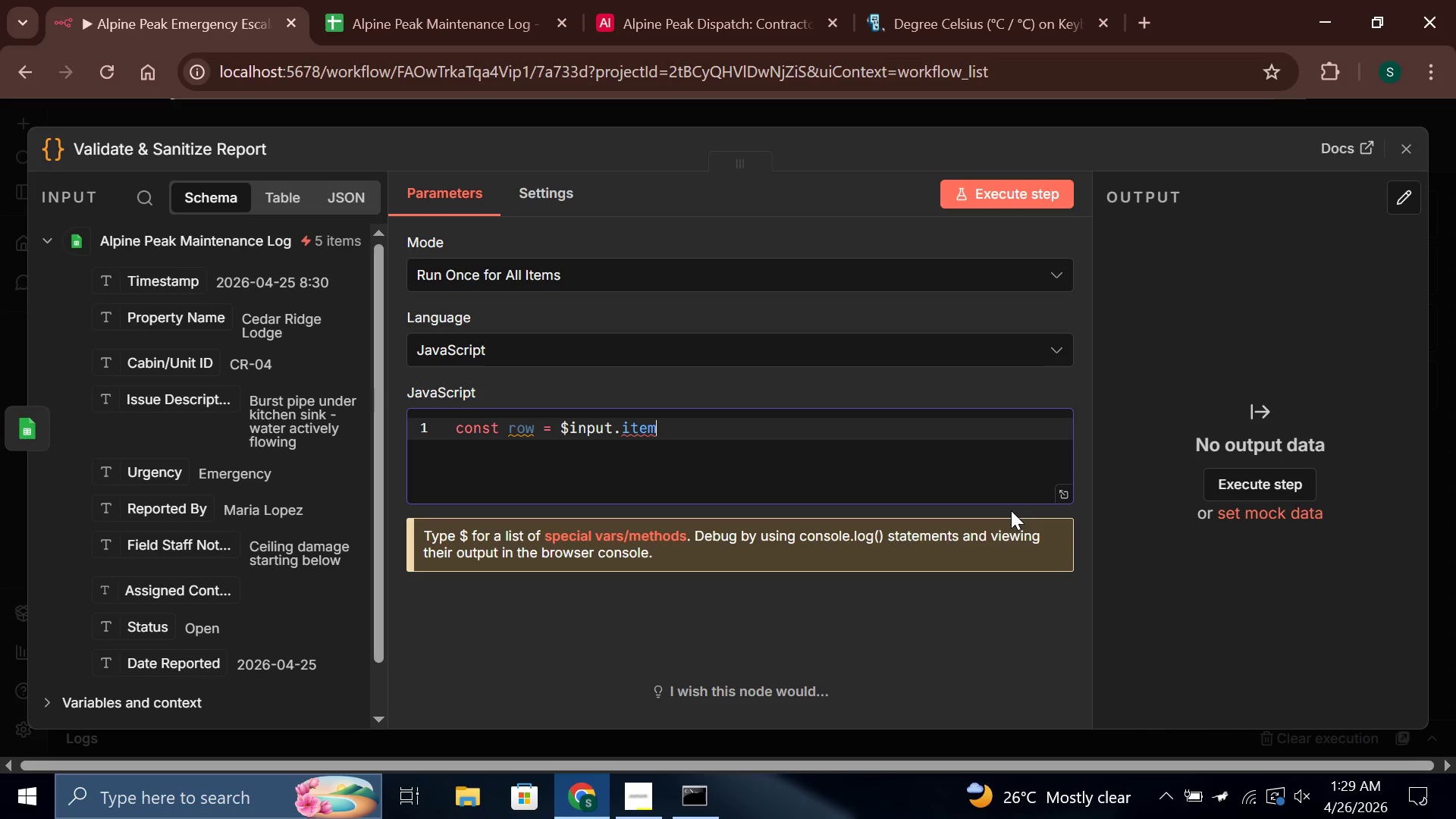 
type(.json;)
 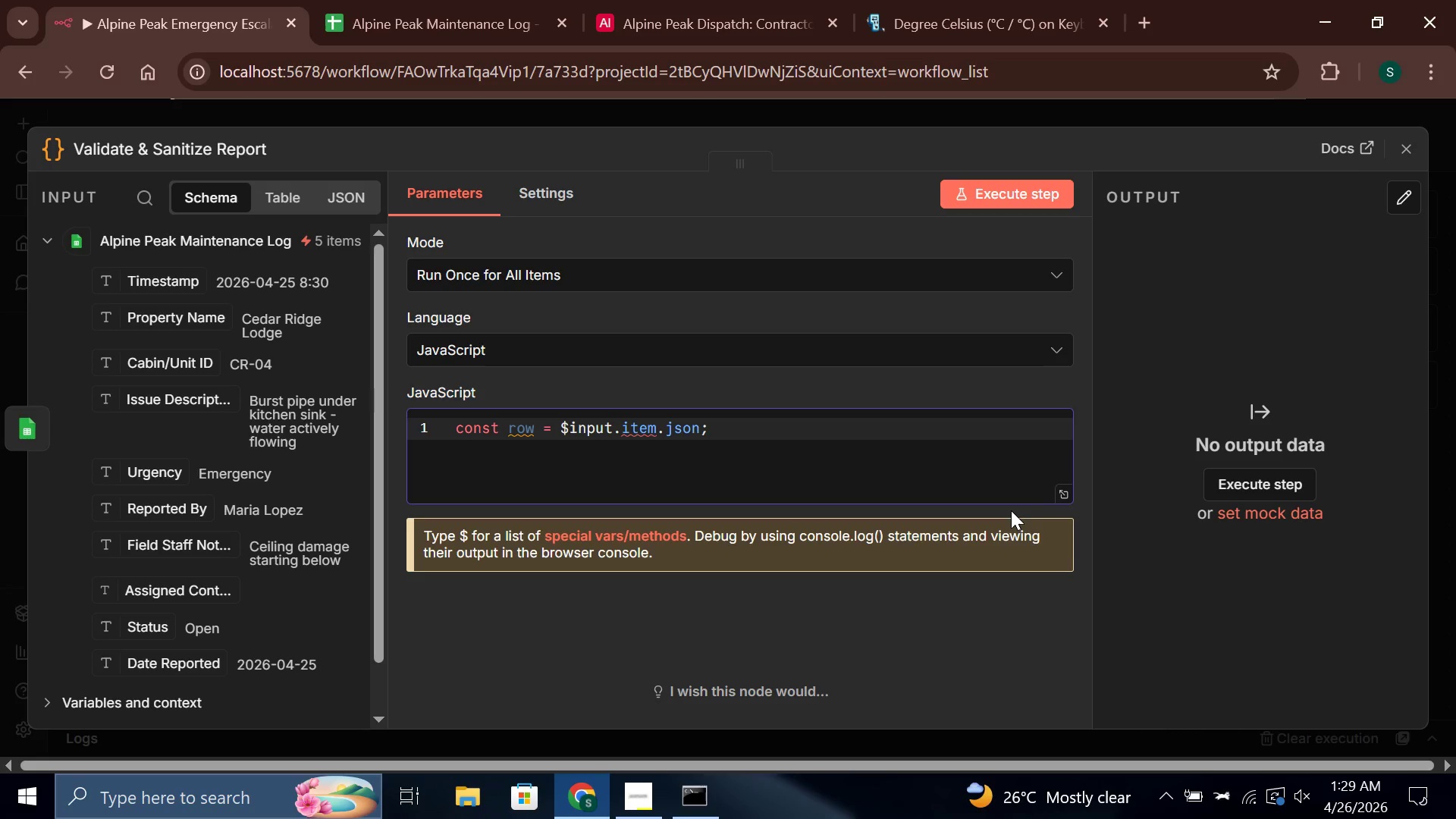 
key(Enter)
 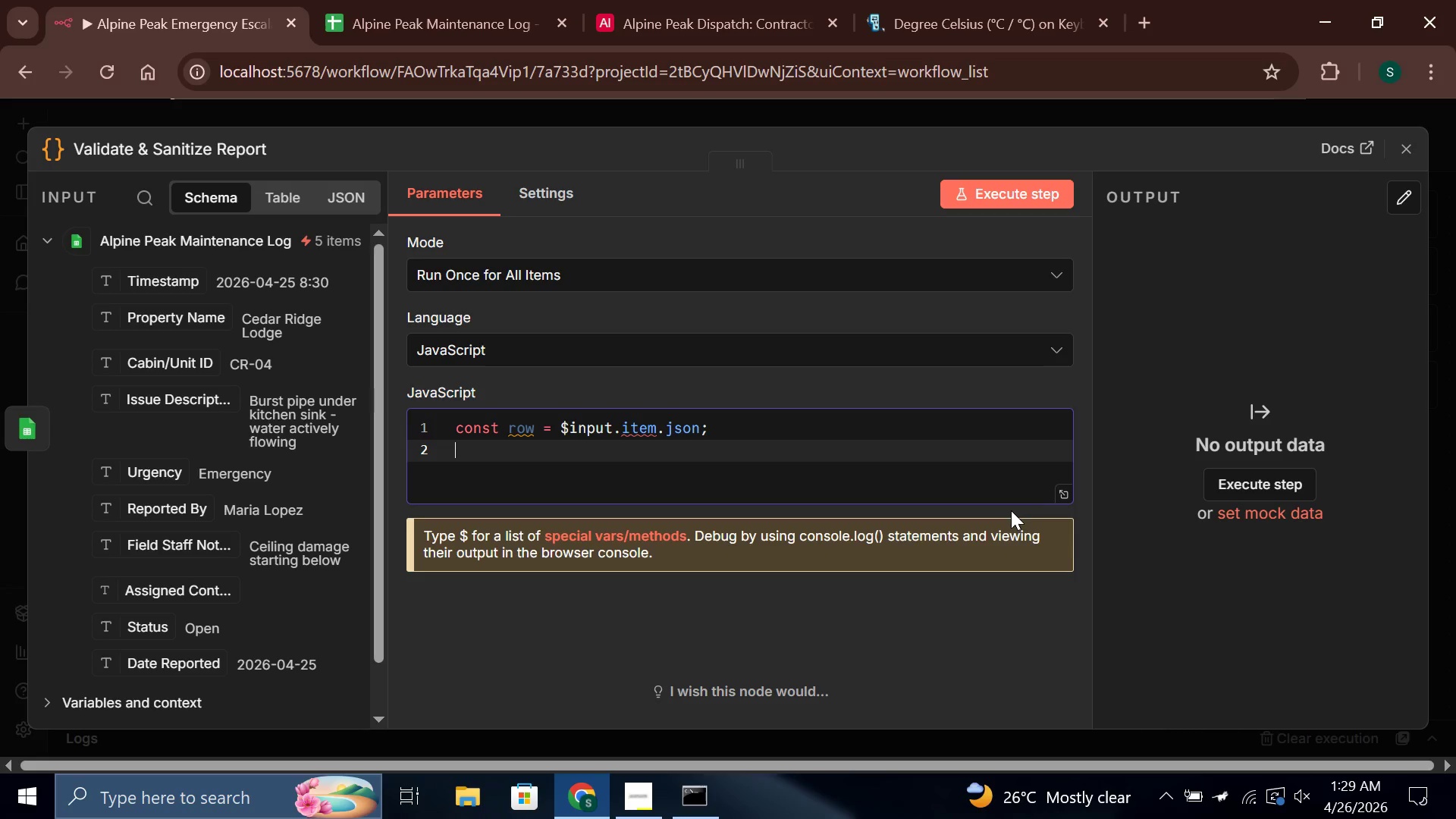 
key(Enter)
 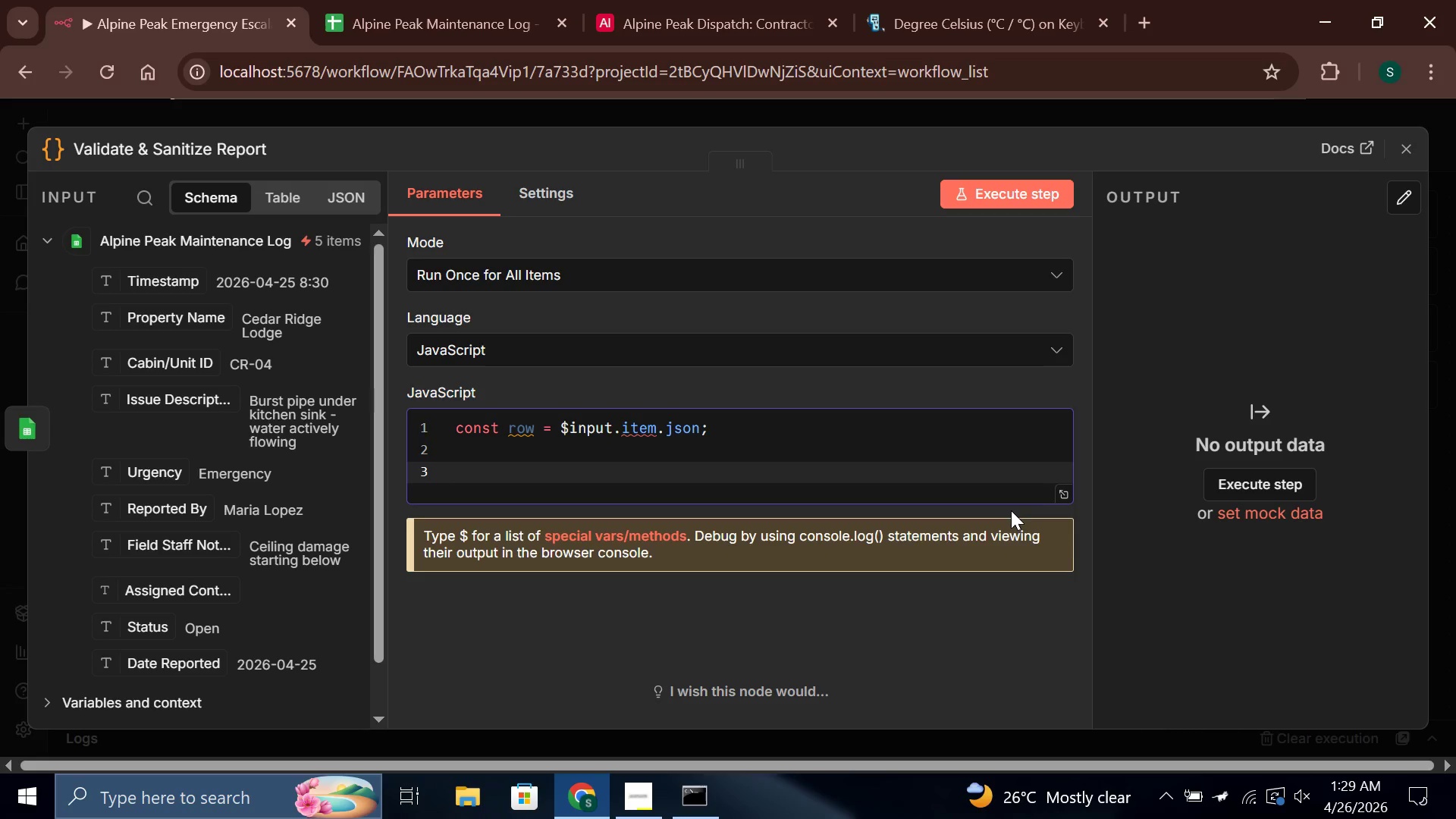 
type(const)
 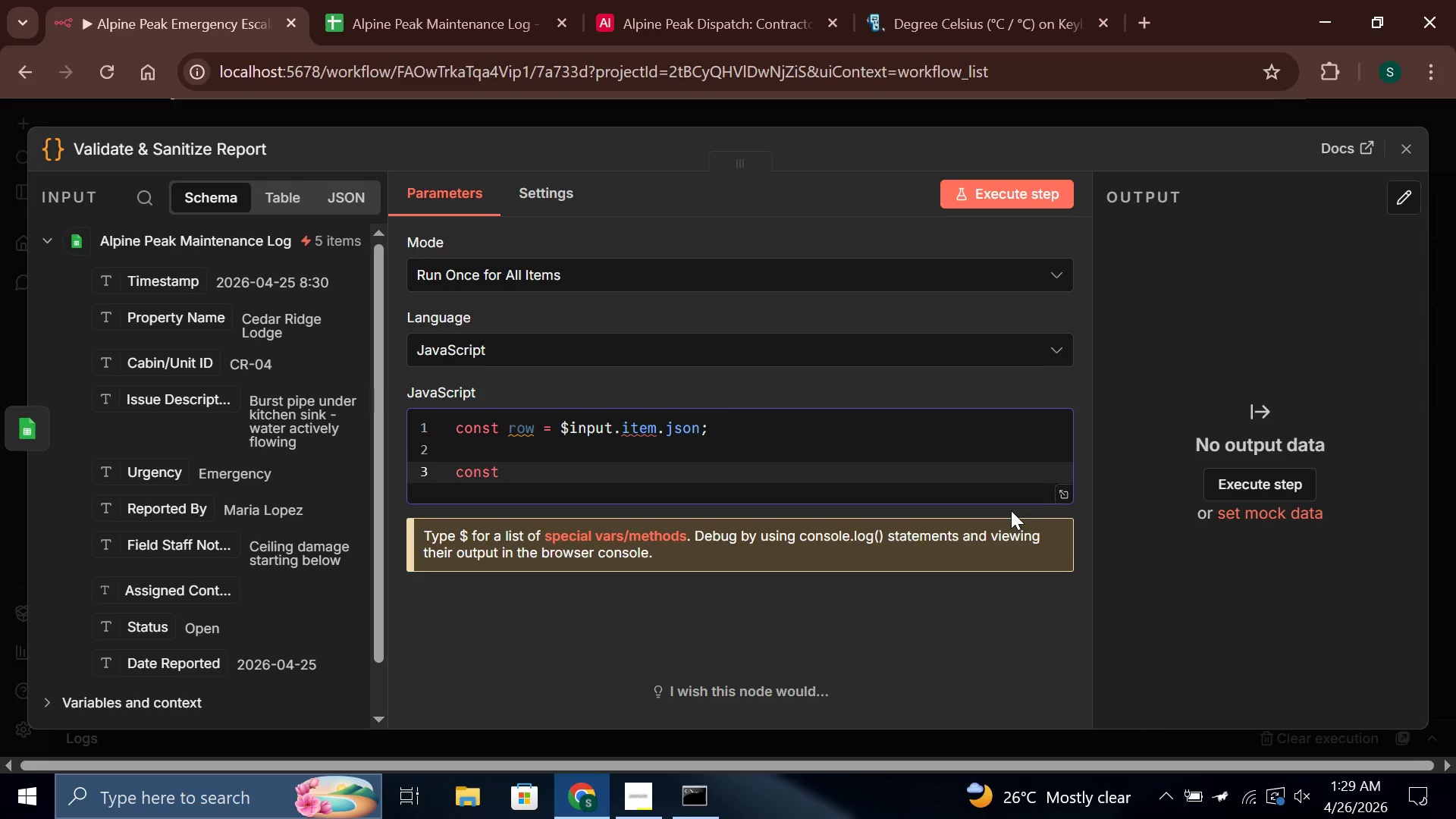 
type( propertyName = (row['Property Name)
 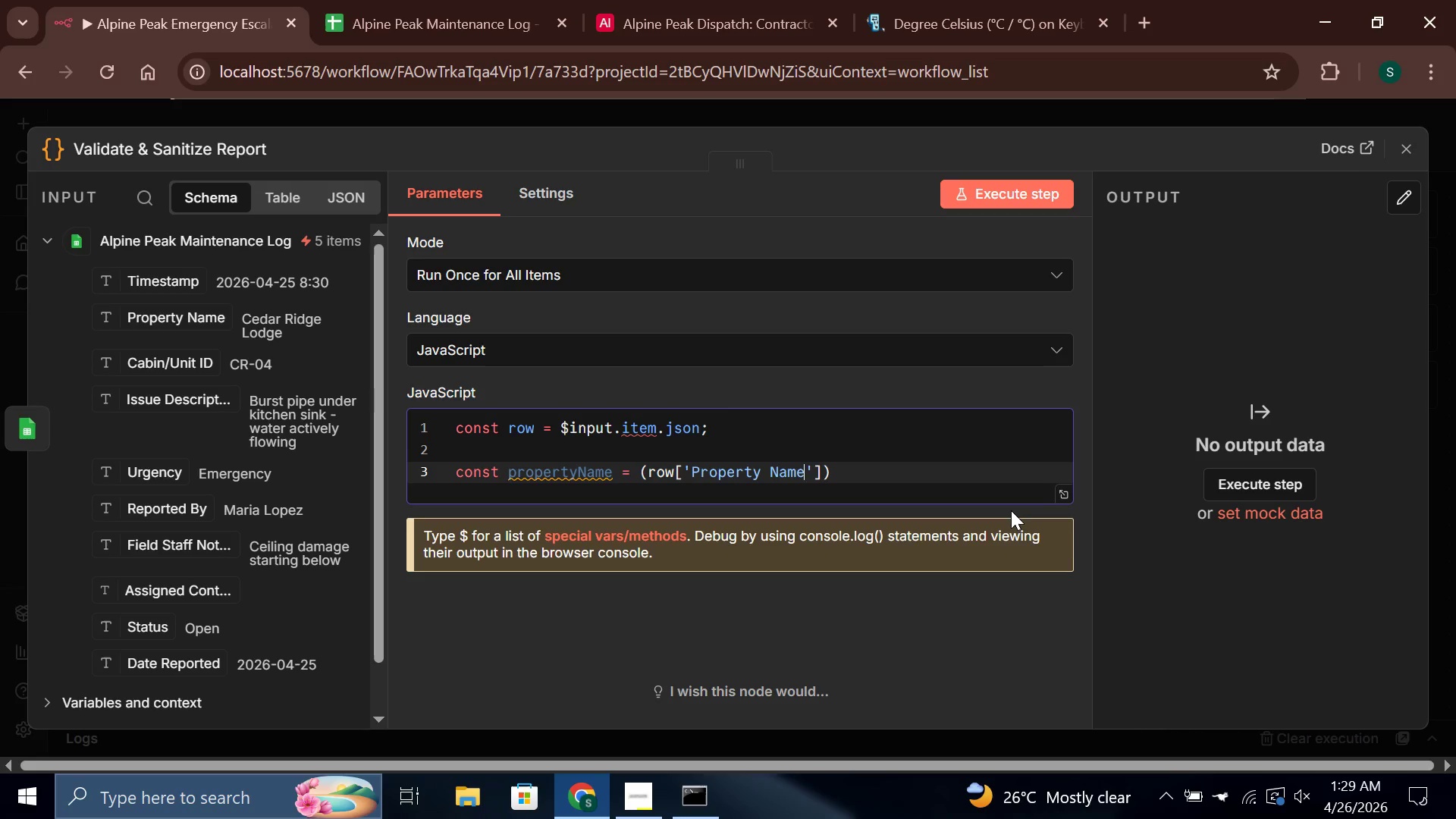 
key(ArrowRight)
 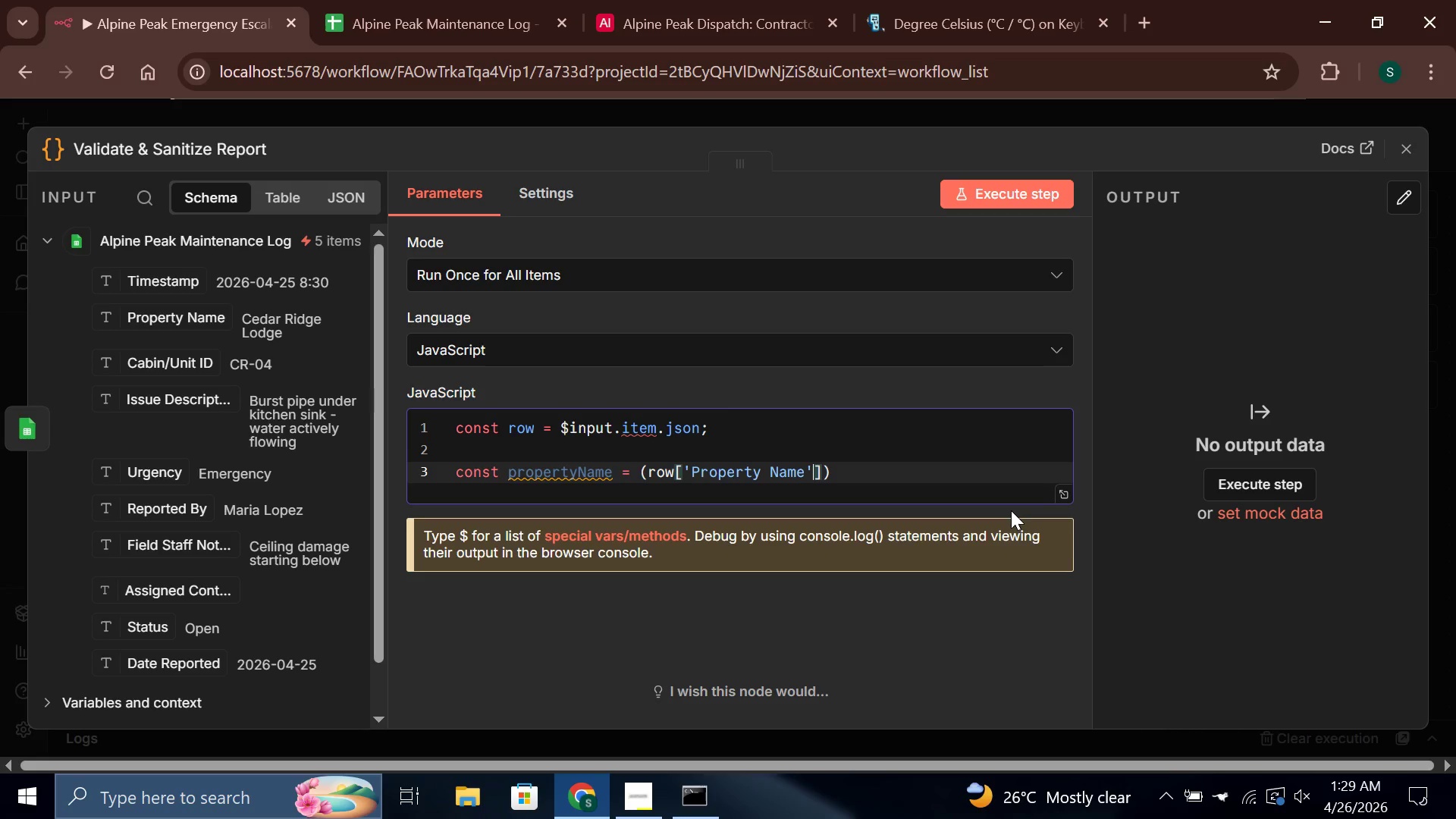 
key(ArrowRight)
 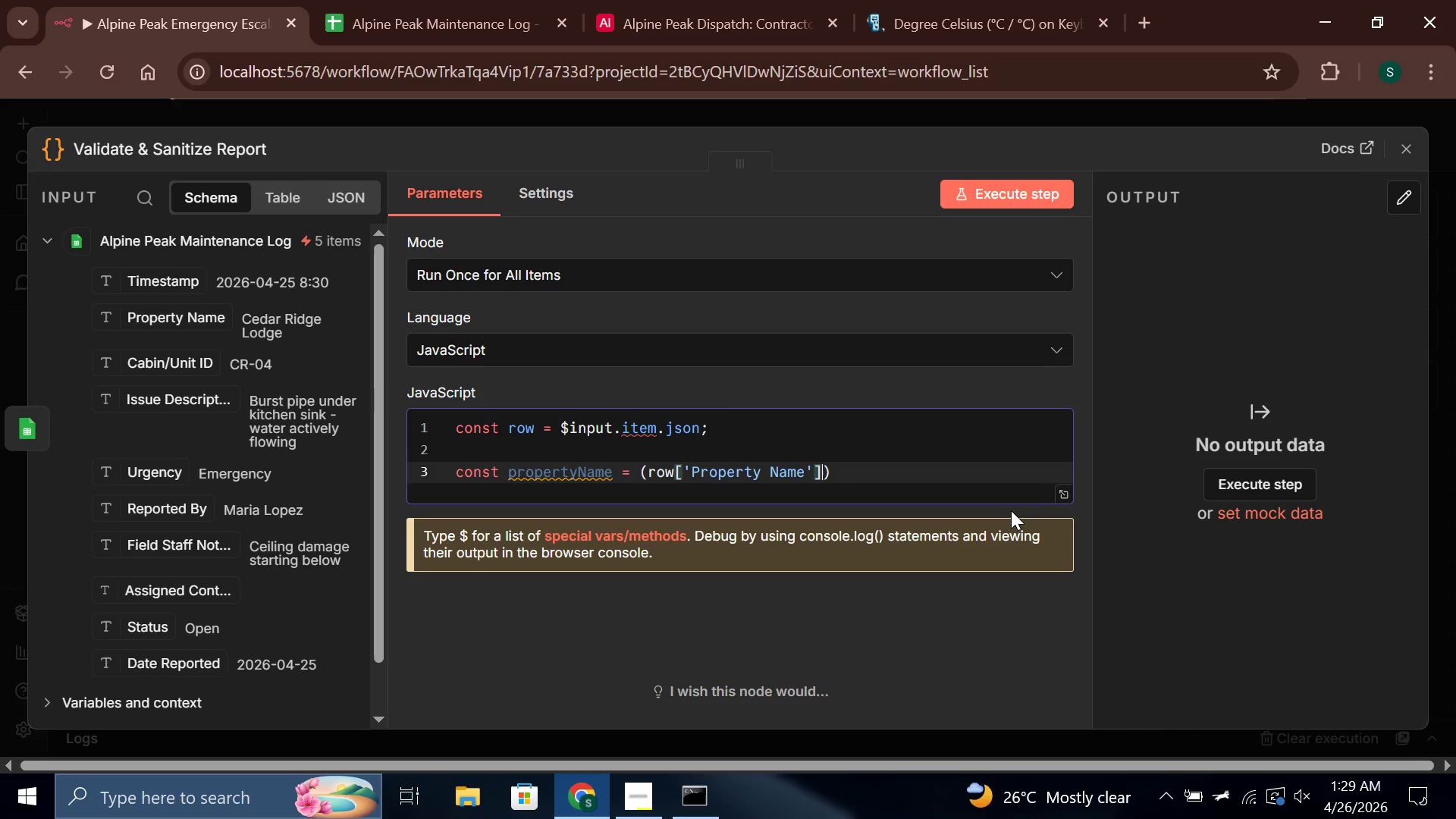 
key(Space)
 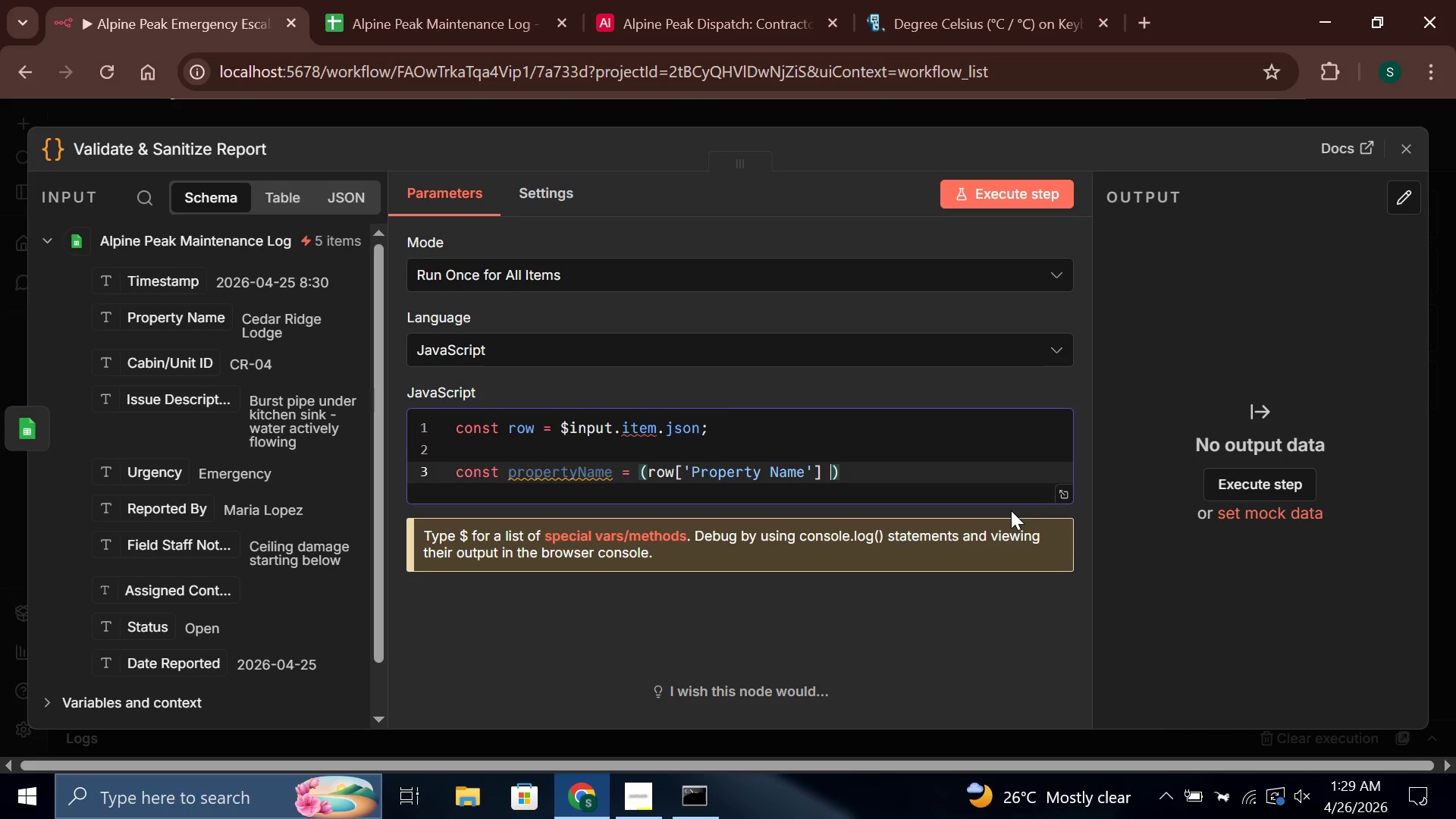 
key(Shift+Backslash)
 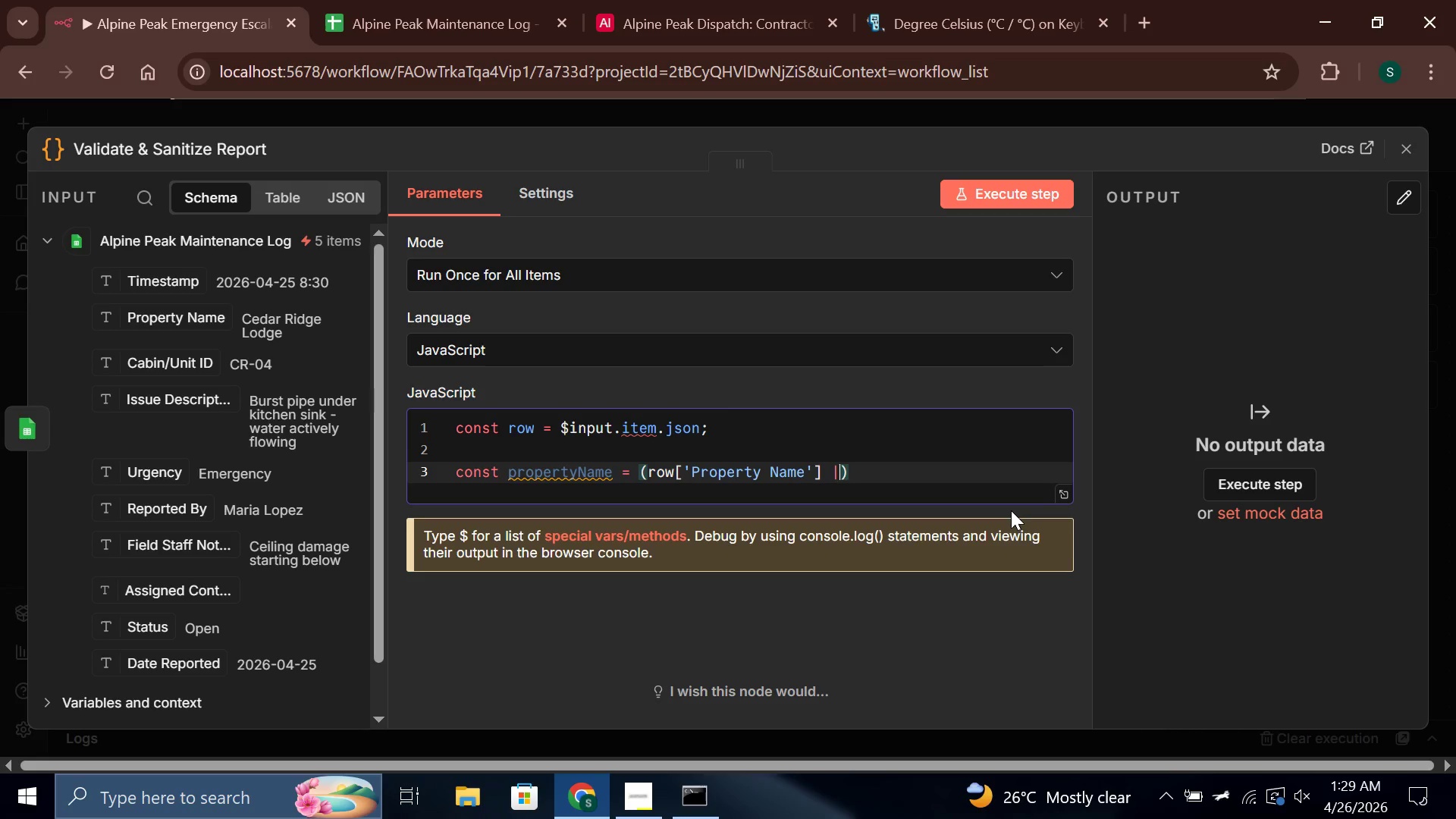 
key(Shift+Backslash)
 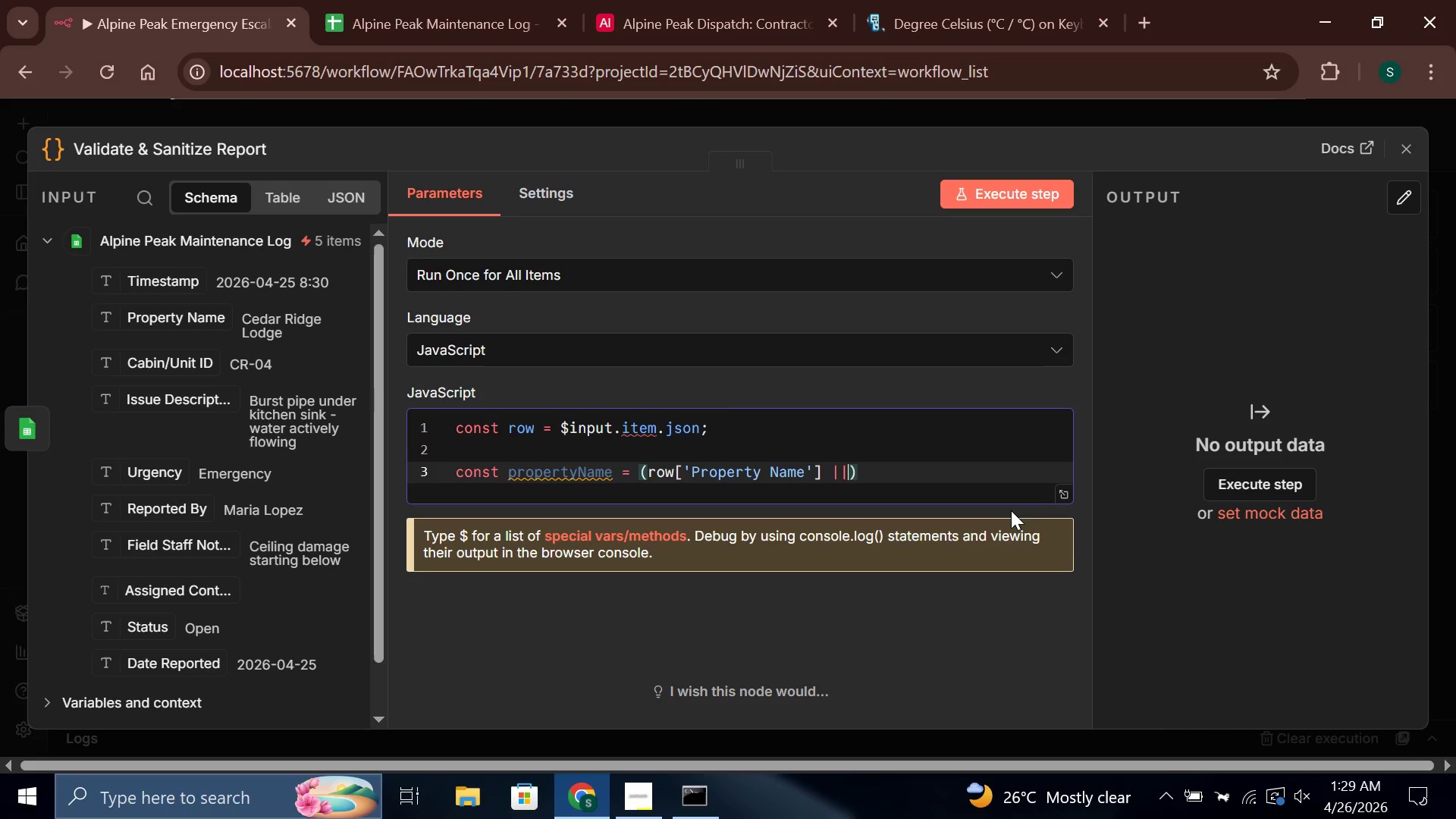 
key(Space)
 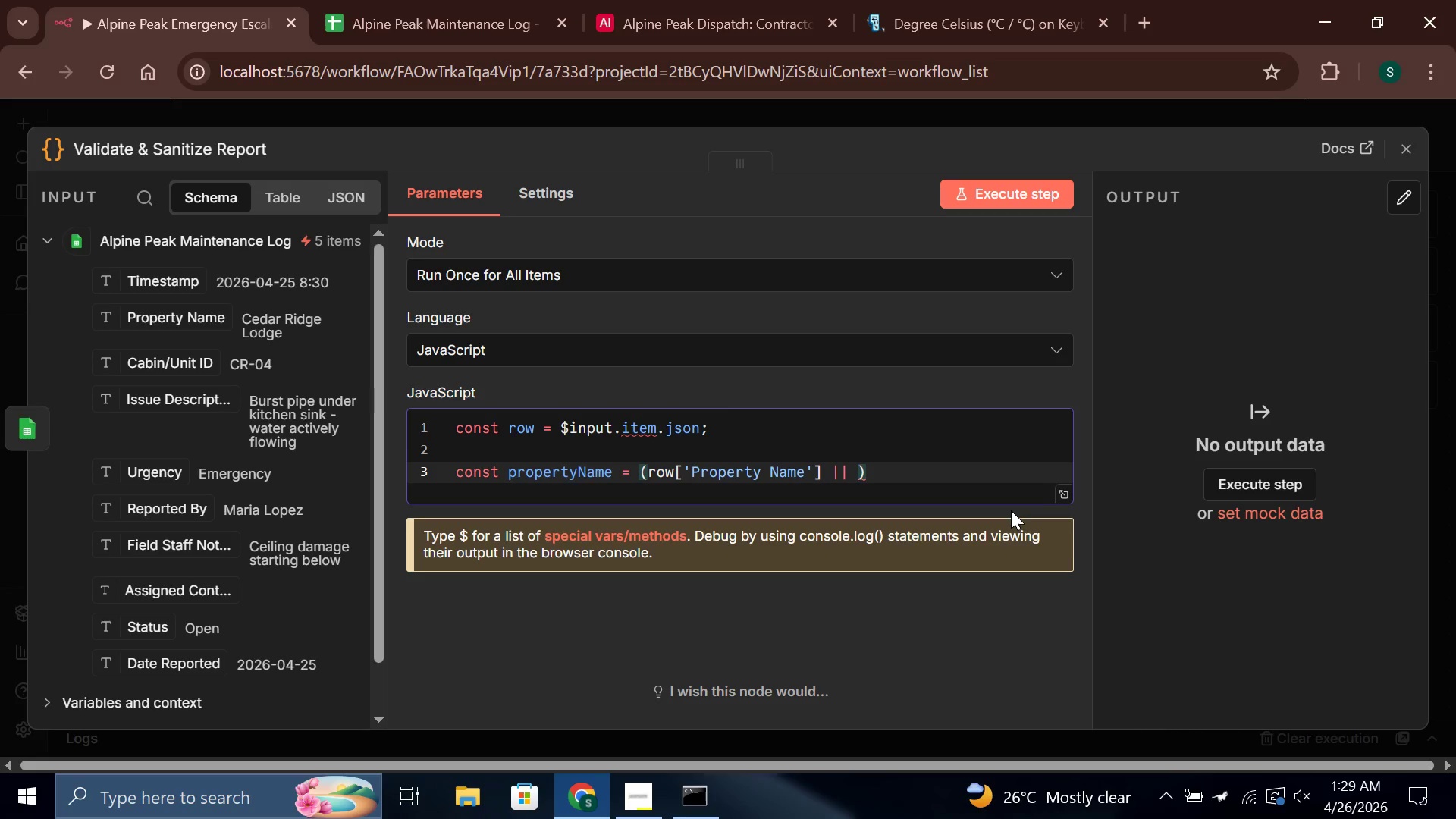 
key(Quote)
 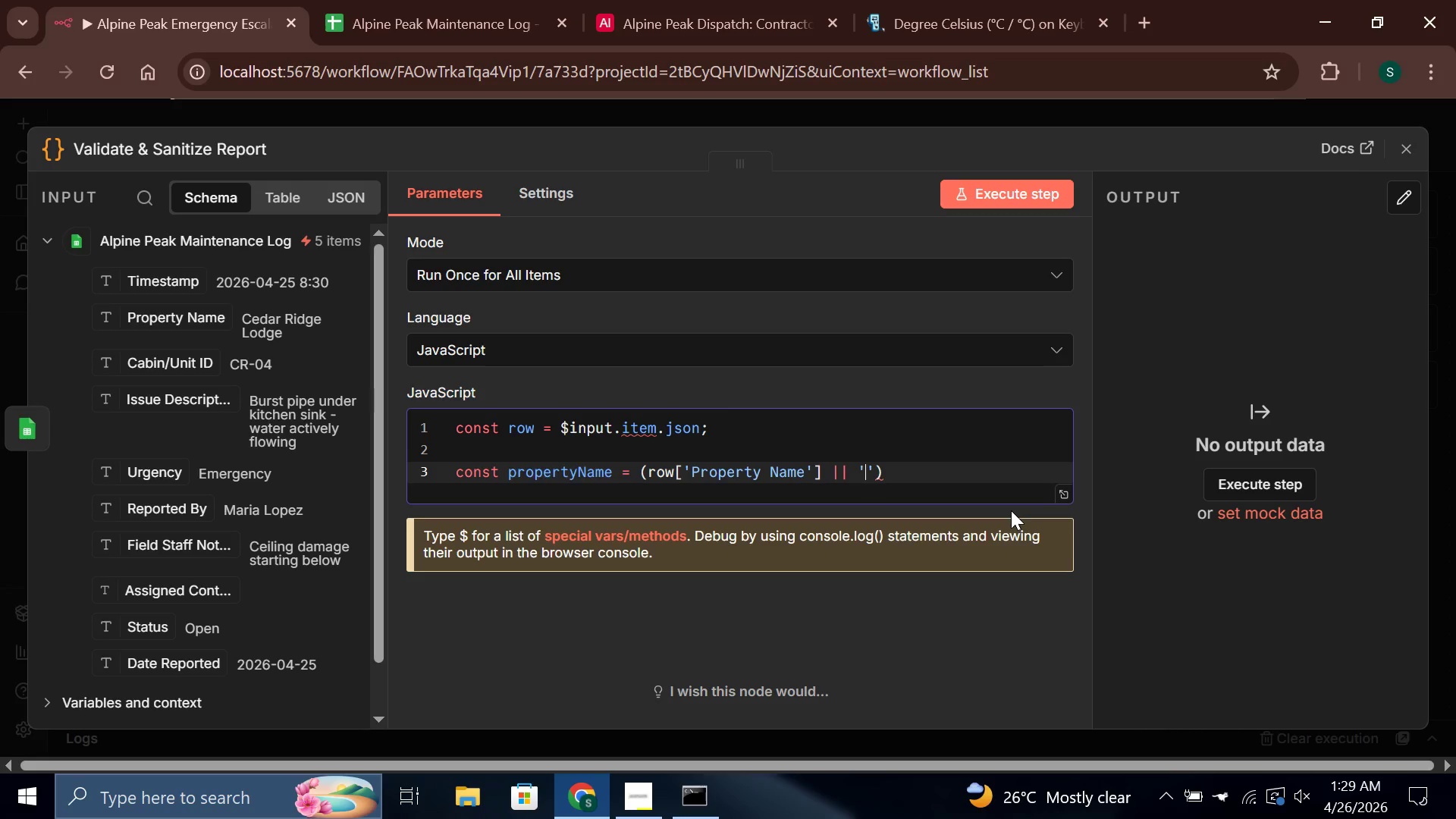 
key(ArrowRight)
 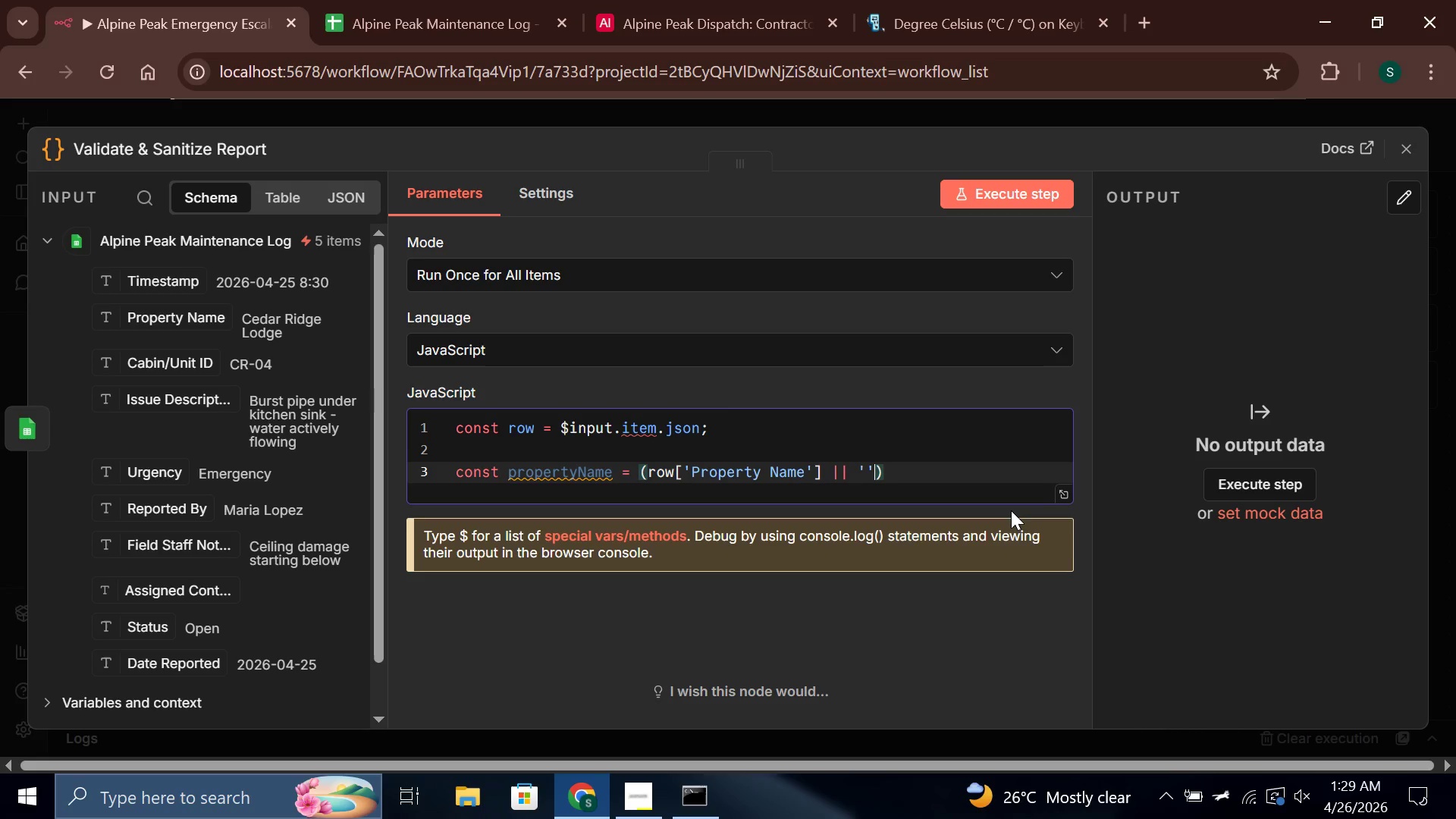 
key(ArrowRight)
 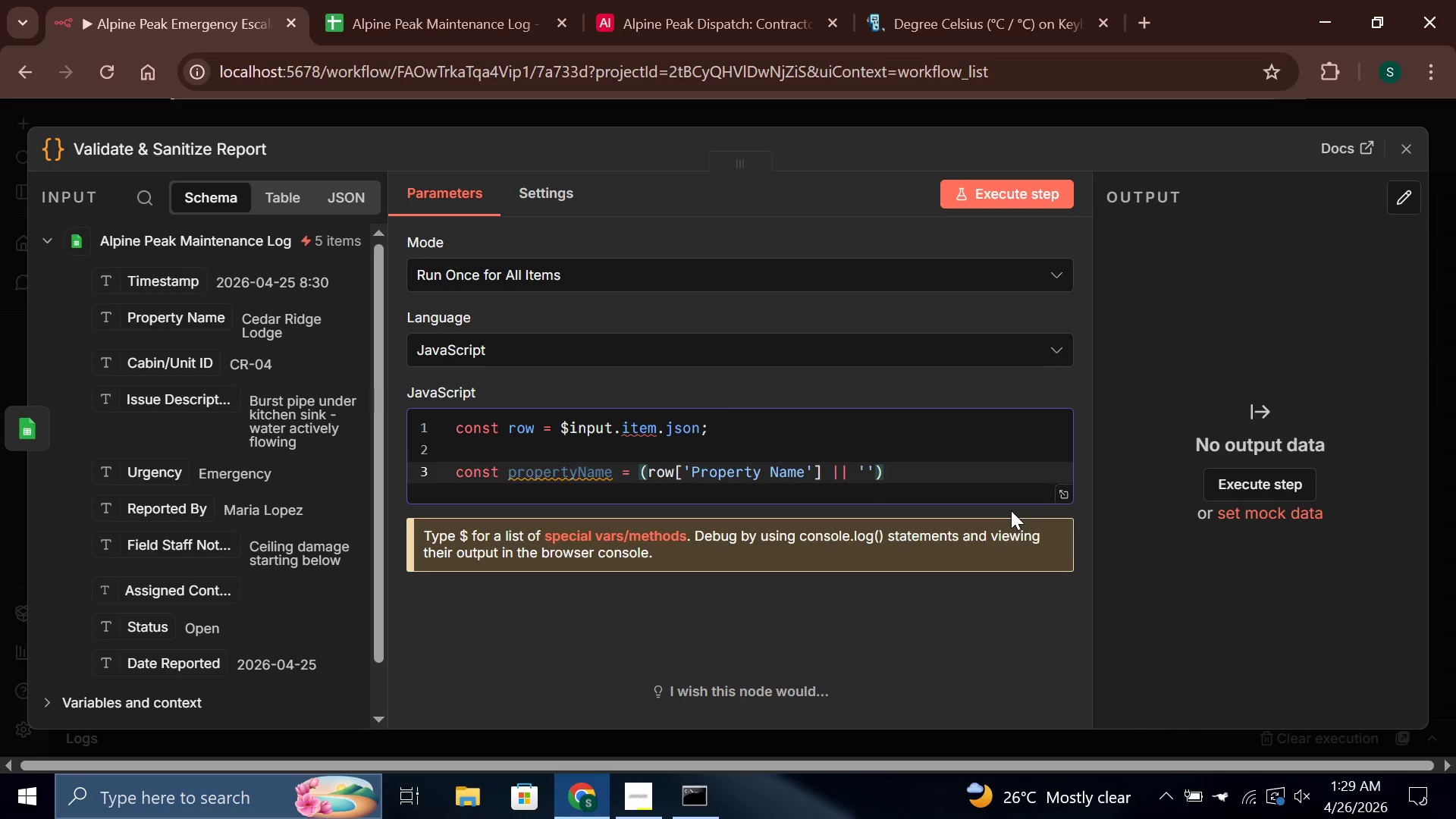 
type(.trim()
 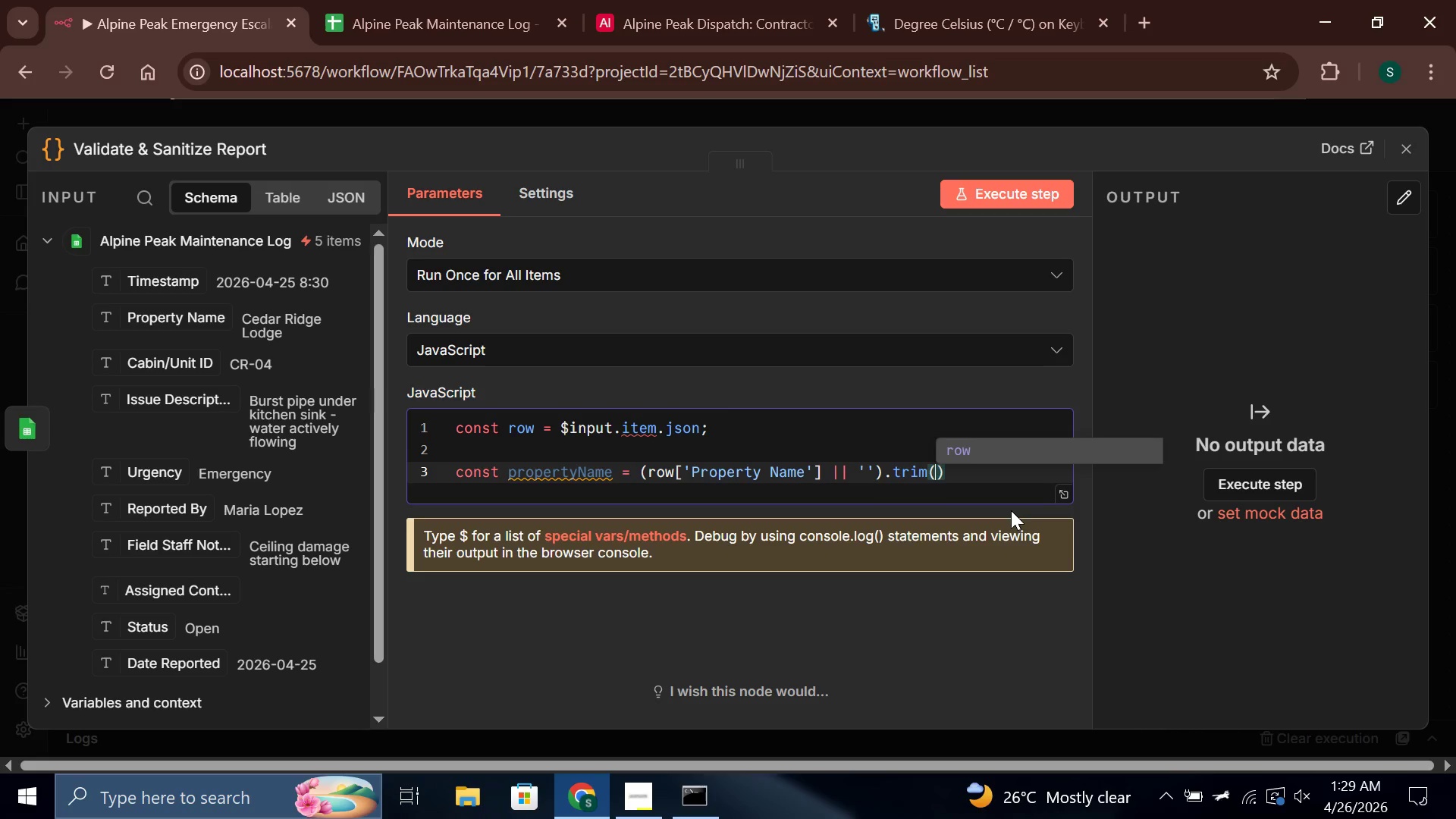 
key(ArrowRight)
 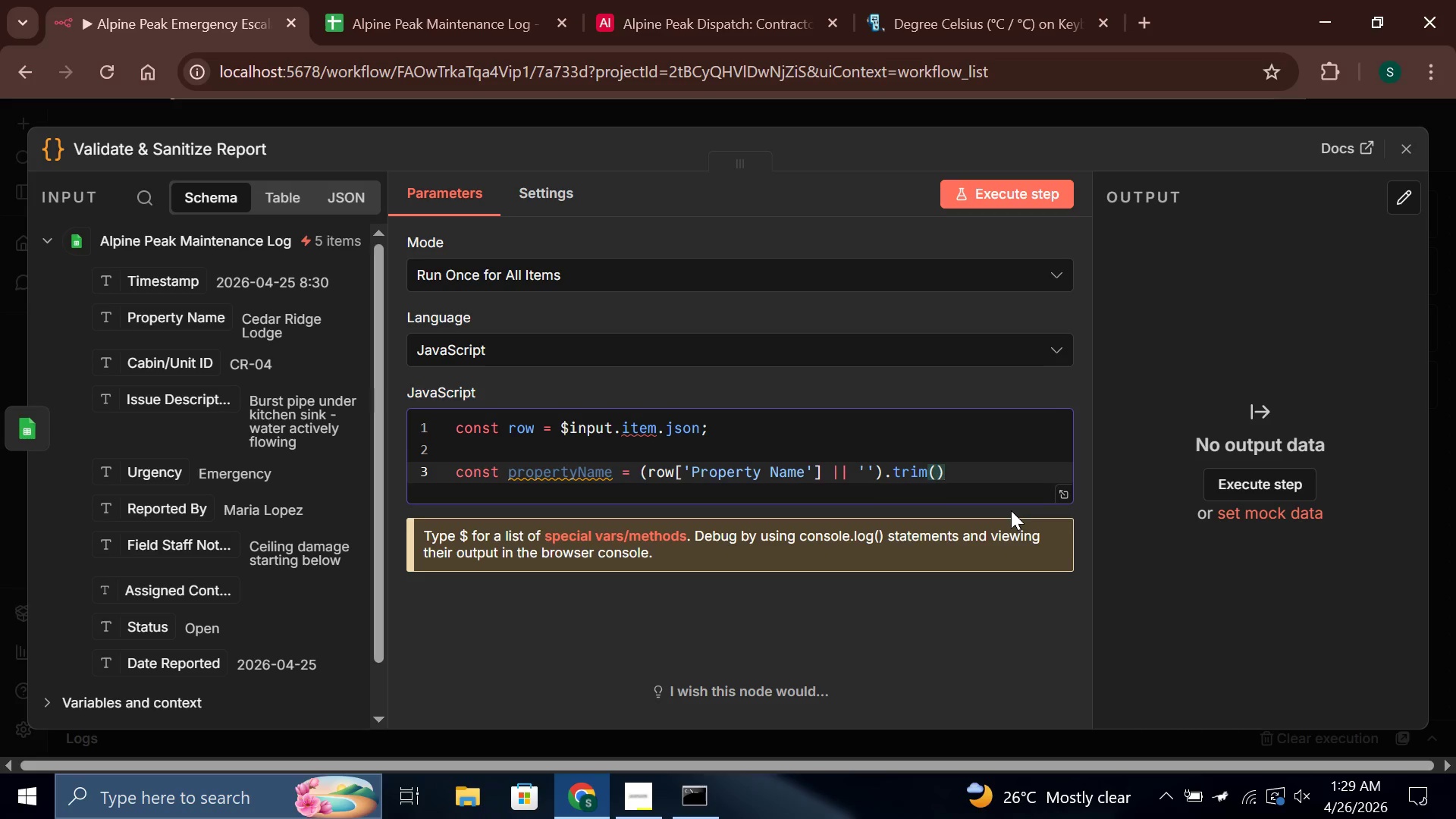 
key(Semicolon)
 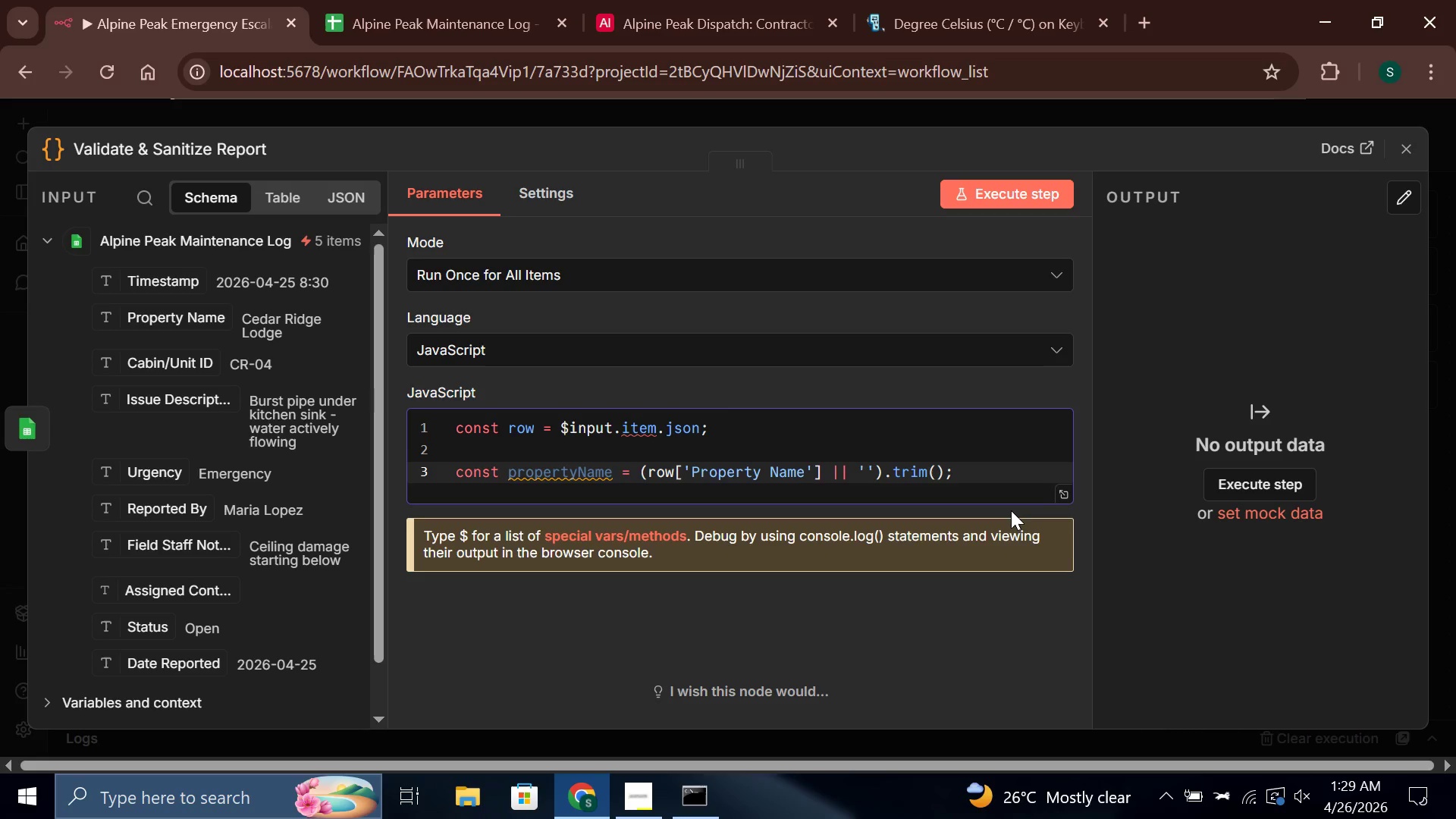 
key(Enter)
 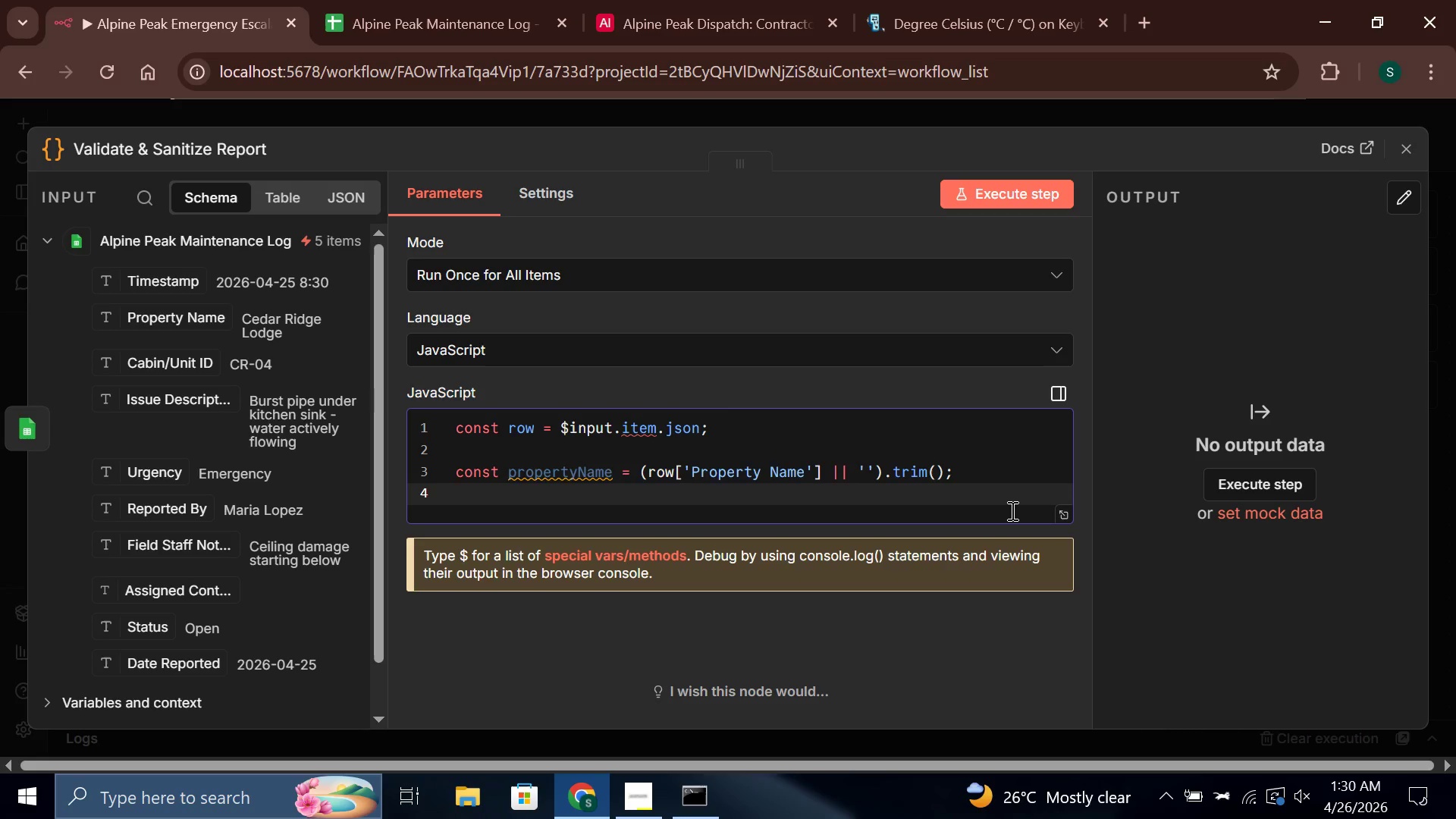 
type(const cabinId = (row['Cabin/Unit ID)
 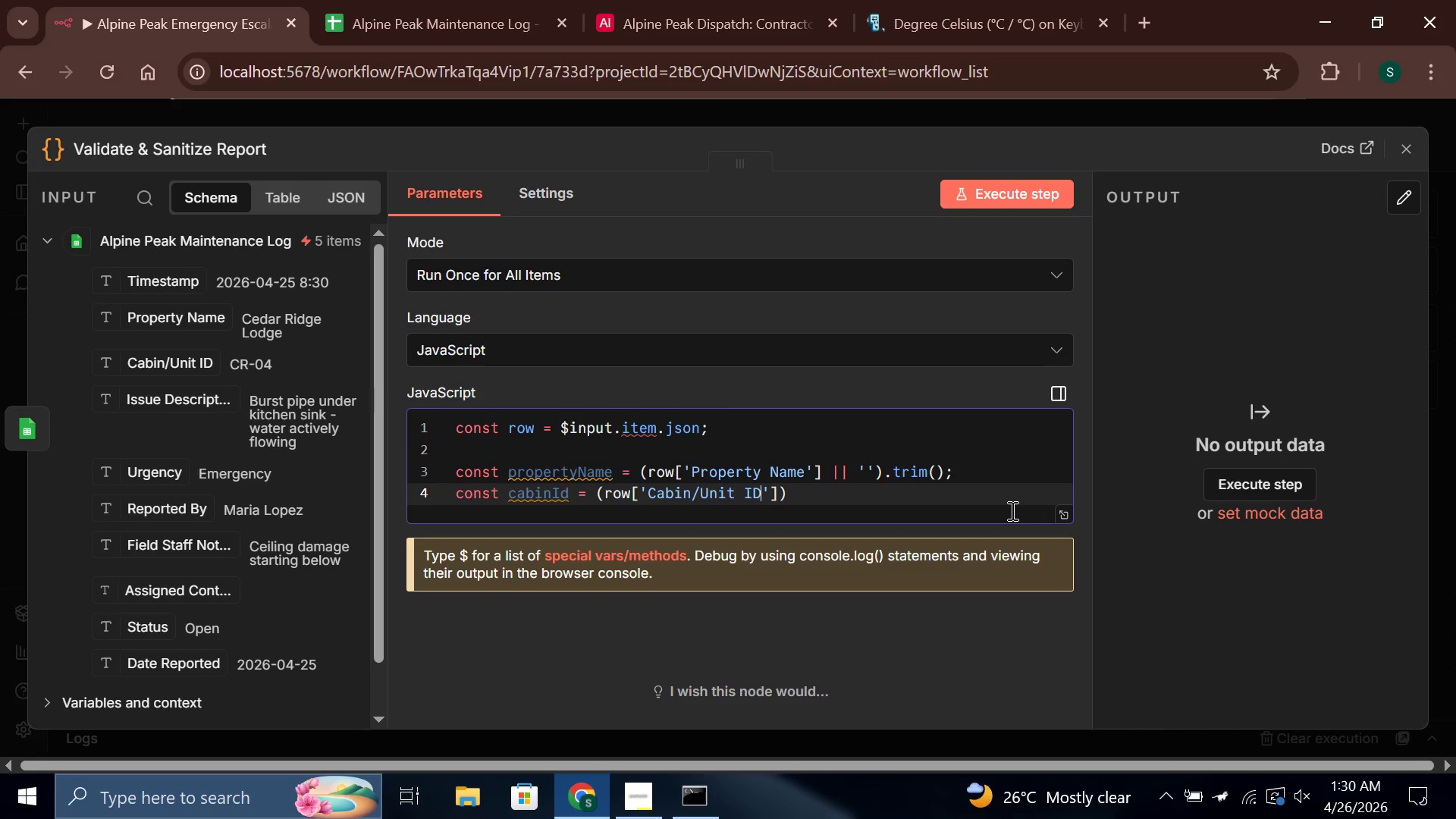 
key(ArrowRight)
 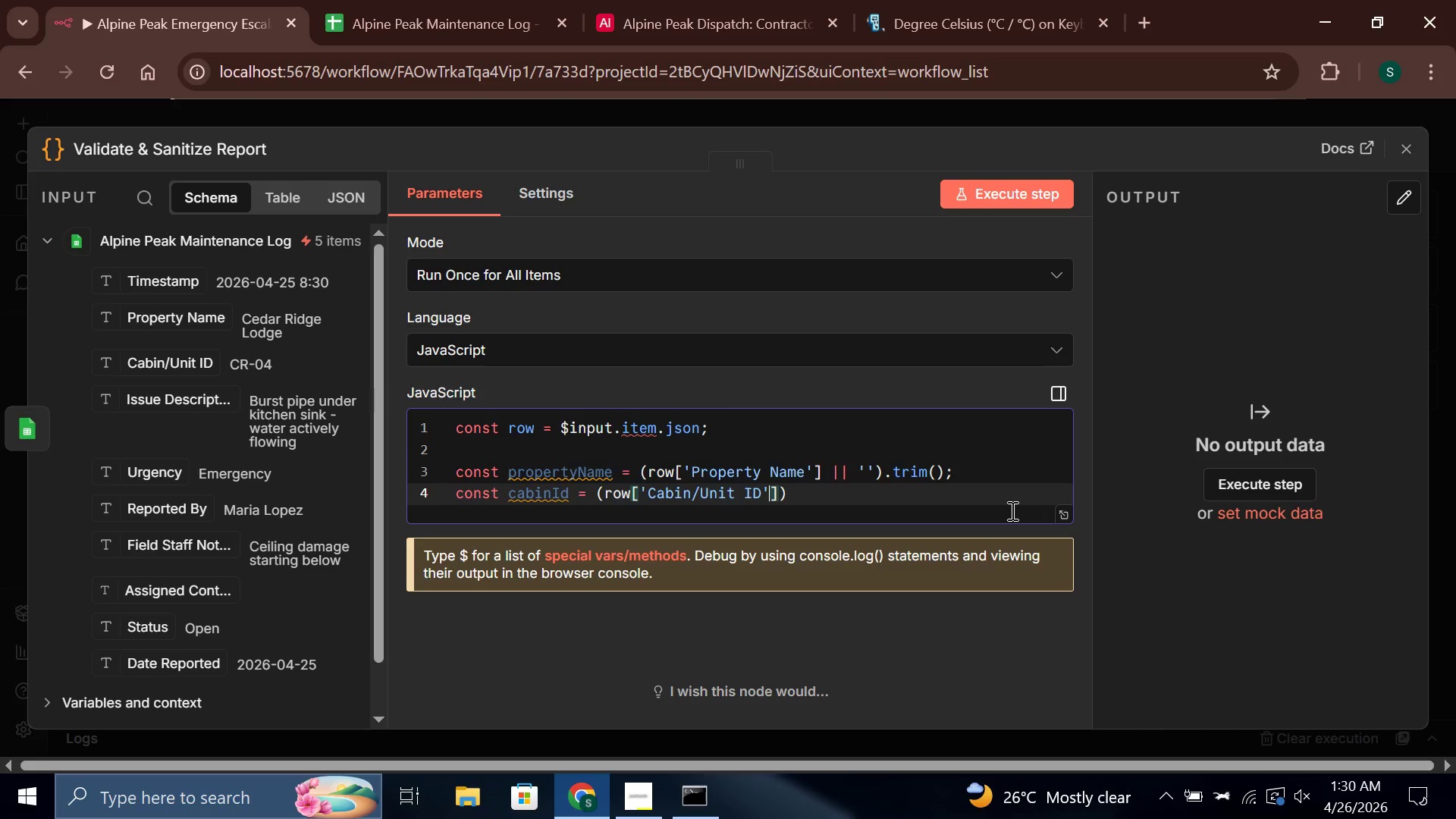 
key(ArrowRight)
 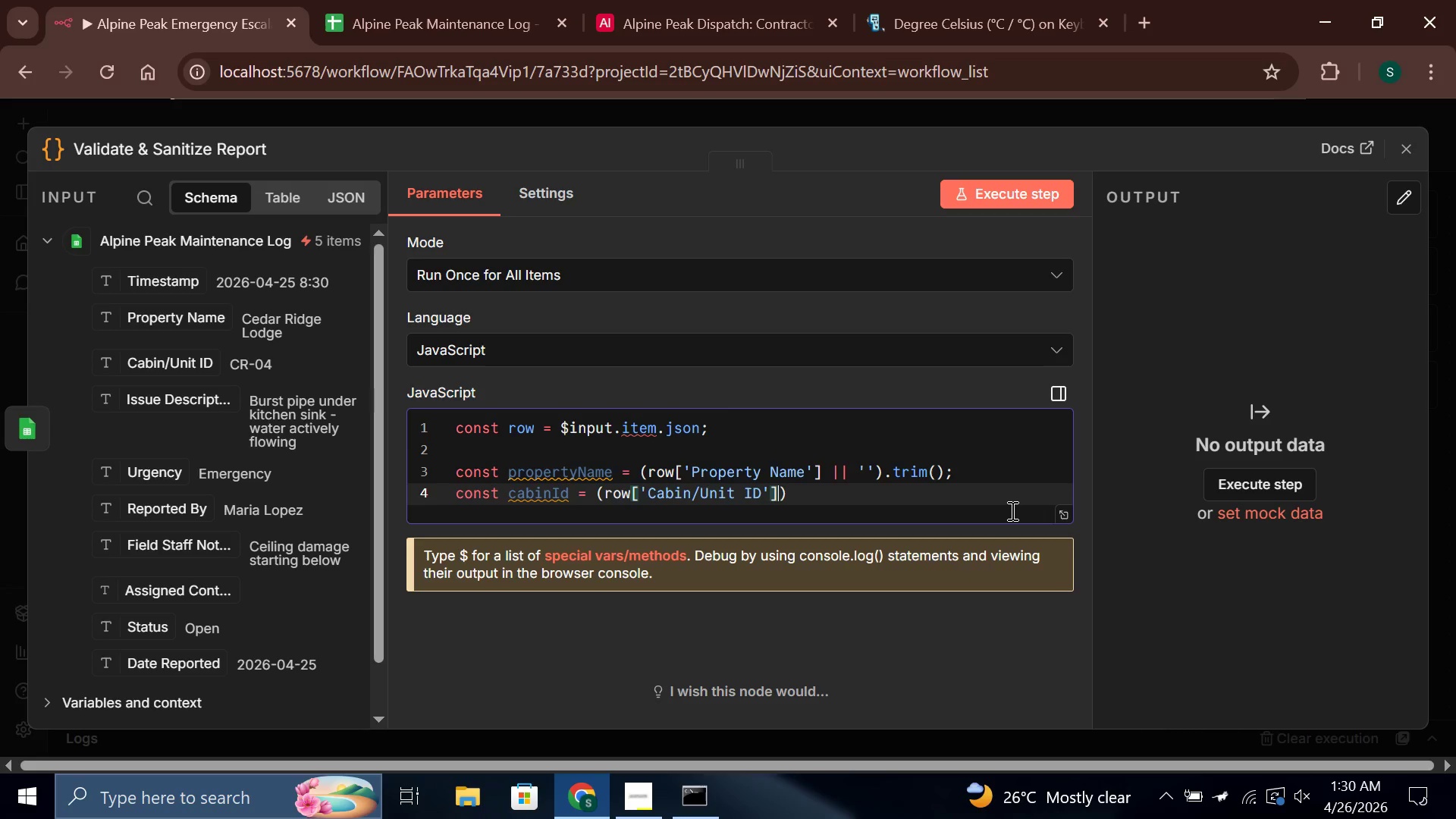 
key(Space)
 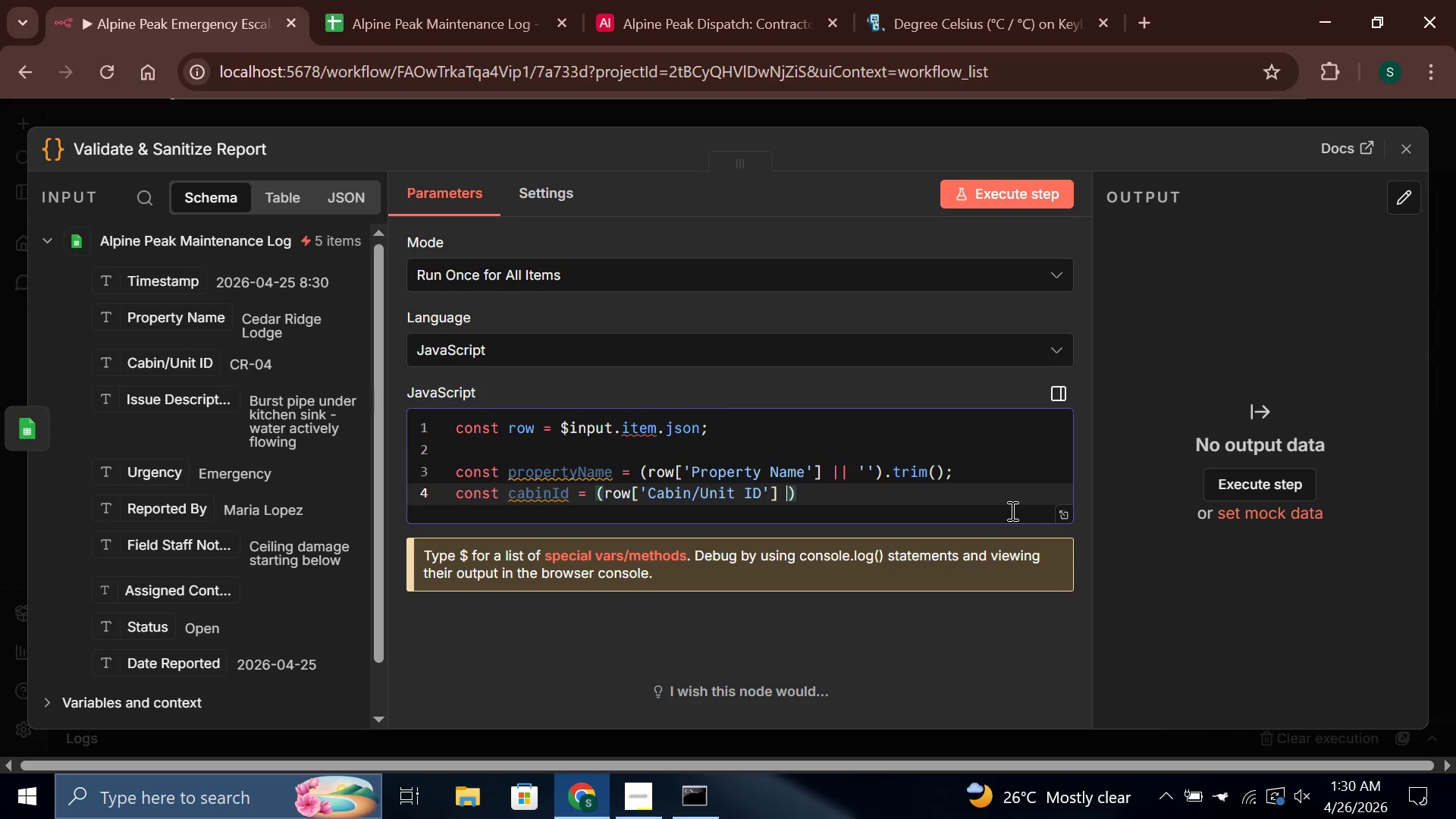 
key(Shift+Backslash)
 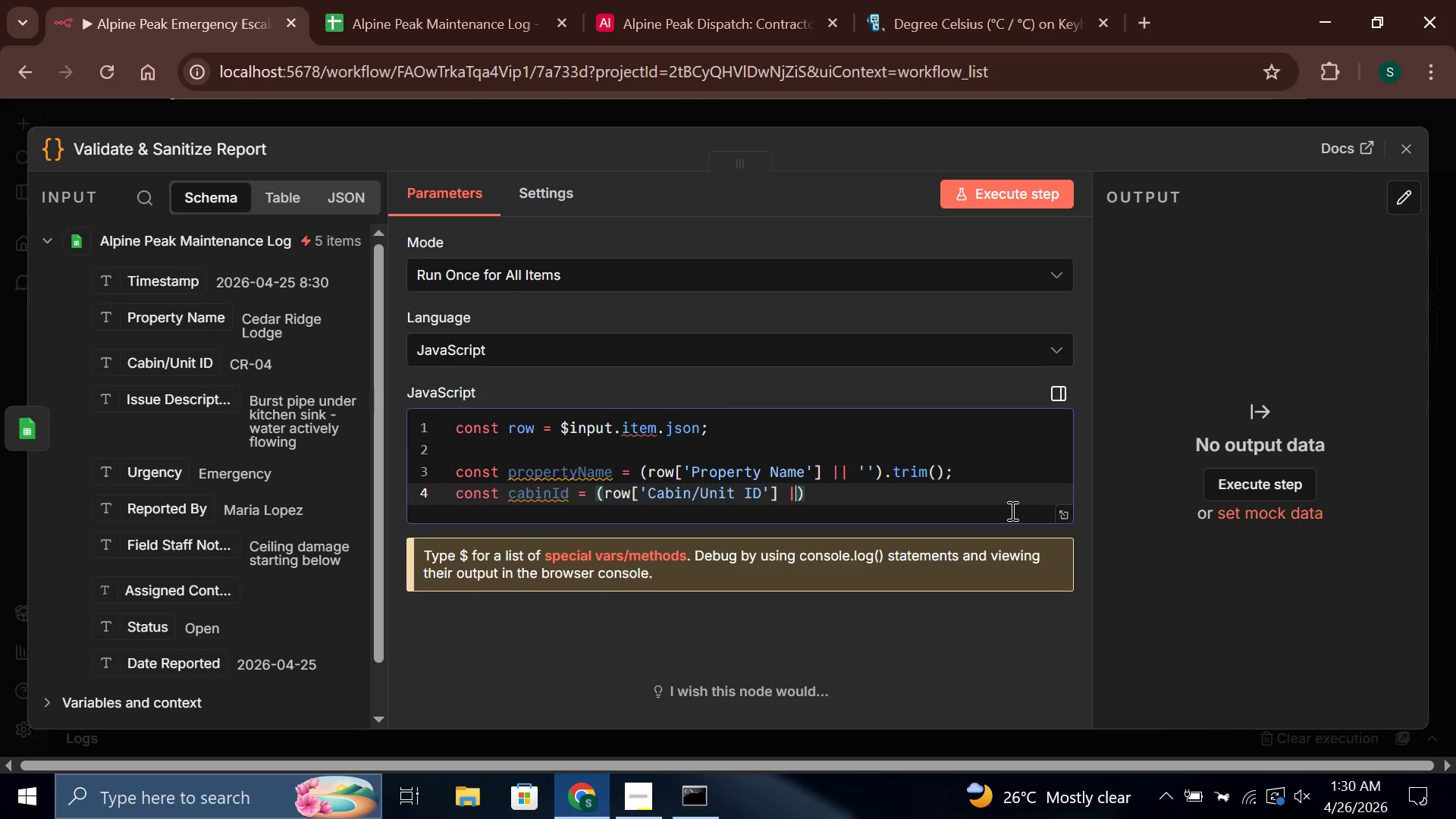 
key(Shift+Backslash)
 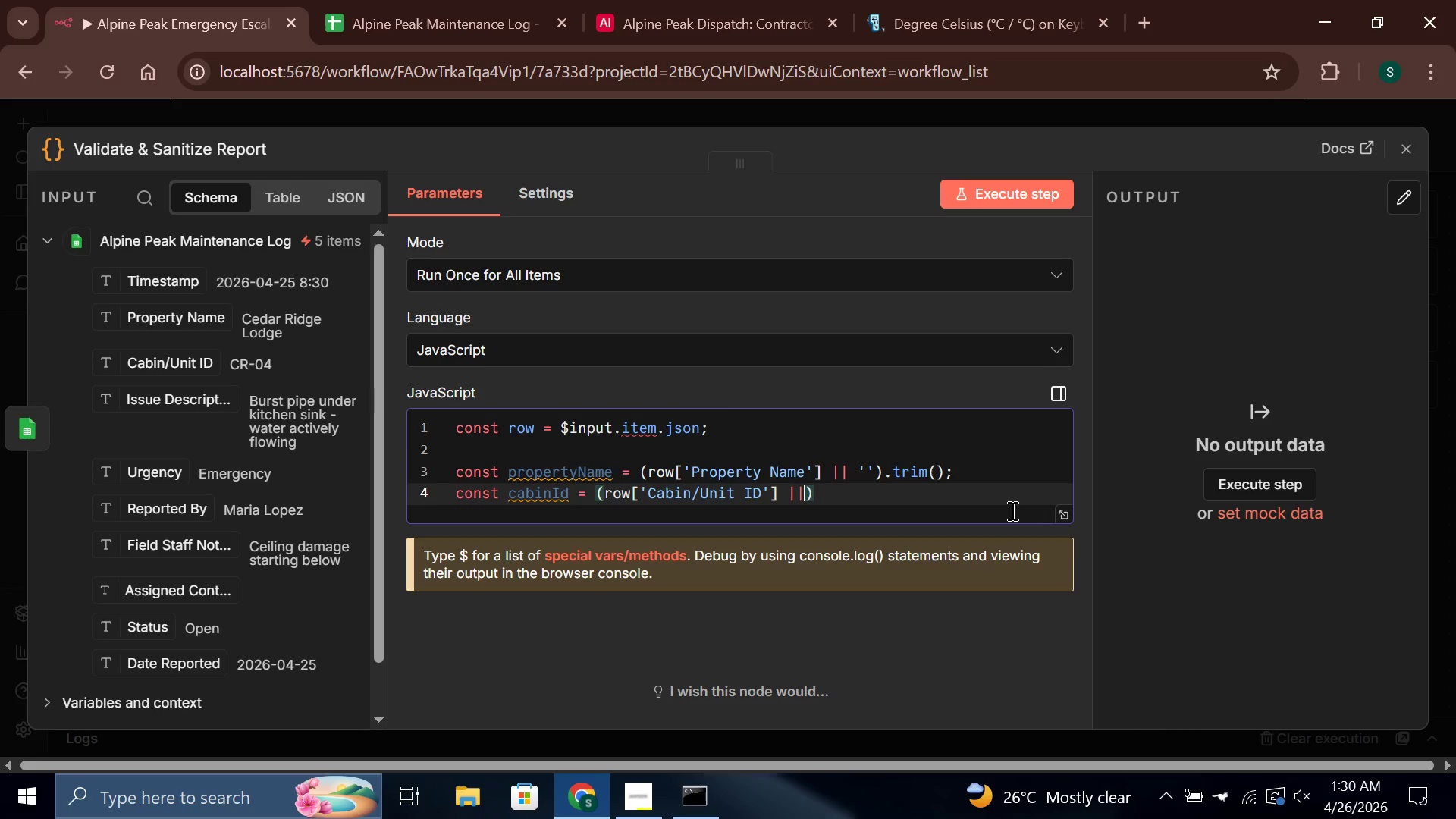 
key(Space)
 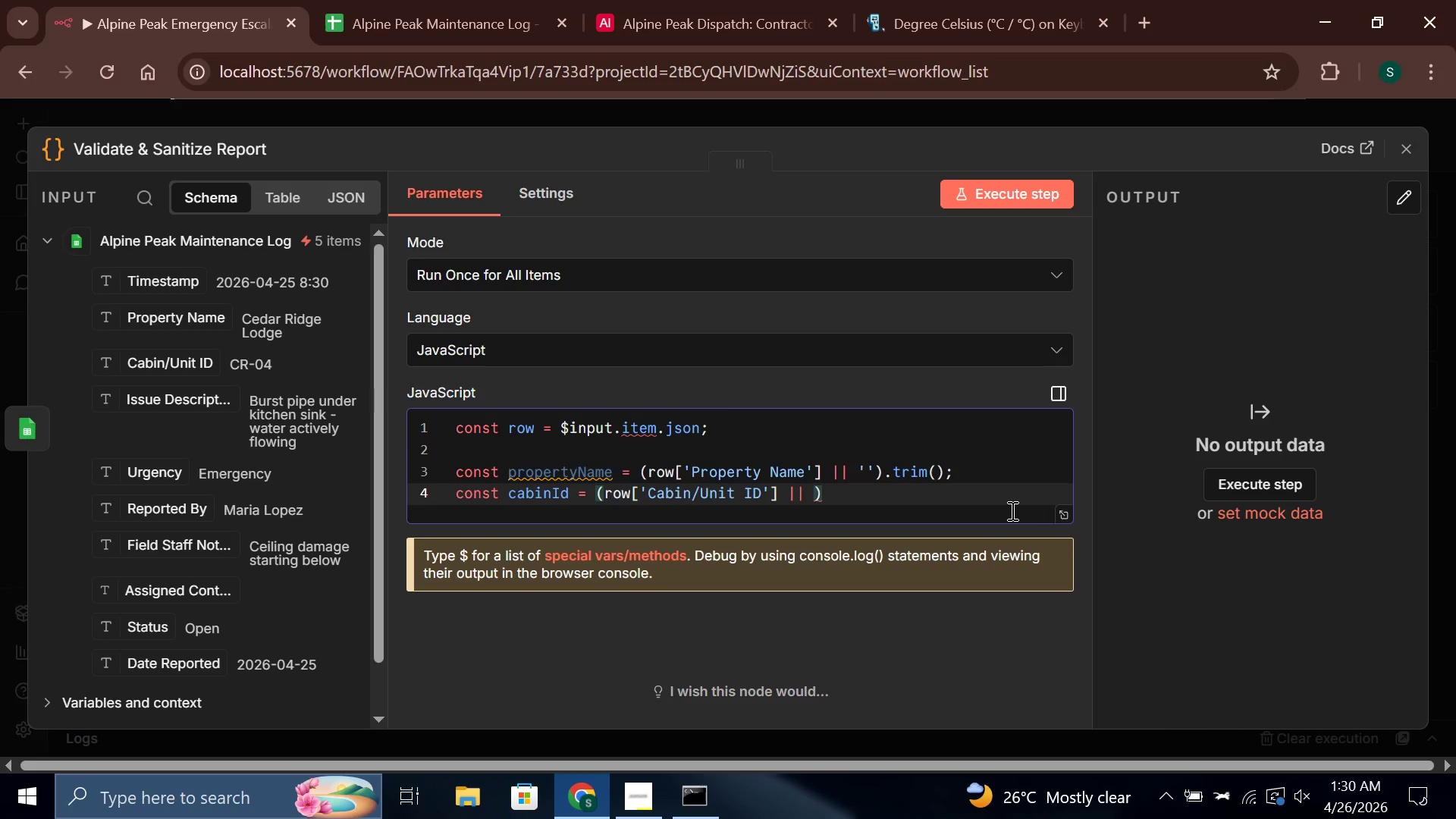 
key(Quote)
 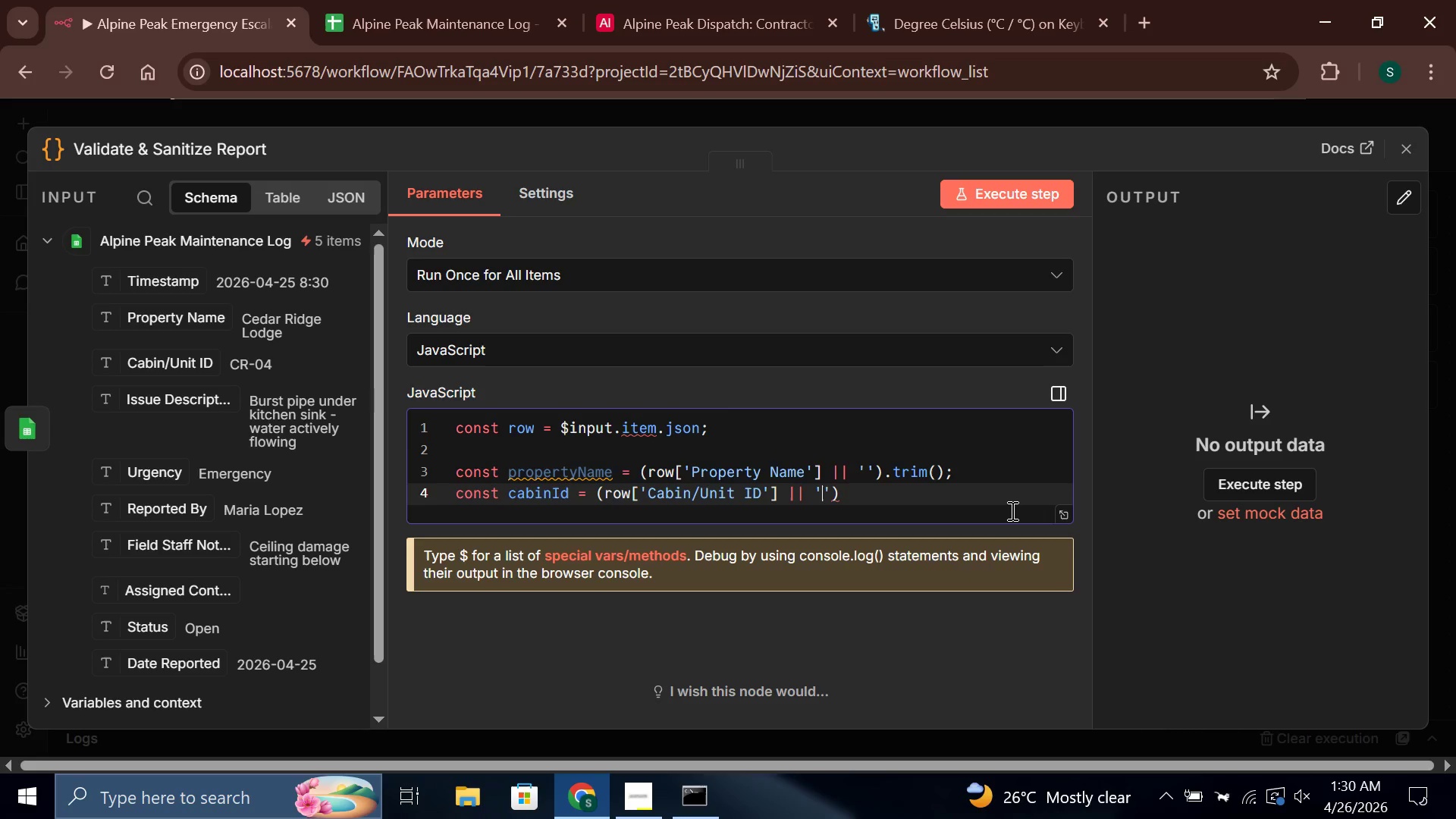 
key(ArrowRight)
 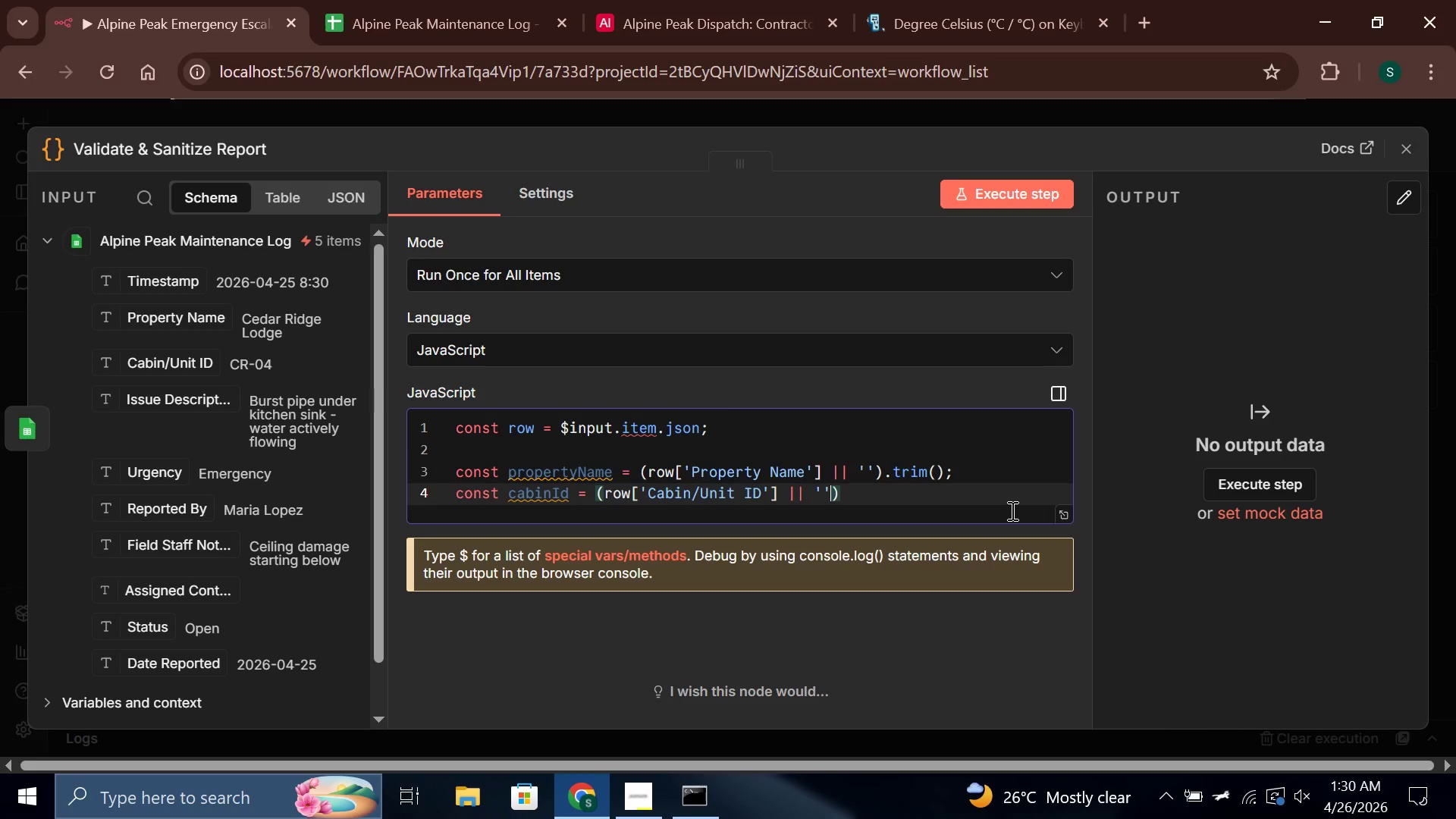 
key(ArrowRight)
 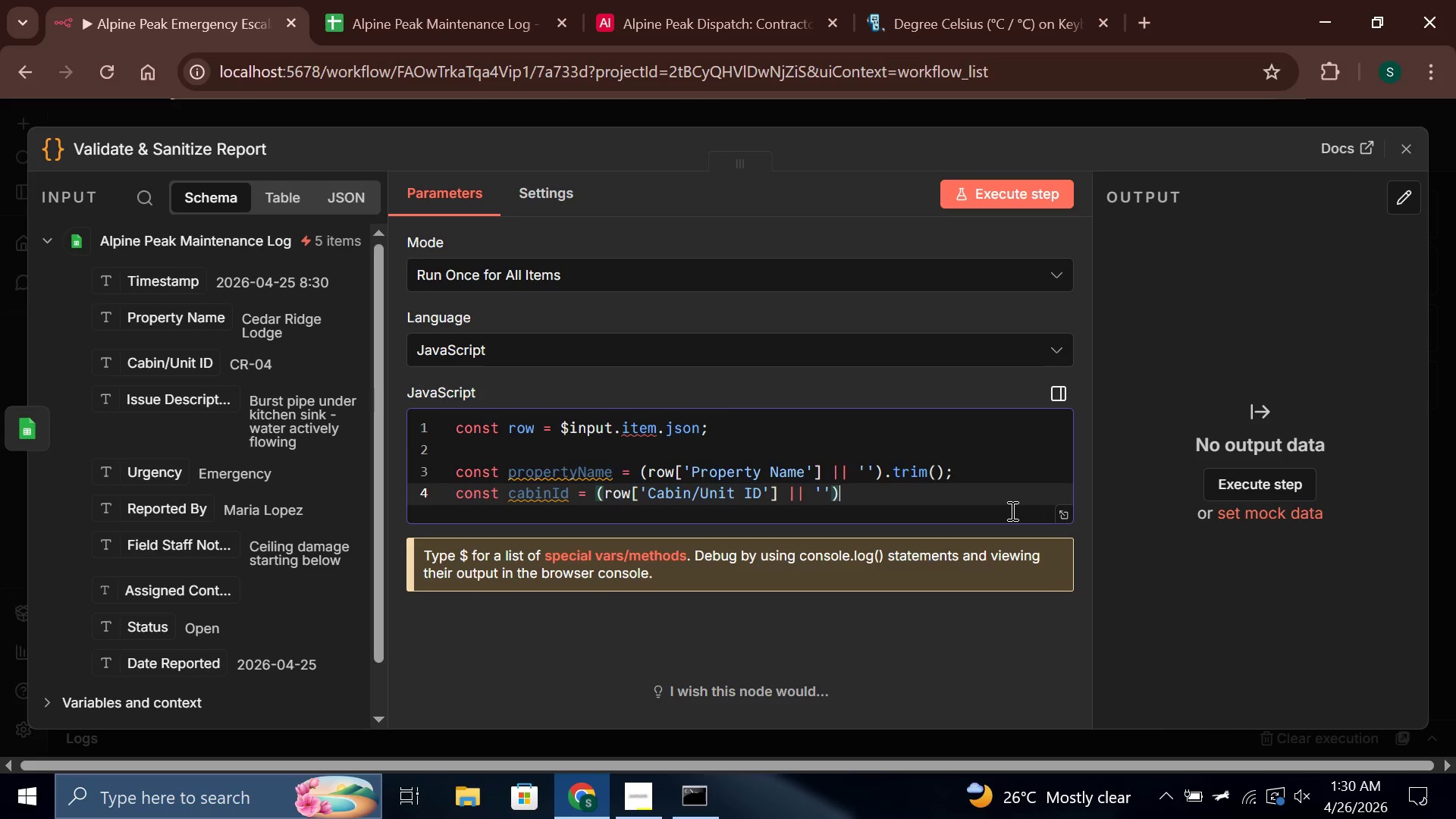 
type(.trim()
 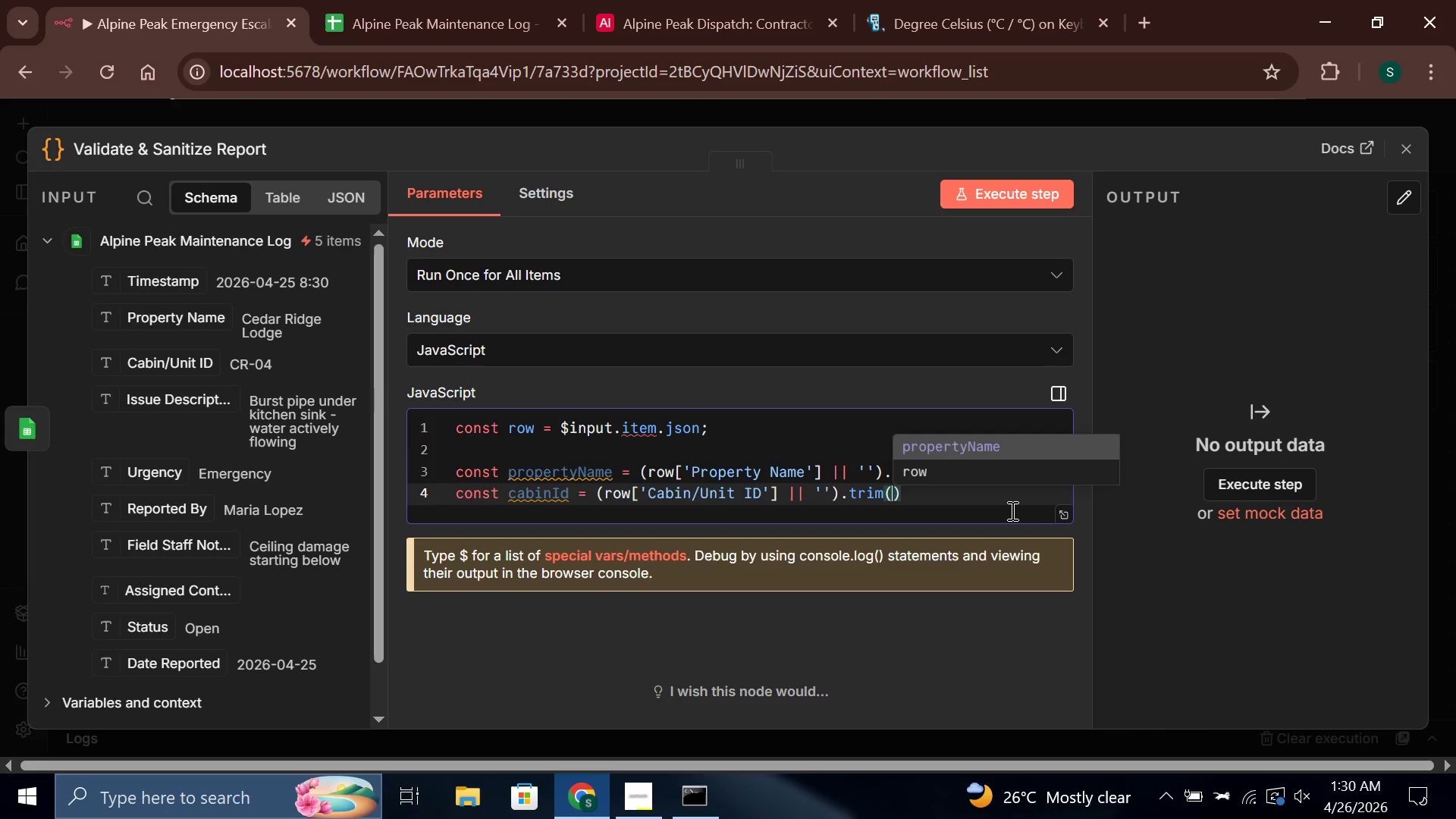 
key(ArrowRight)
 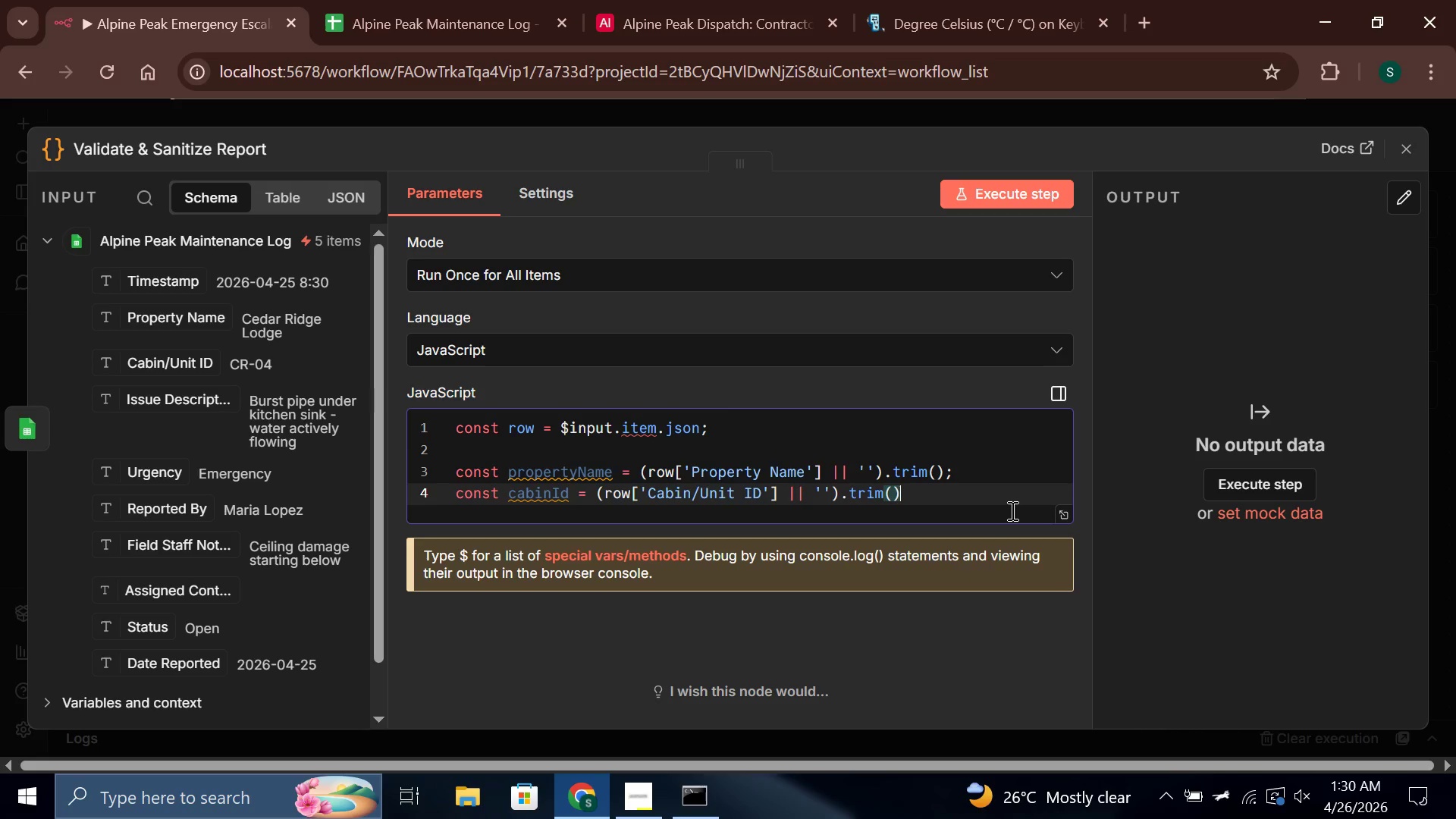 
key(Semicolon)
 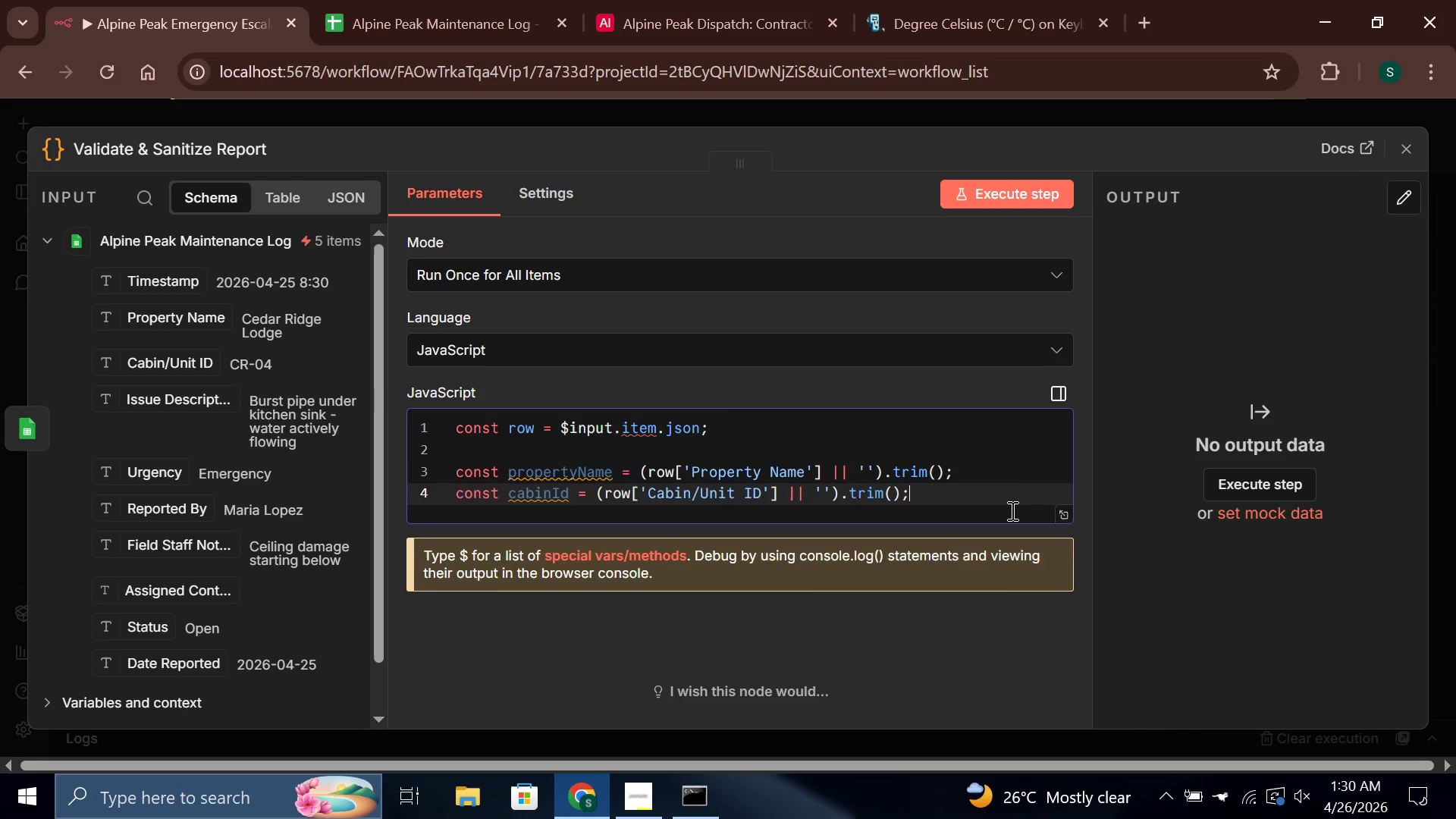 
key(Enter)
 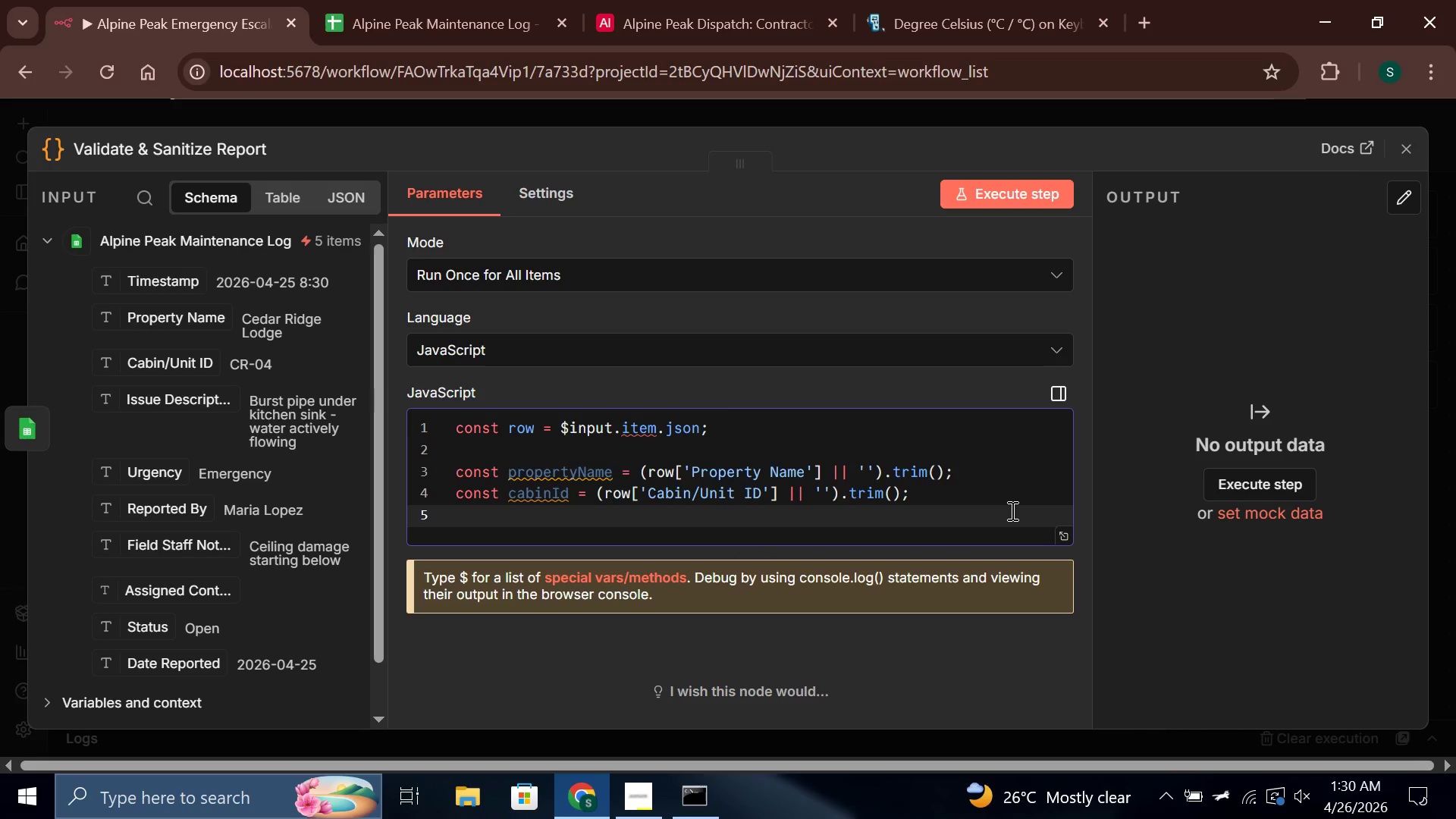 
type(const issueDescription = (row['Issue Description)
 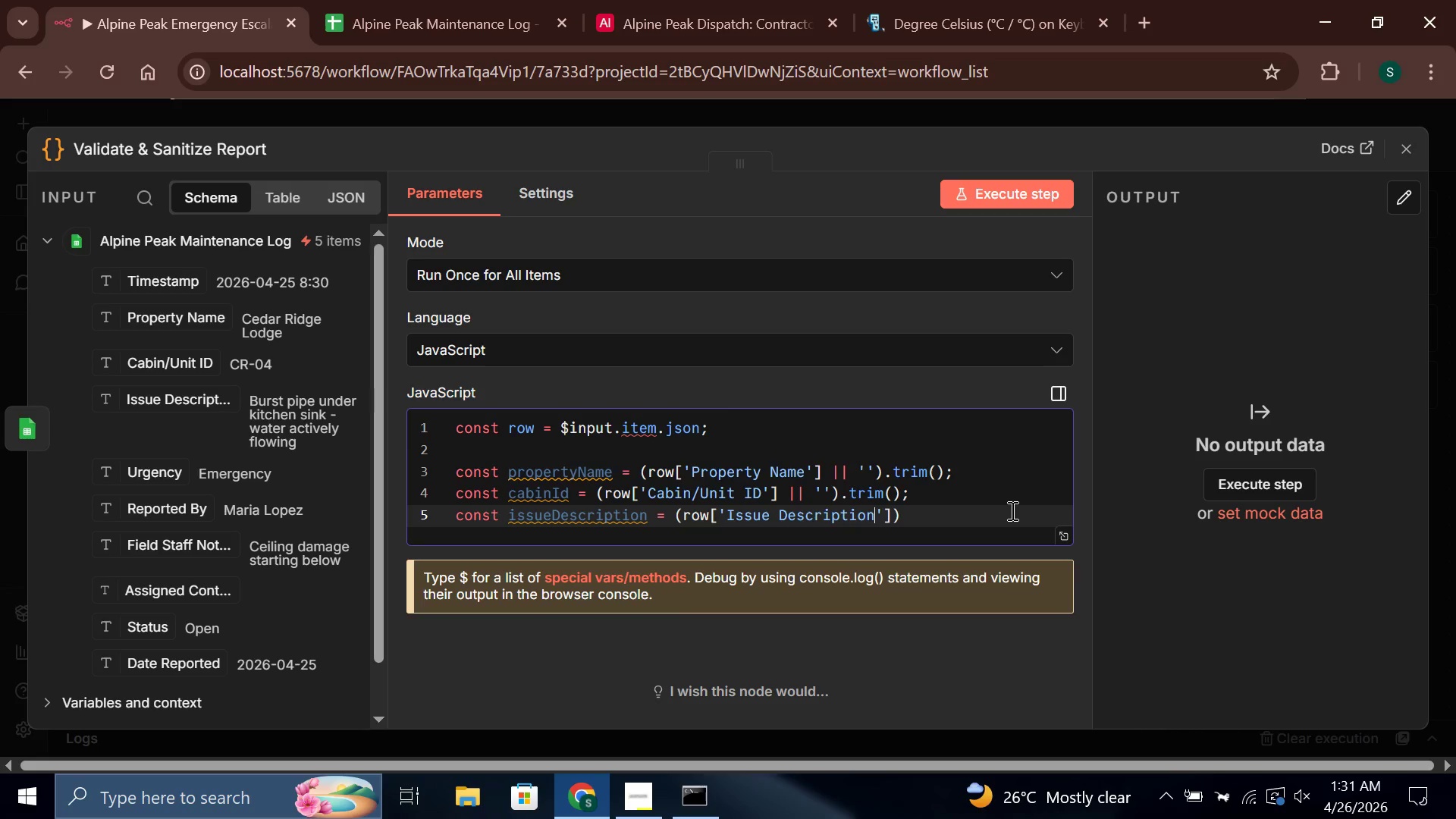 
key(ArrowRight)
 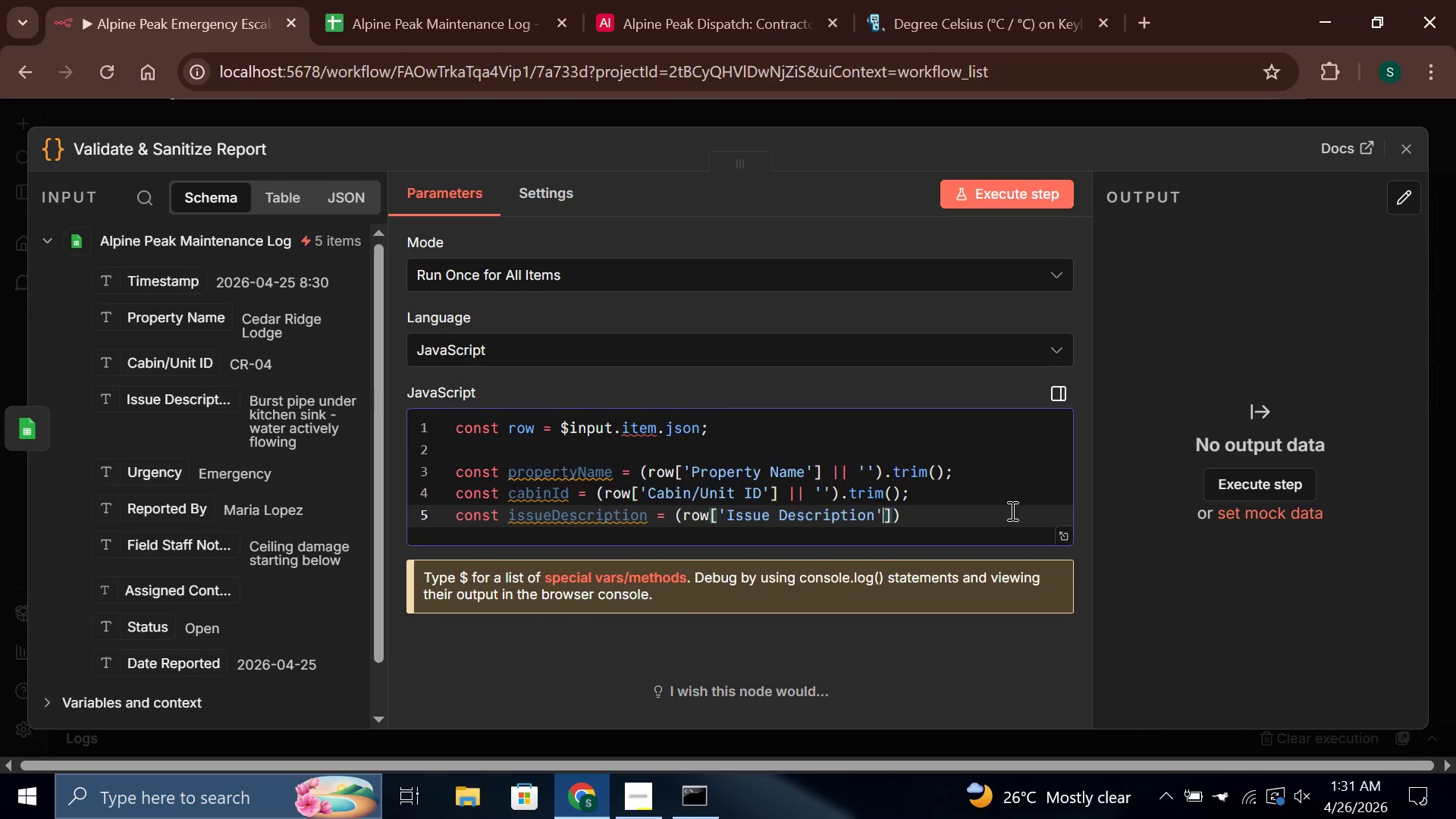 
key(ArrowRight)
 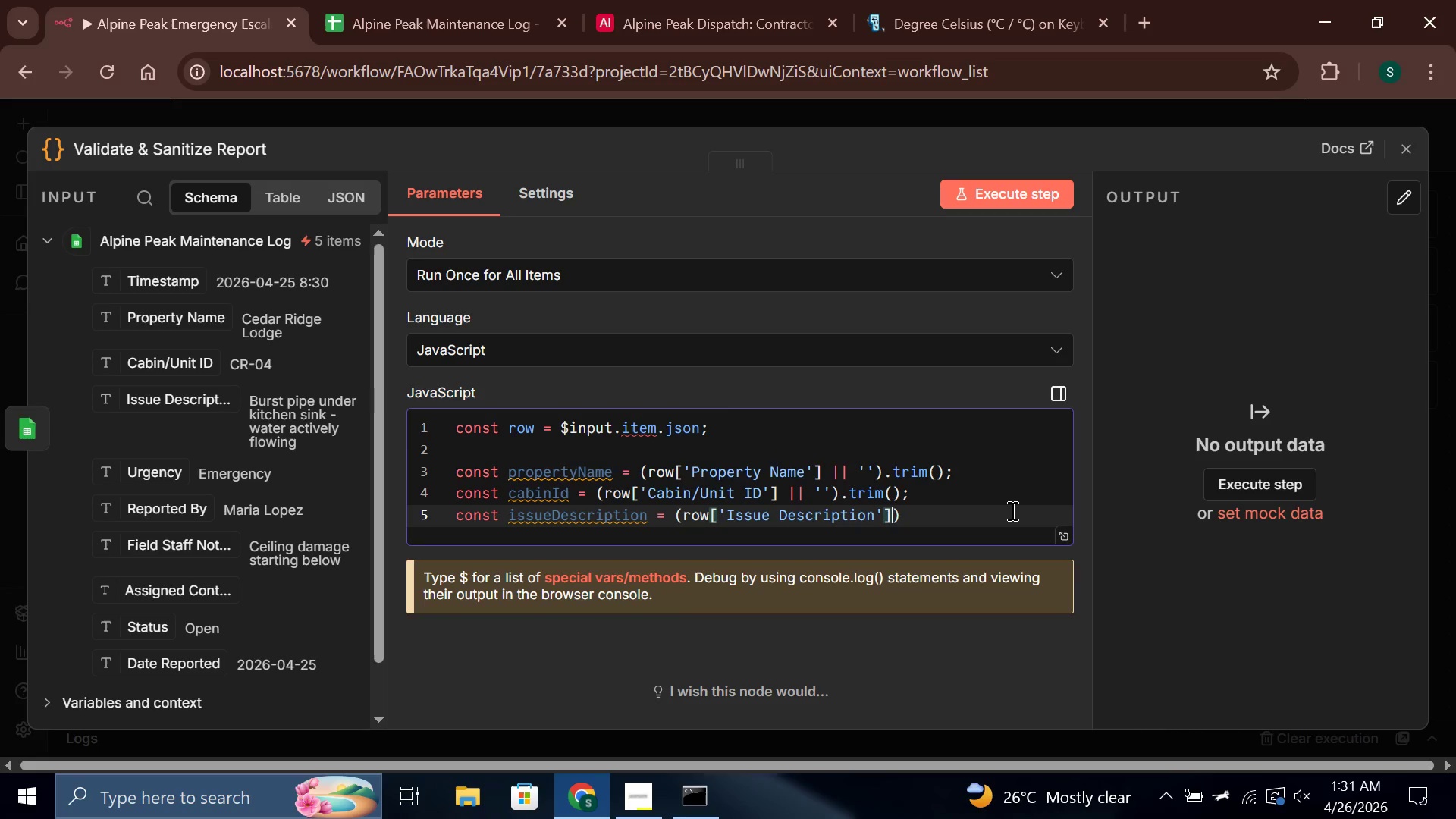 
key(ArrowRight)
 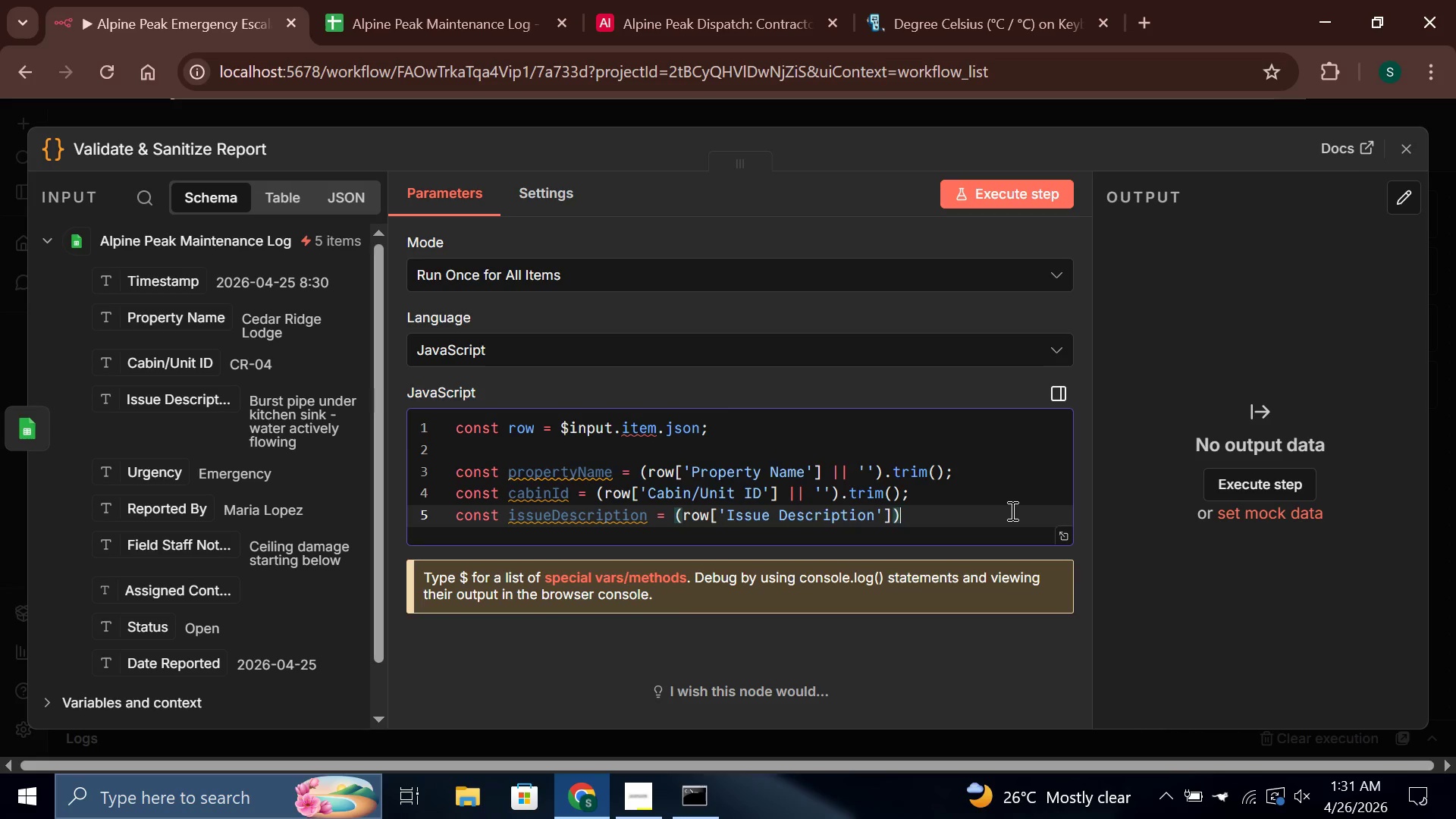 
key(ArrowLeft)
 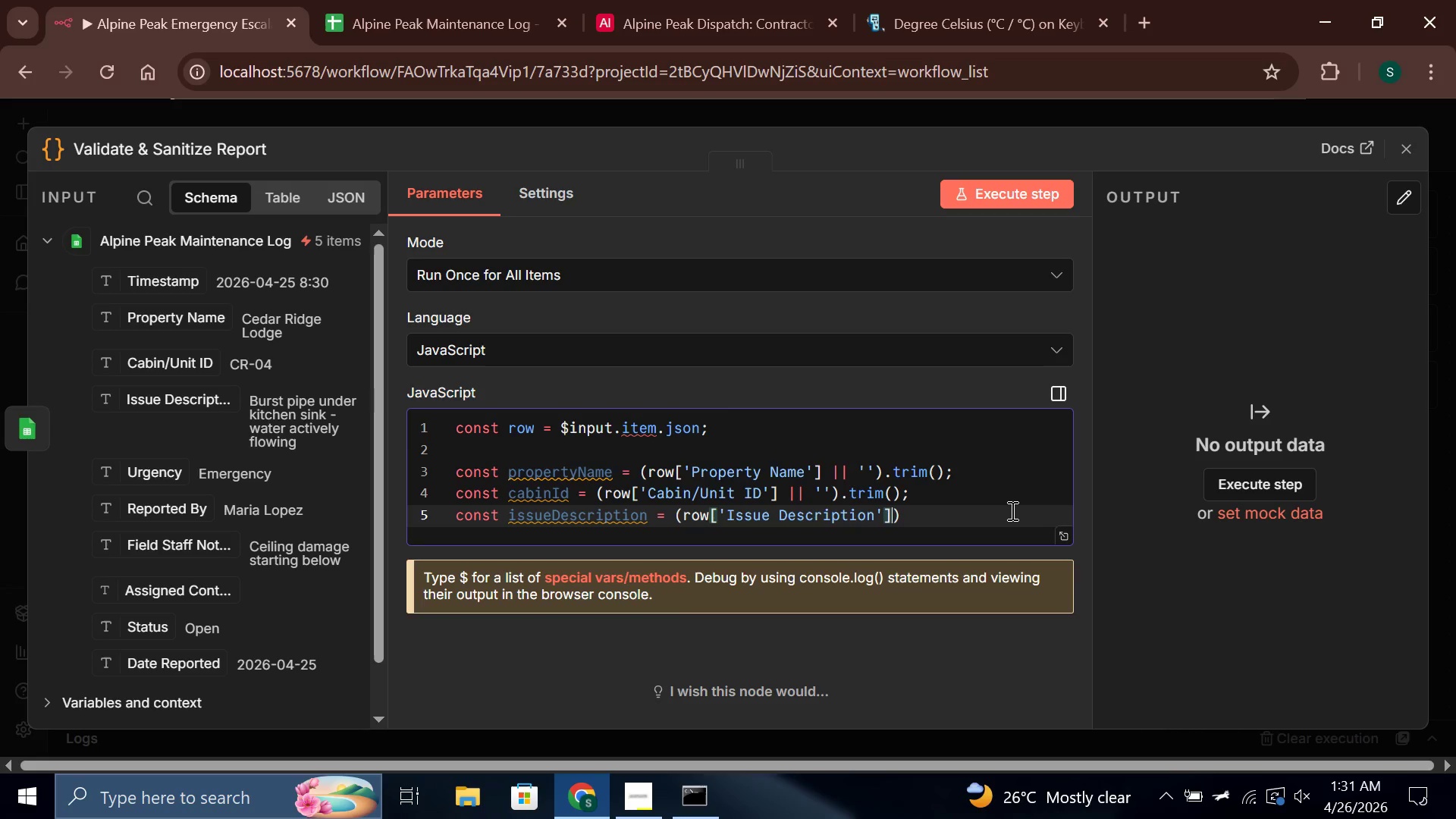 
key(Space)
 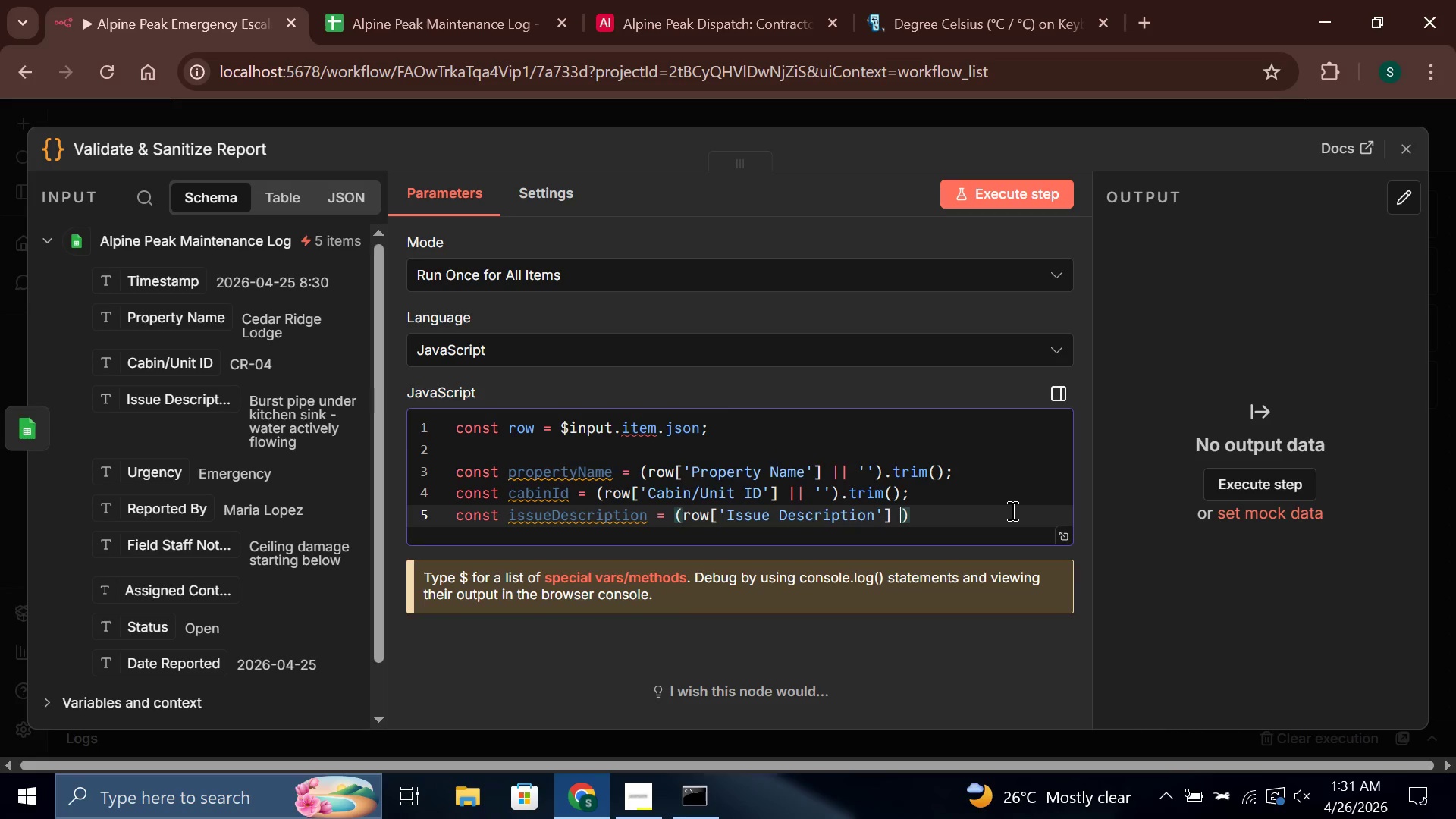 
key(Shift+Backslash)
 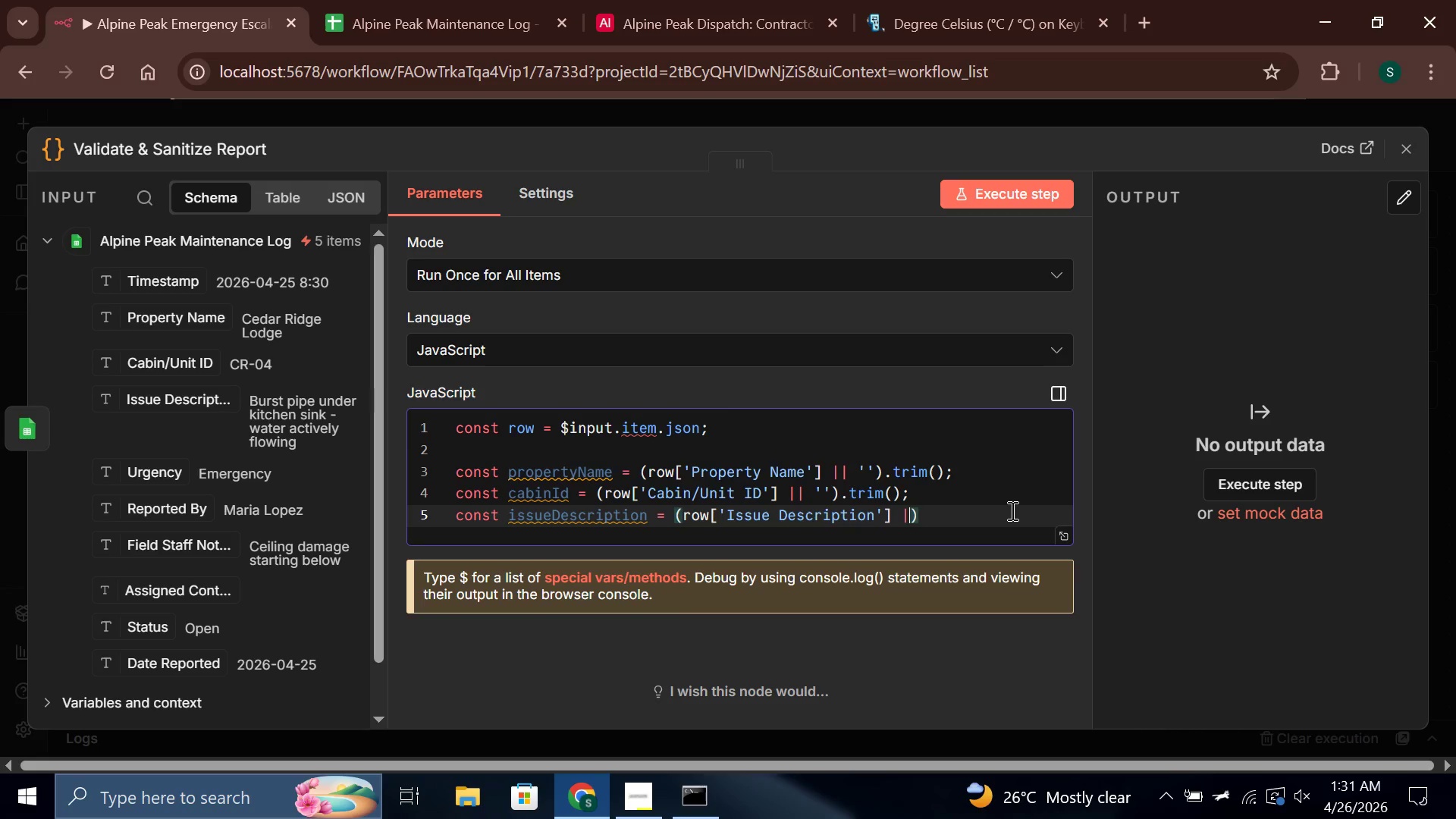 
key(Shift+Backslash)
 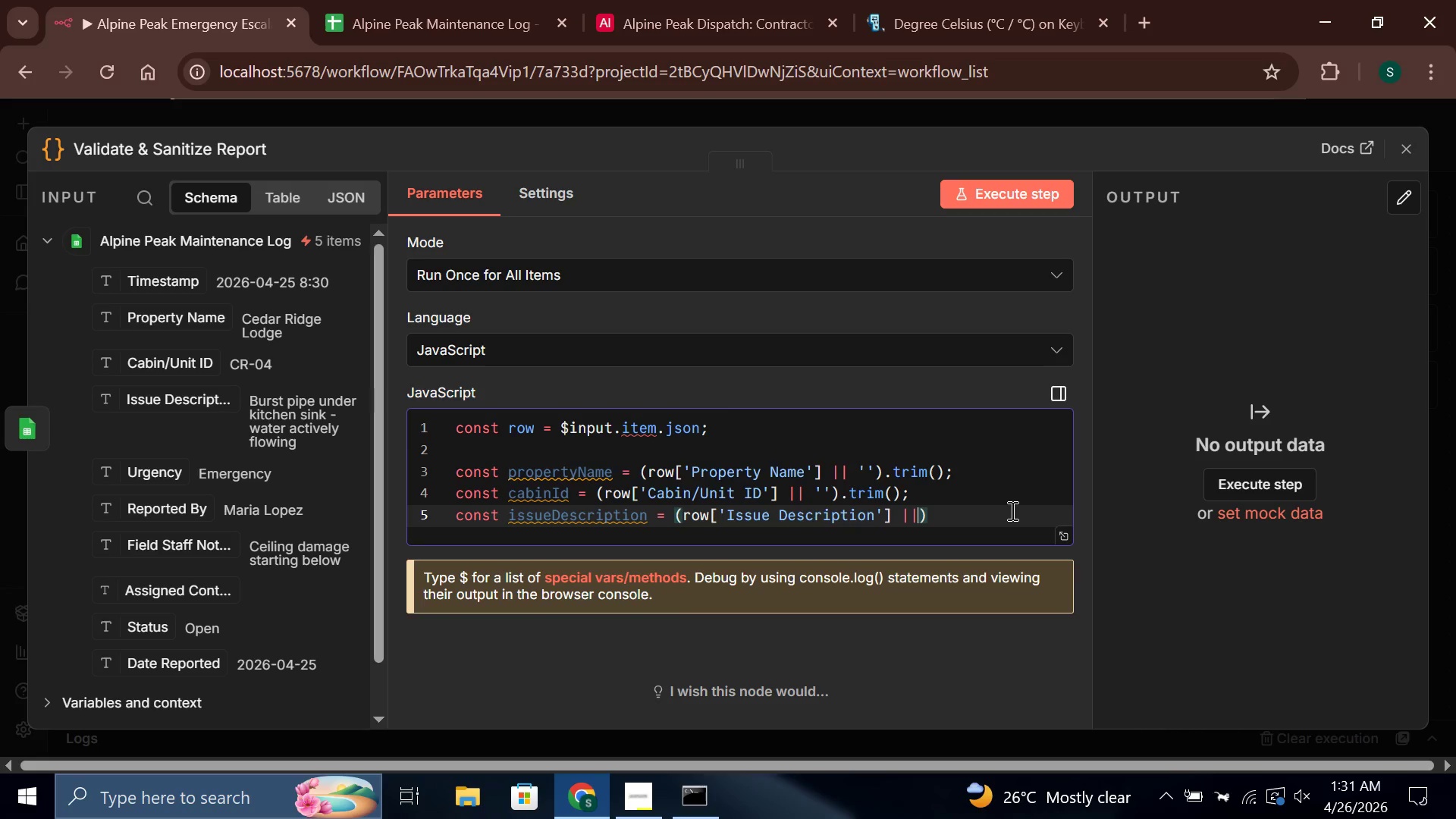 
key(Space)
 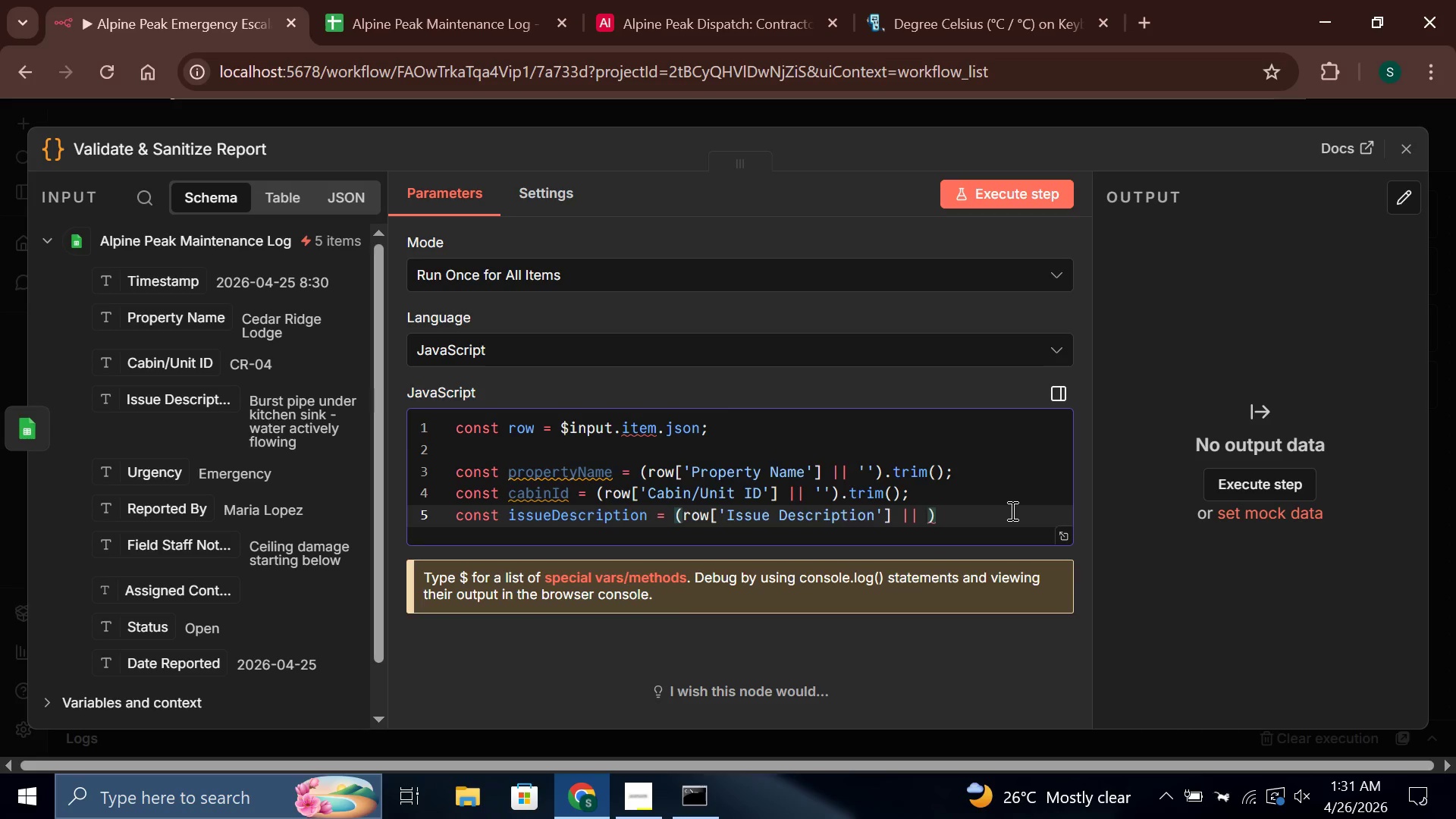 
key(Quote)
 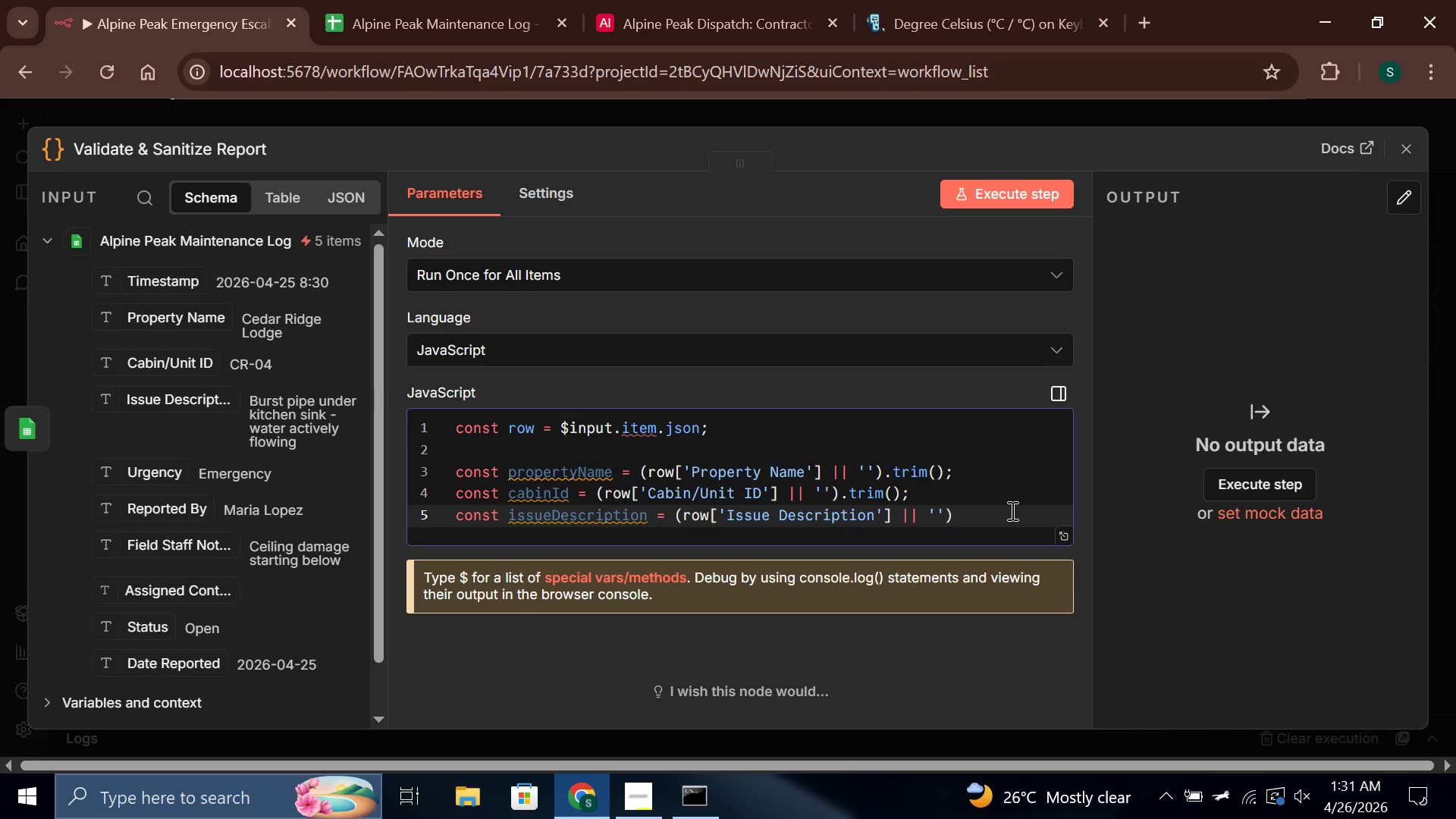 
key(ArrowRight)
 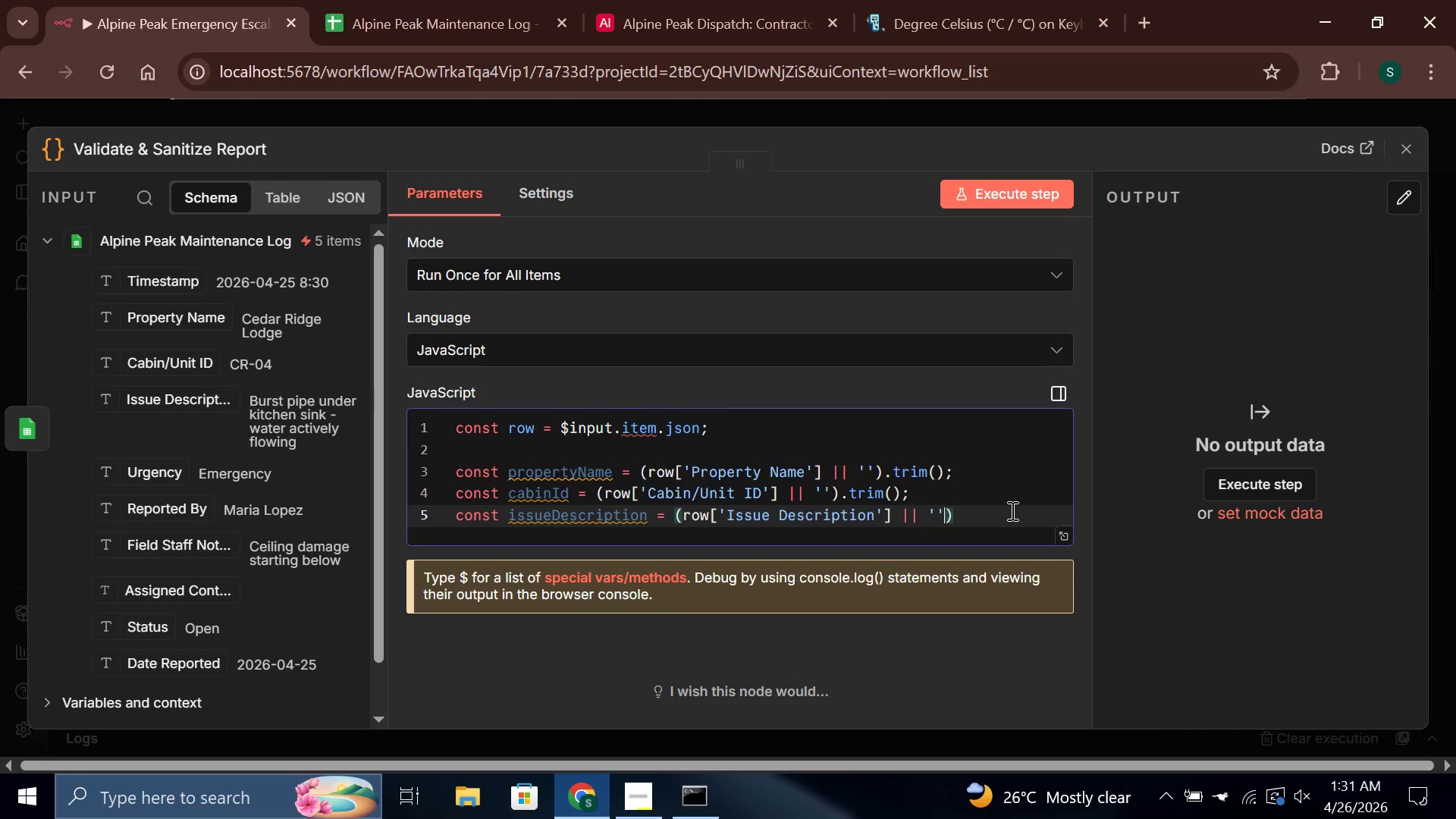 
key(ArrowRight)
 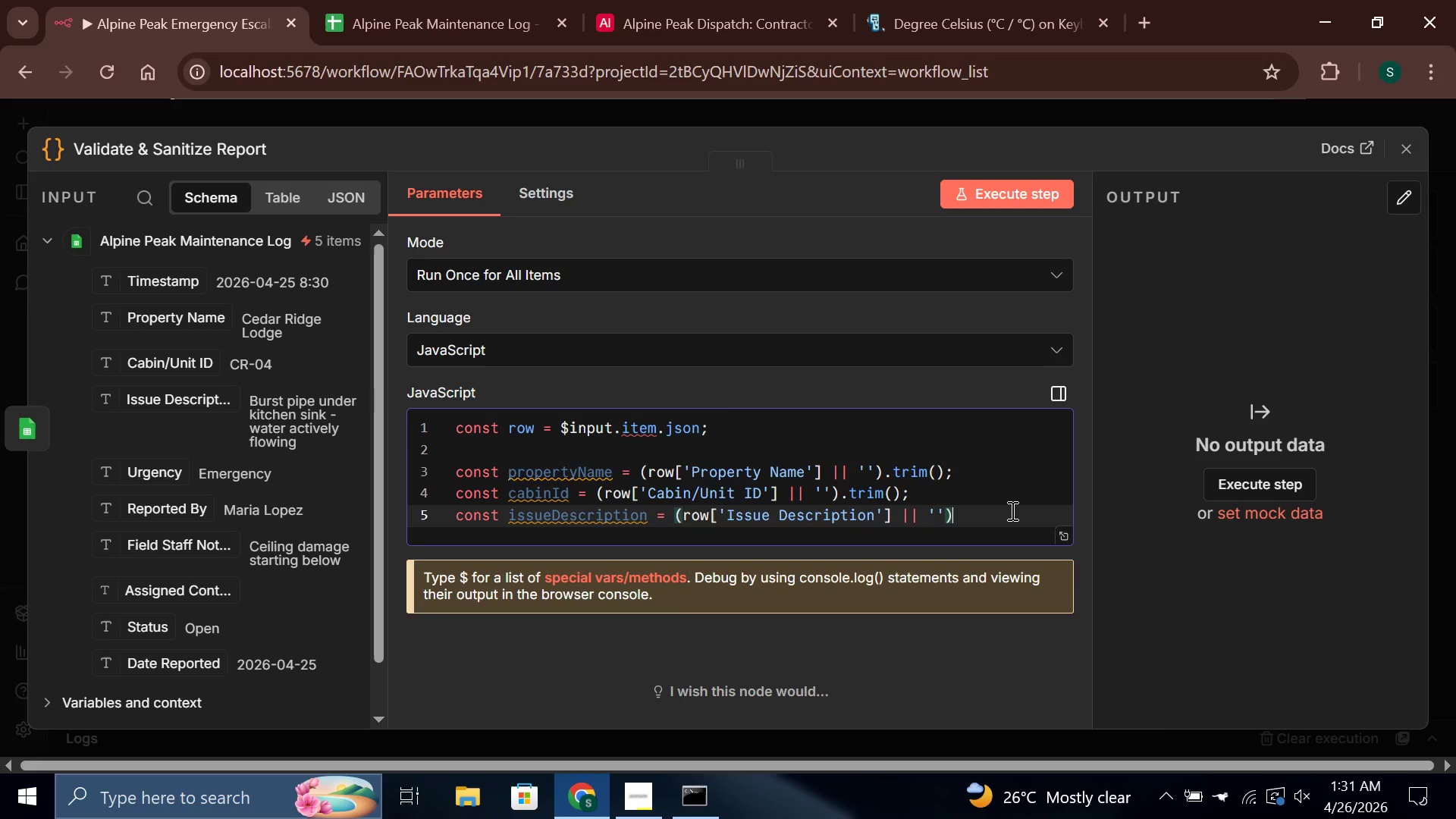 
type(.trim()
 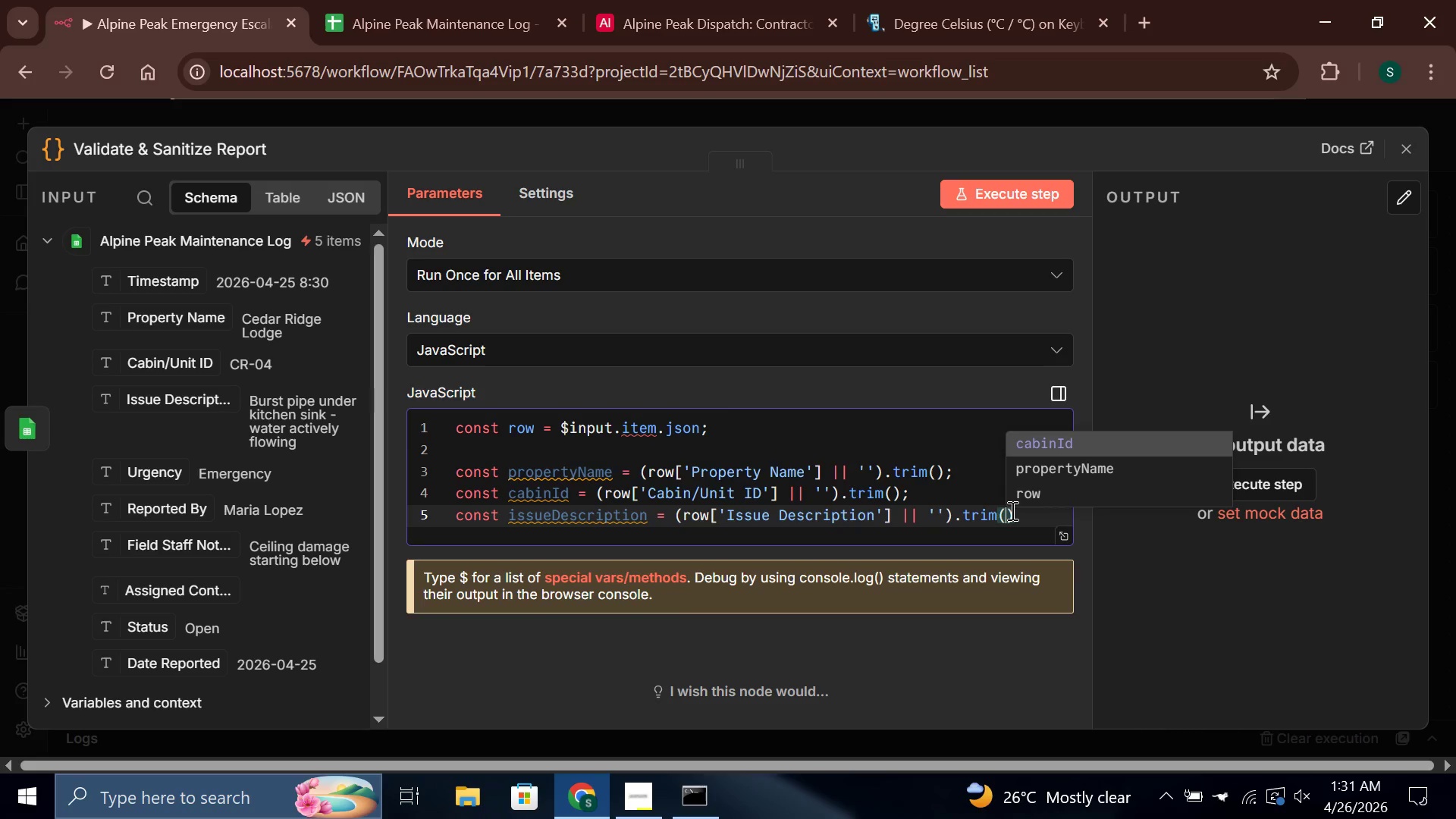 
key(ArrowRight)
 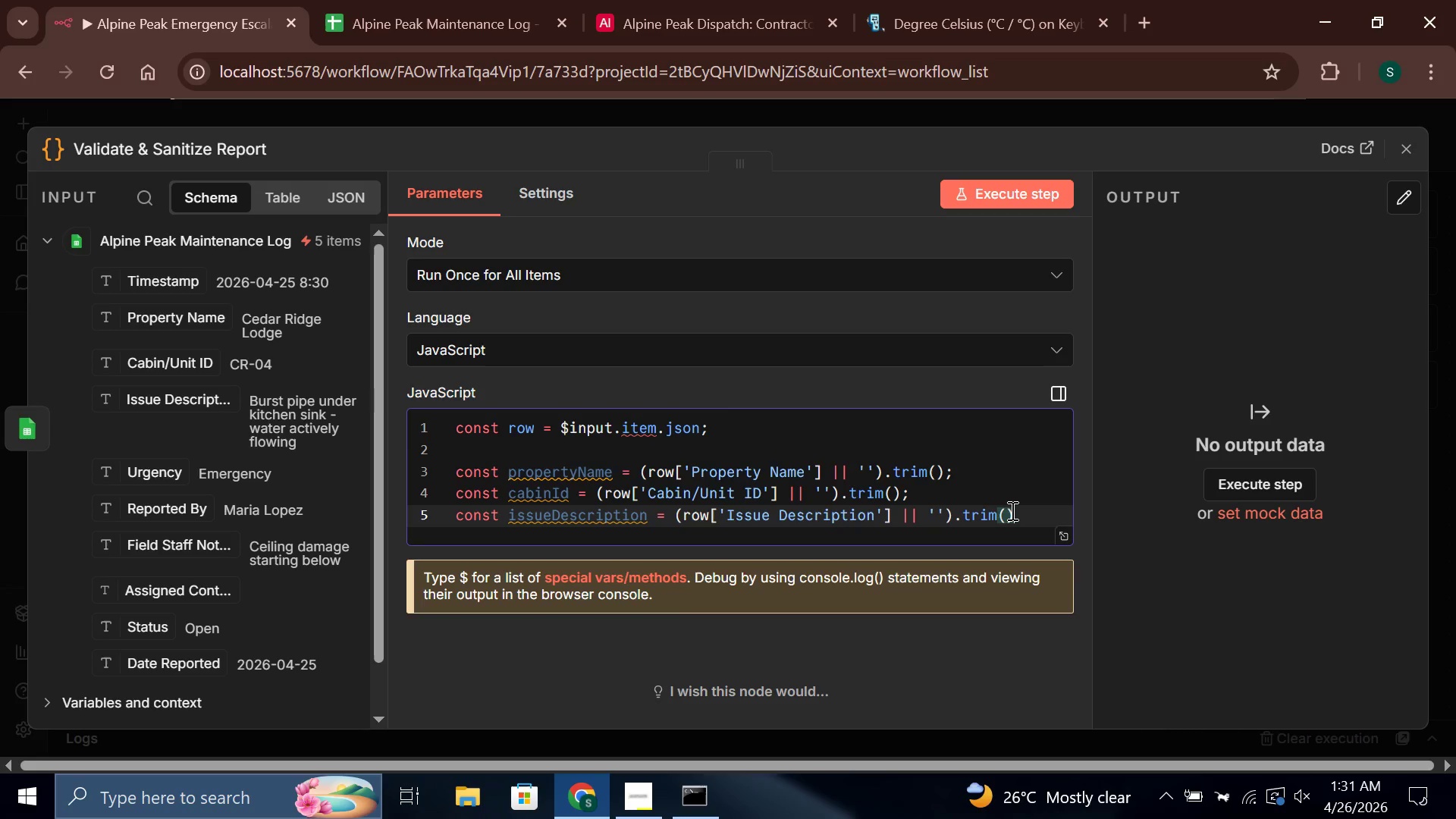 
key(Semicolon)
 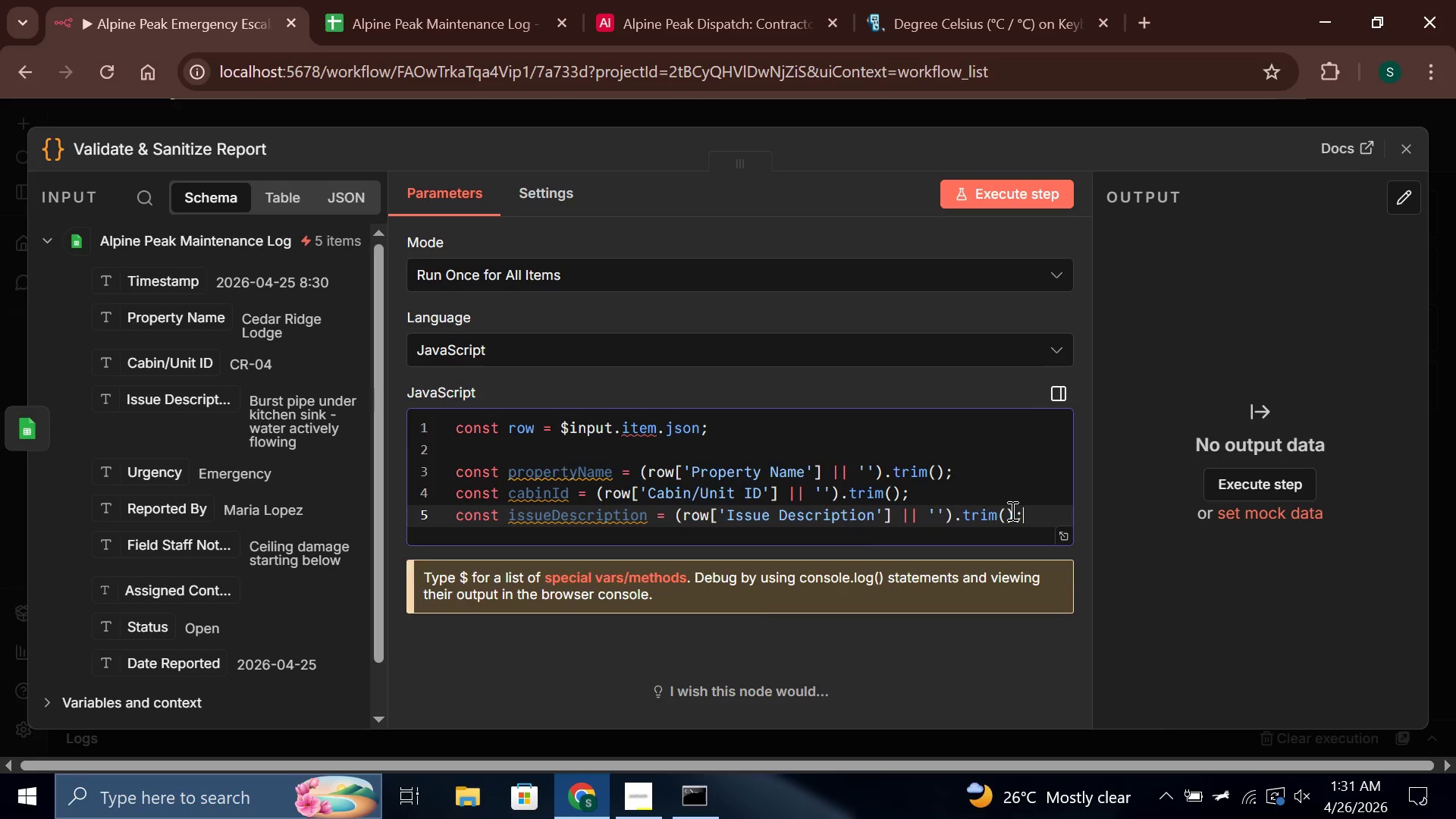 
key(Enter)
 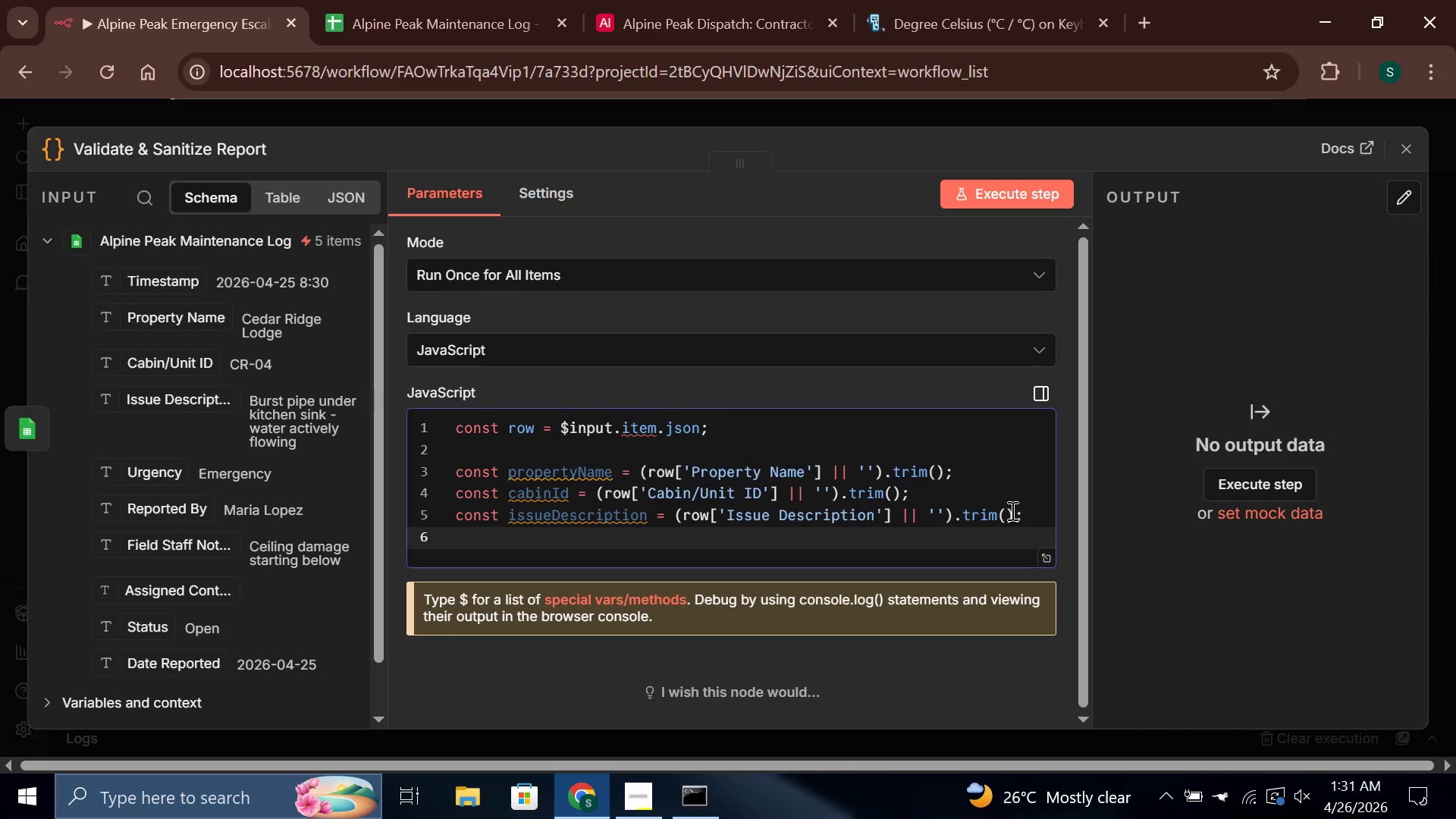 
type(const urgency = (row['Urgency)
 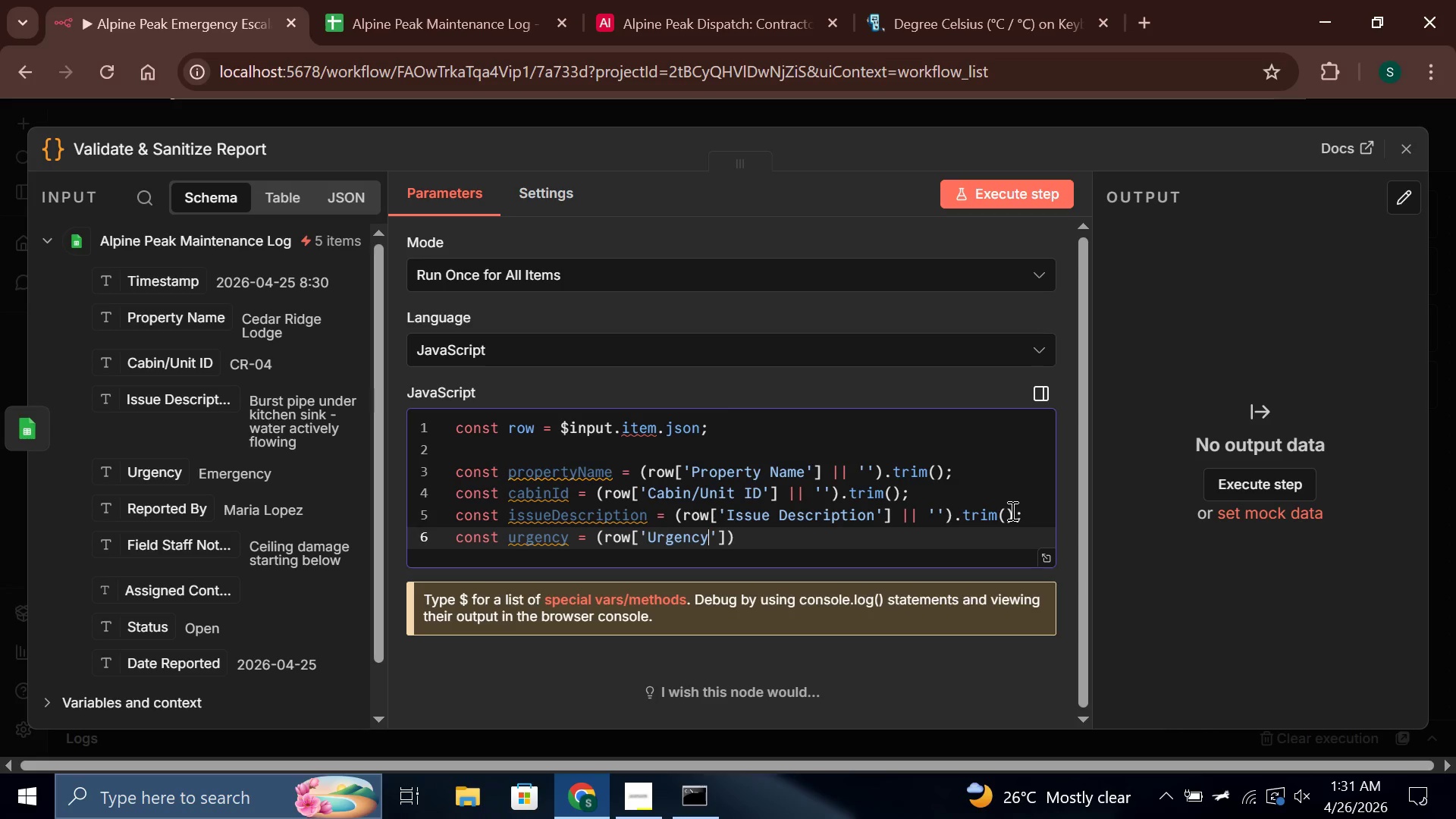 
key(ArrowRight)
 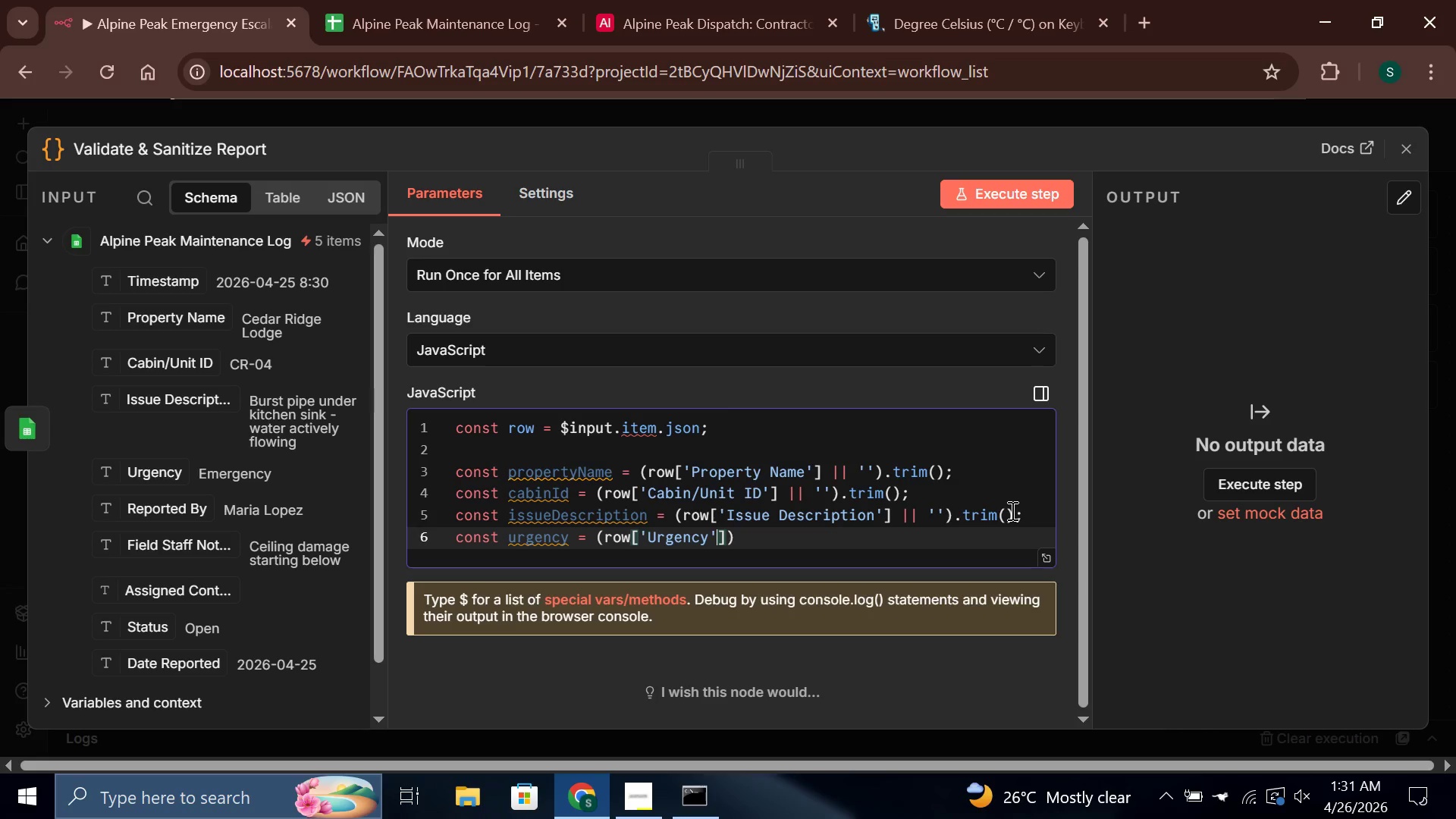 
key(ArrowRight)
 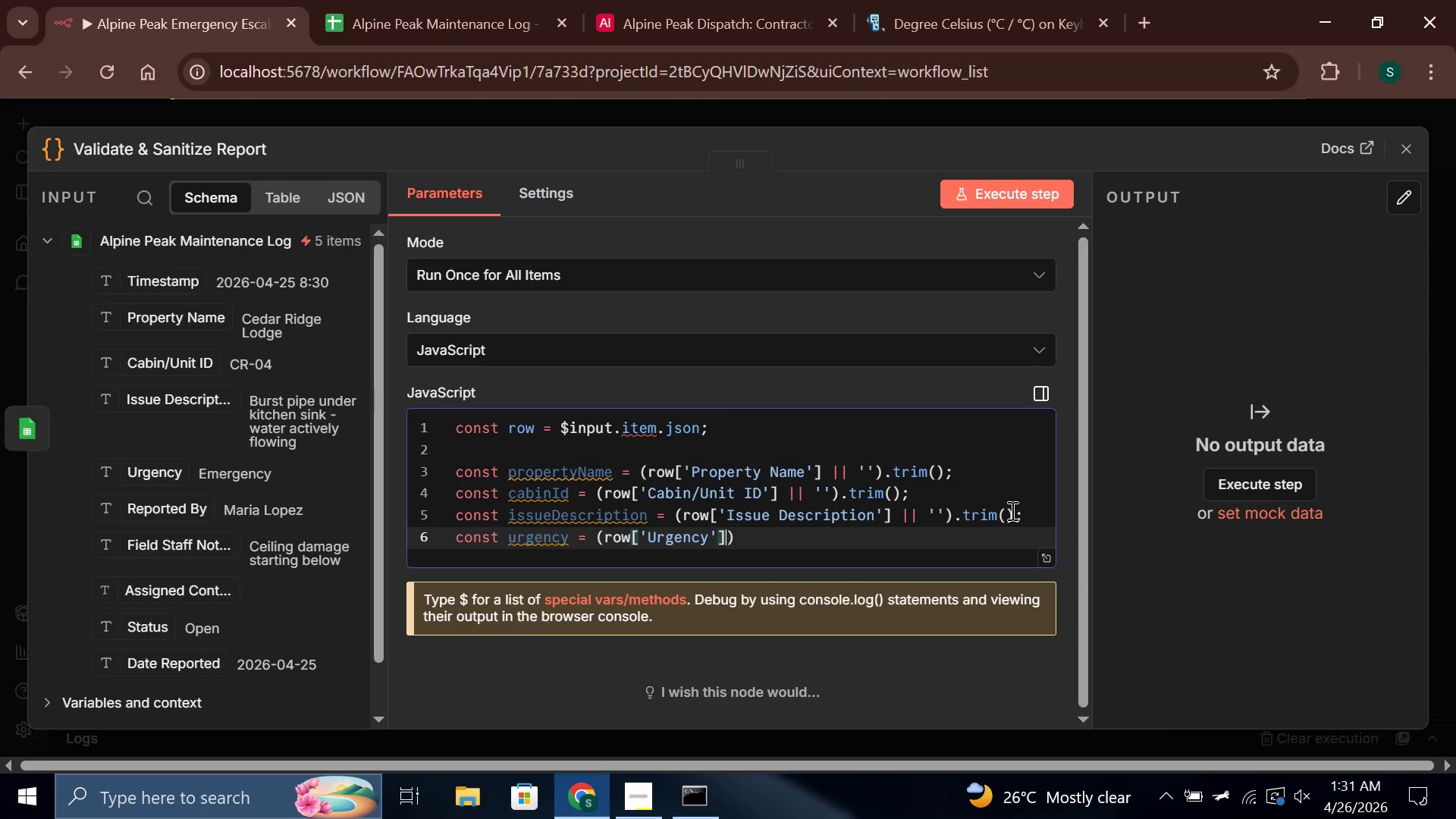 
key(Space)
 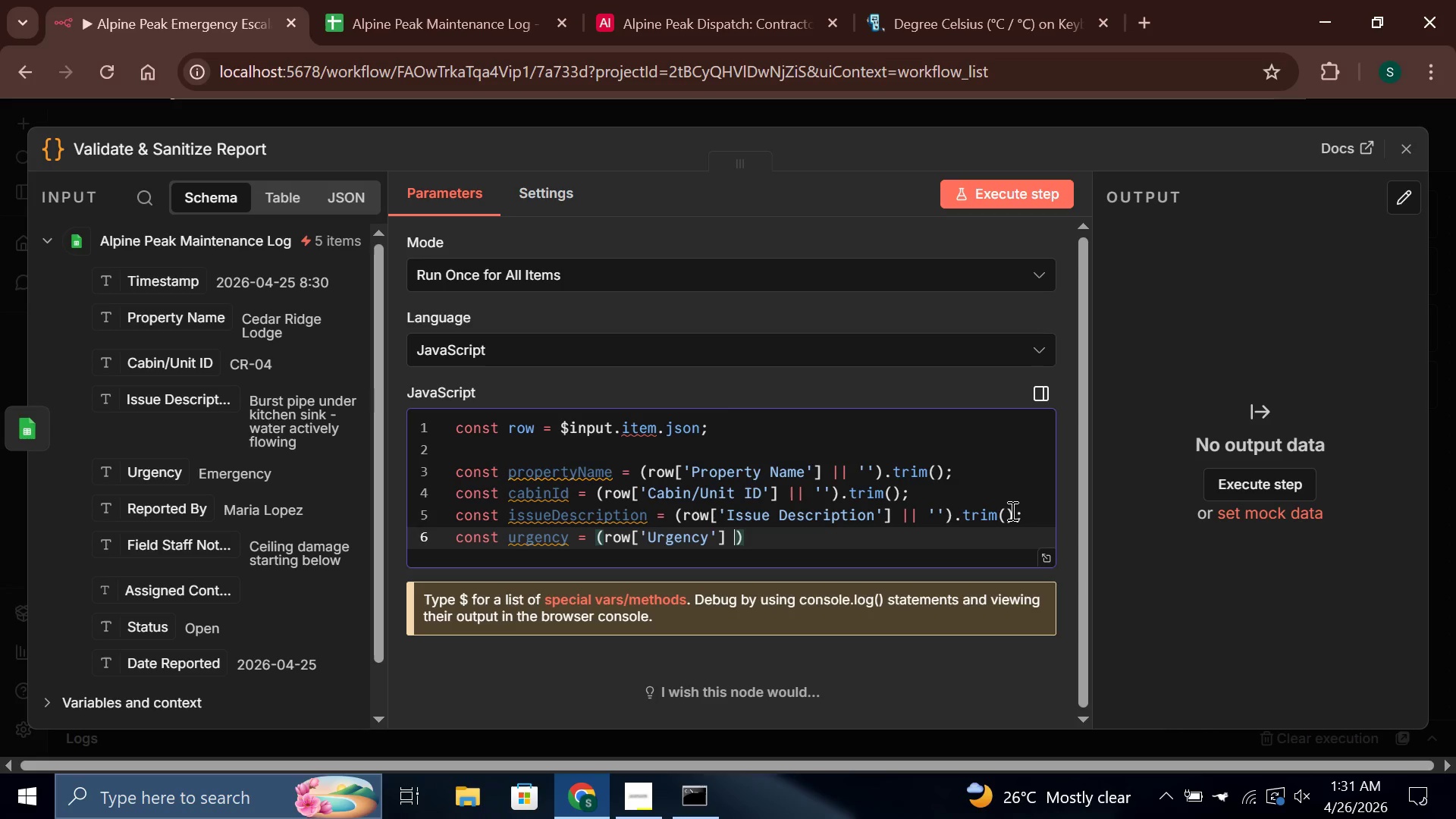 
key(Shift+Backslash)
 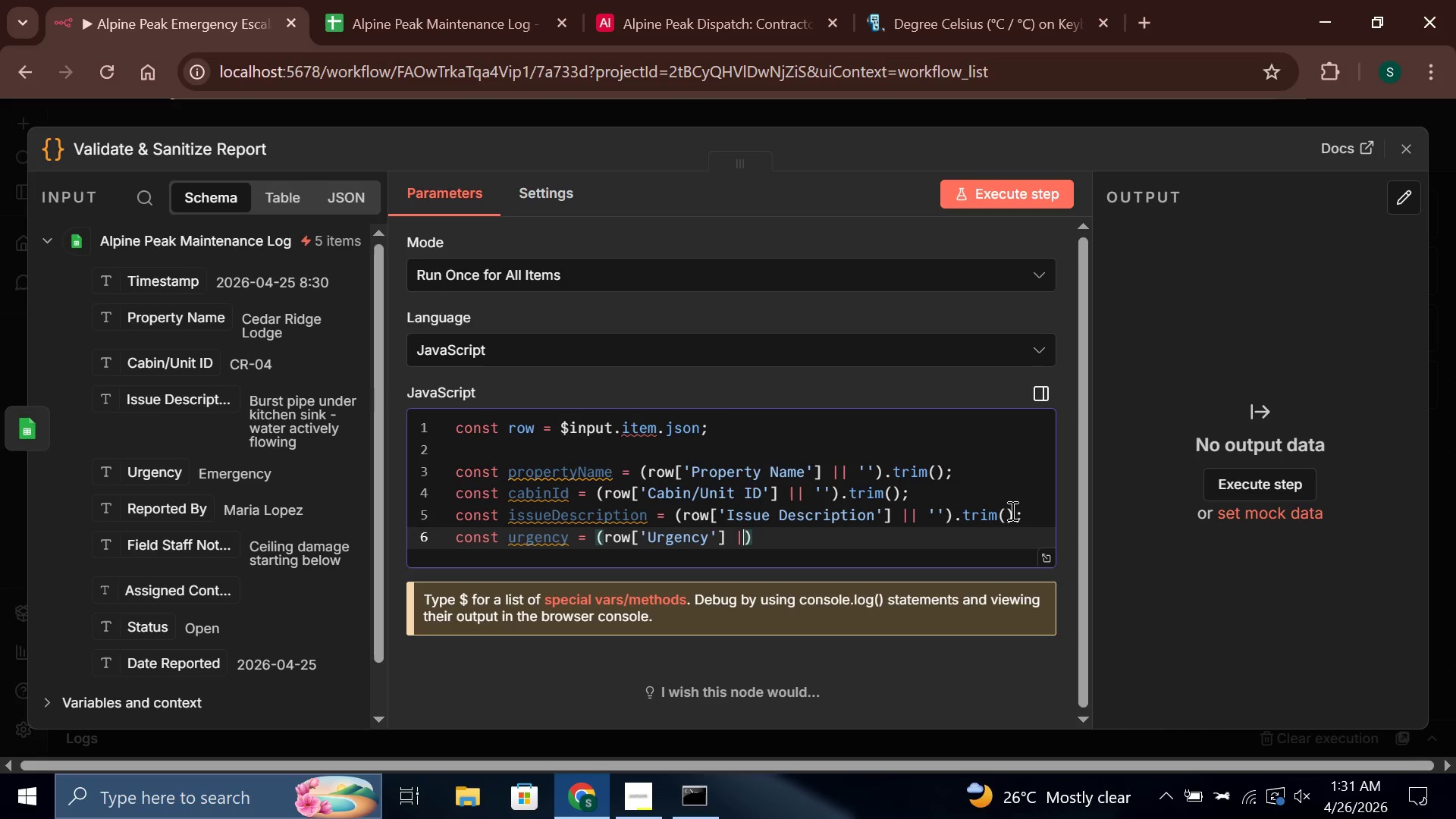 
key(Shift+Backslash)
 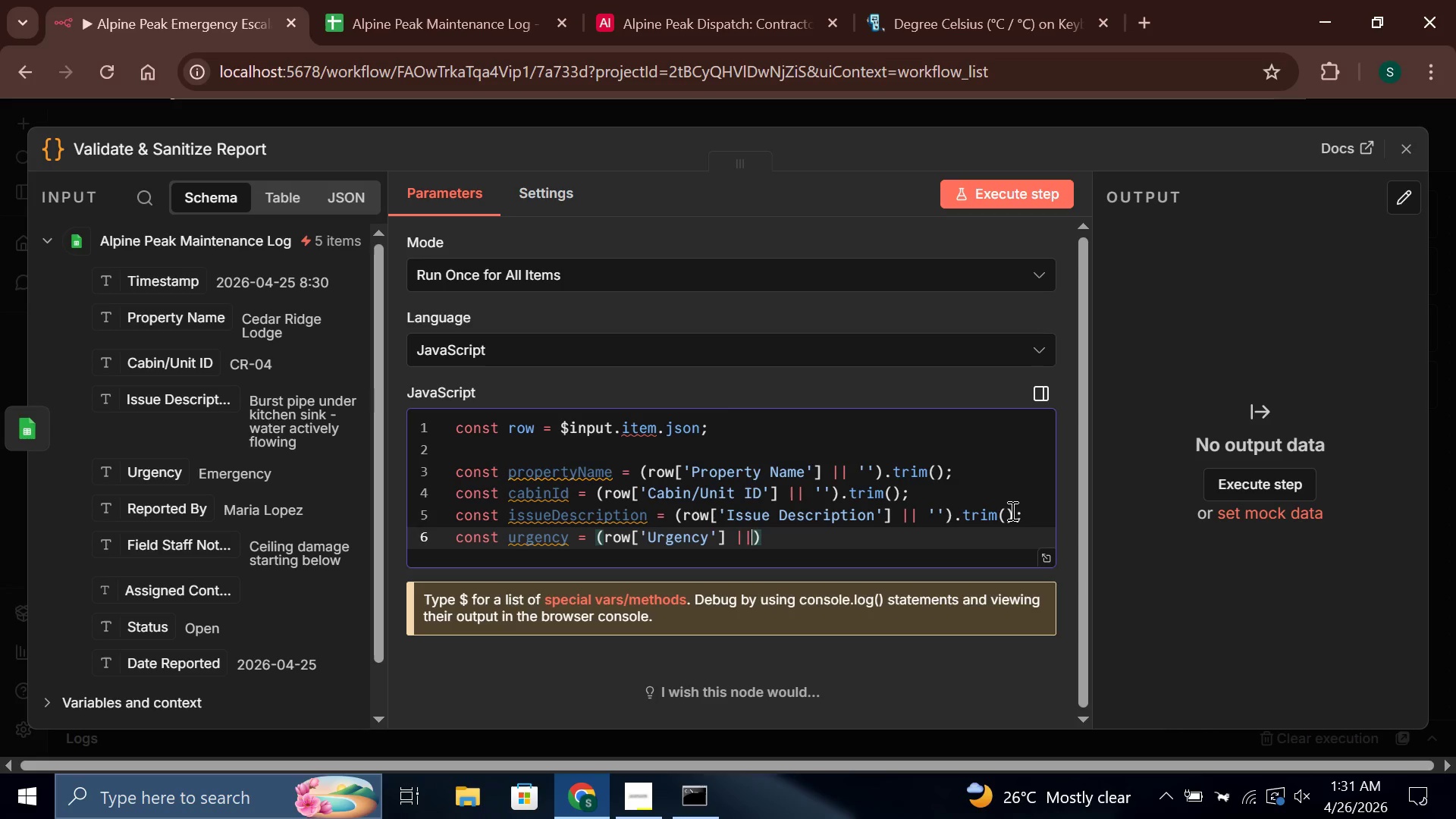 
key(Space)
 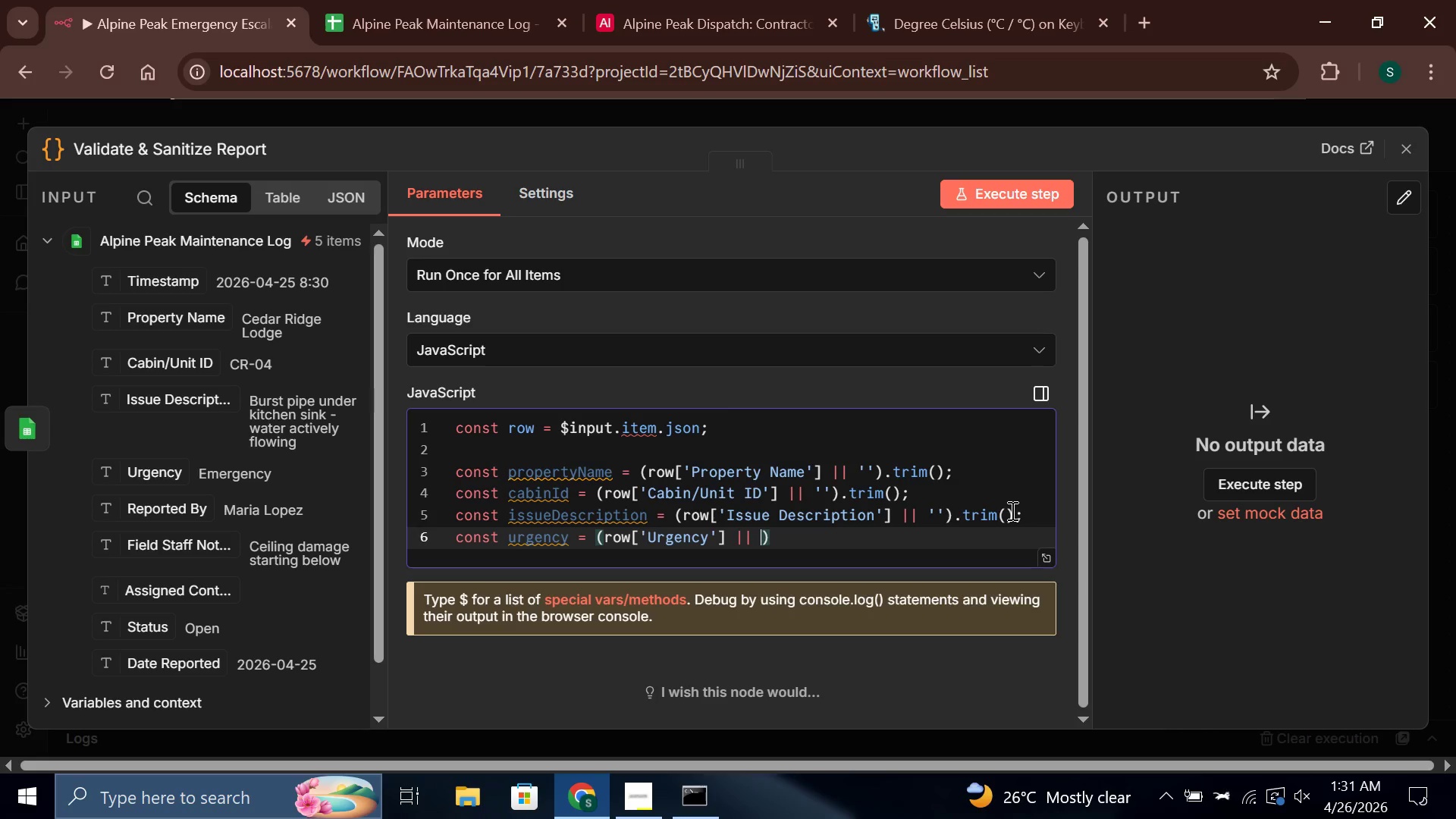 
key(Quote)
 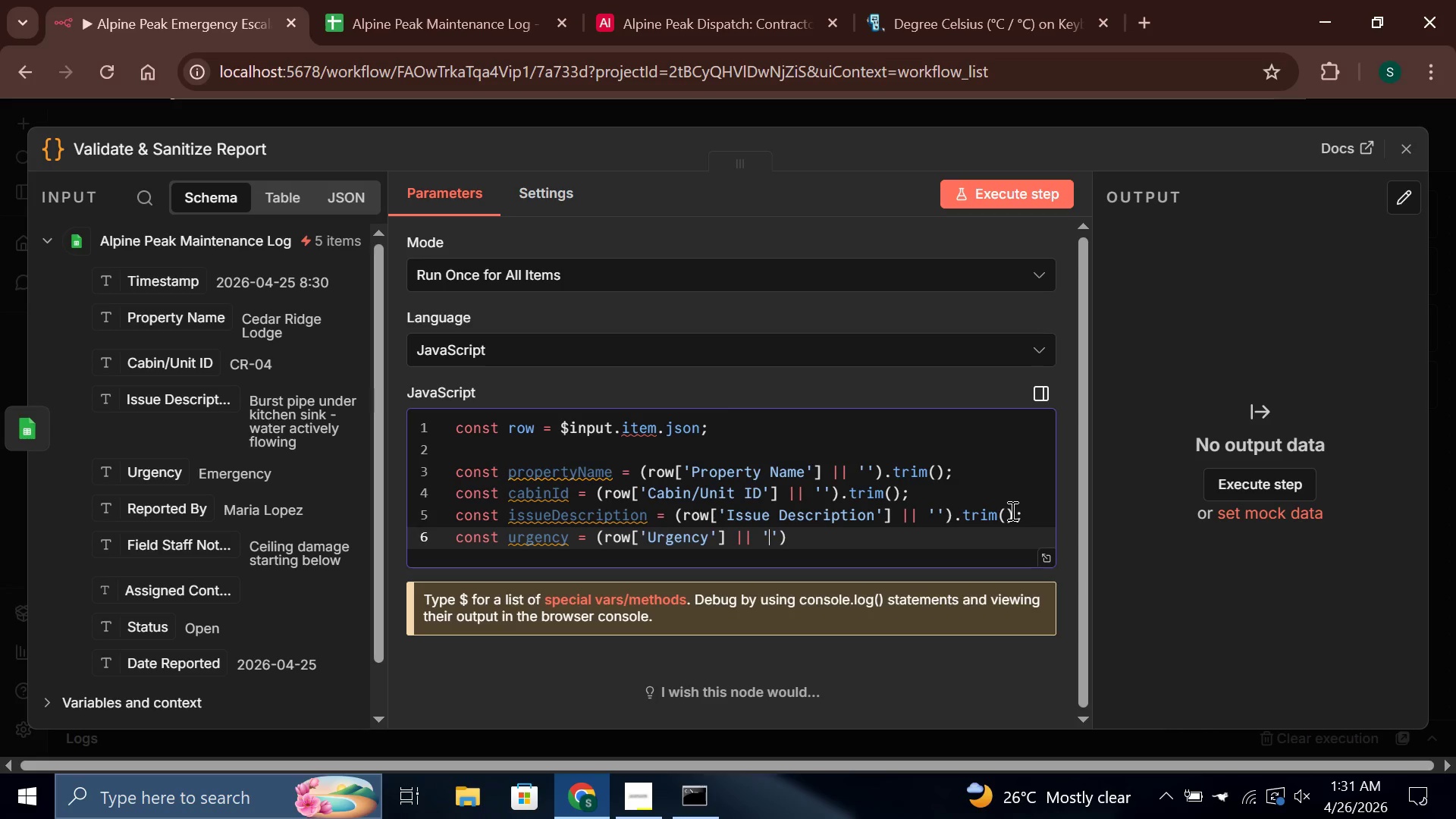 
key(ArrowRight)
 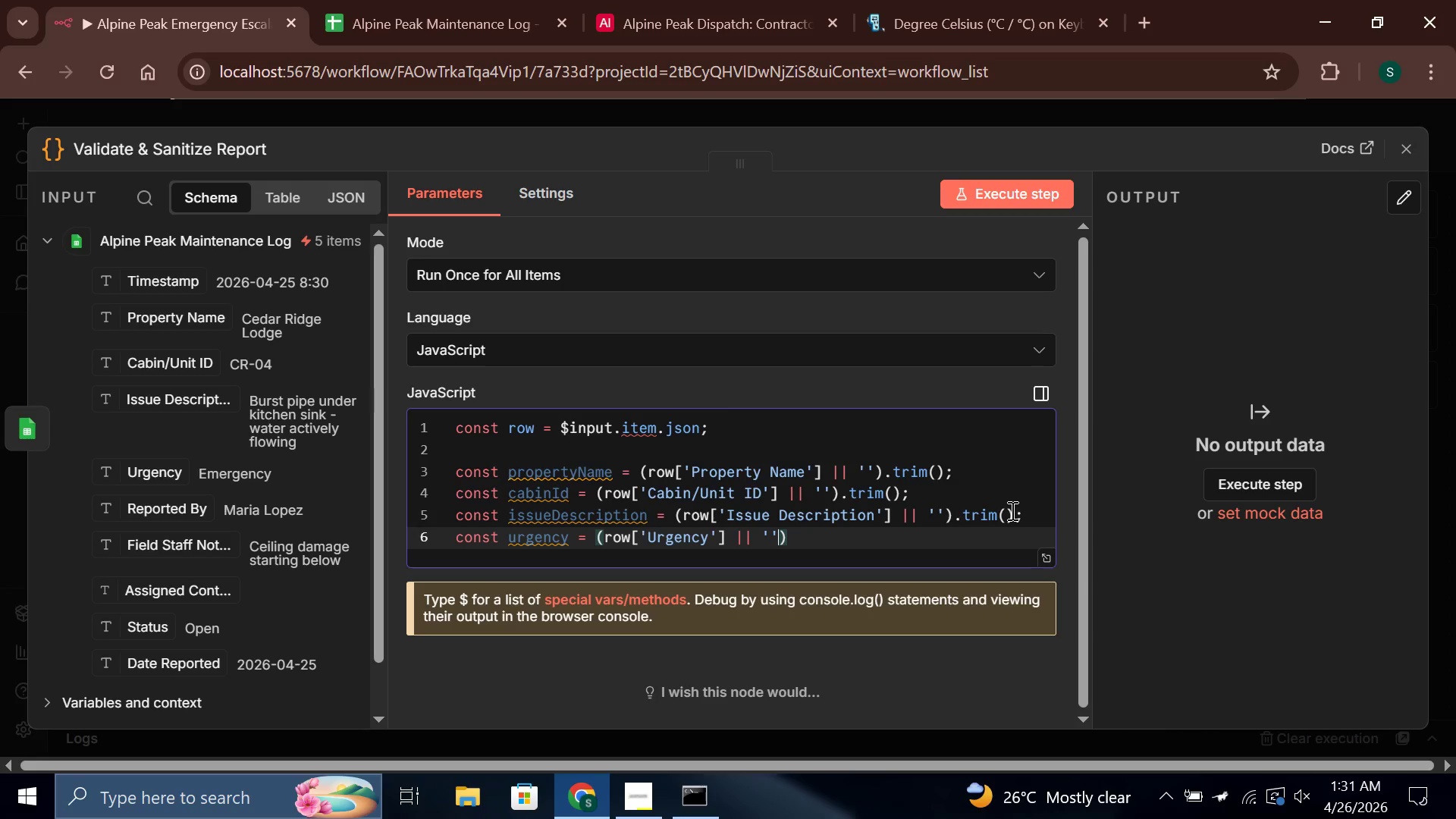 
key(ArrowRight)
 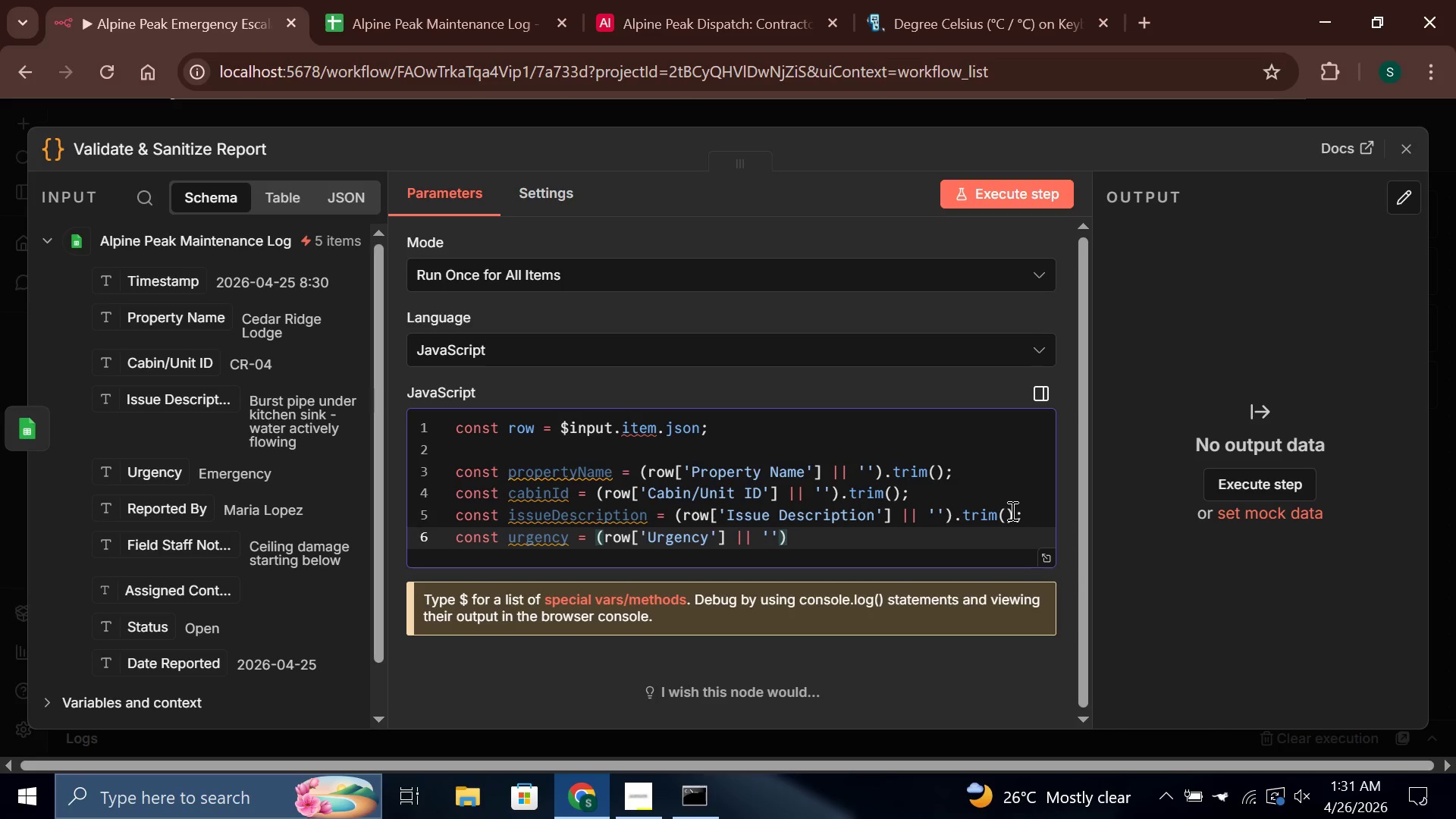 
type(.trim()
 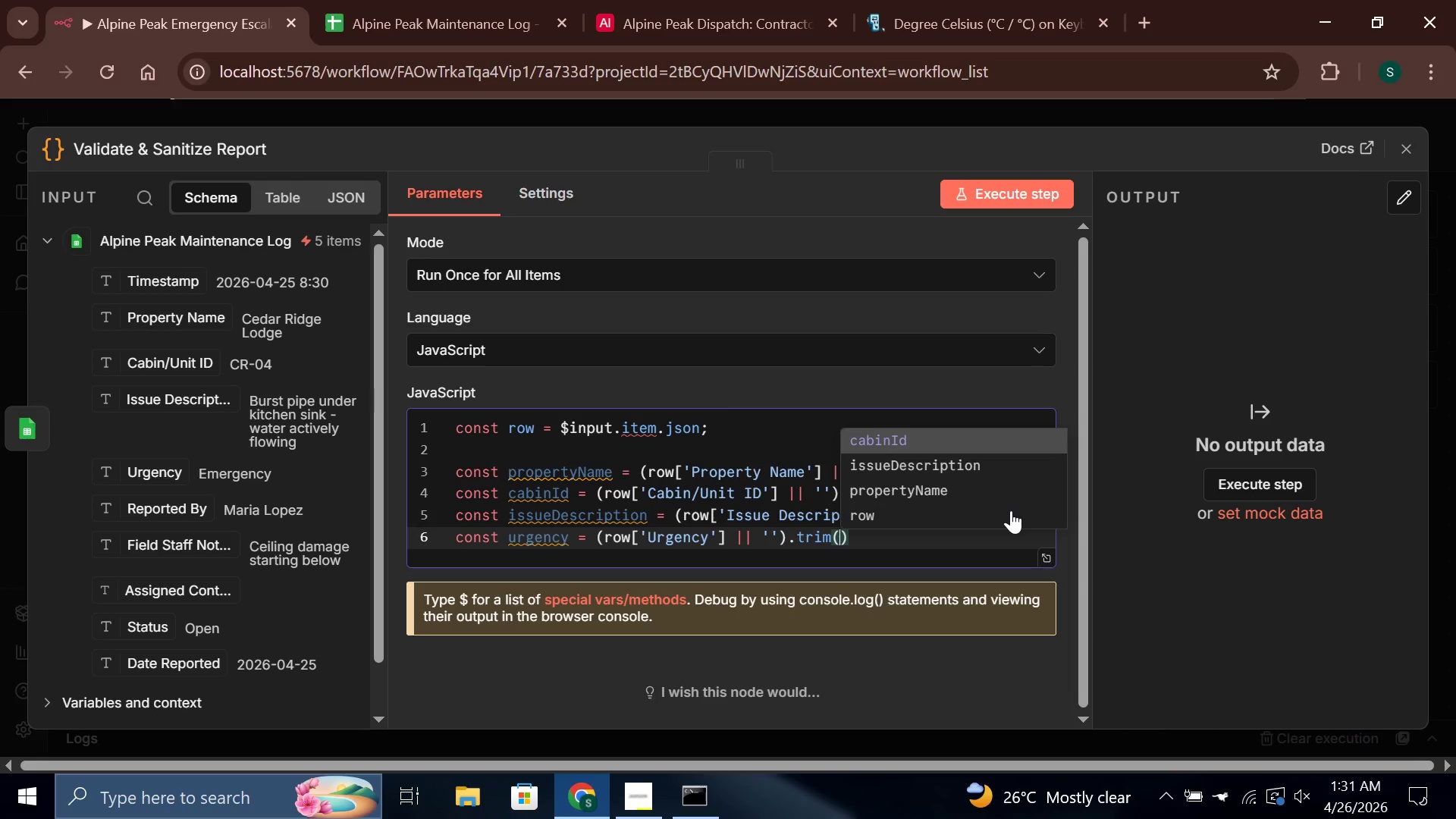 
key(ArrowRight)
 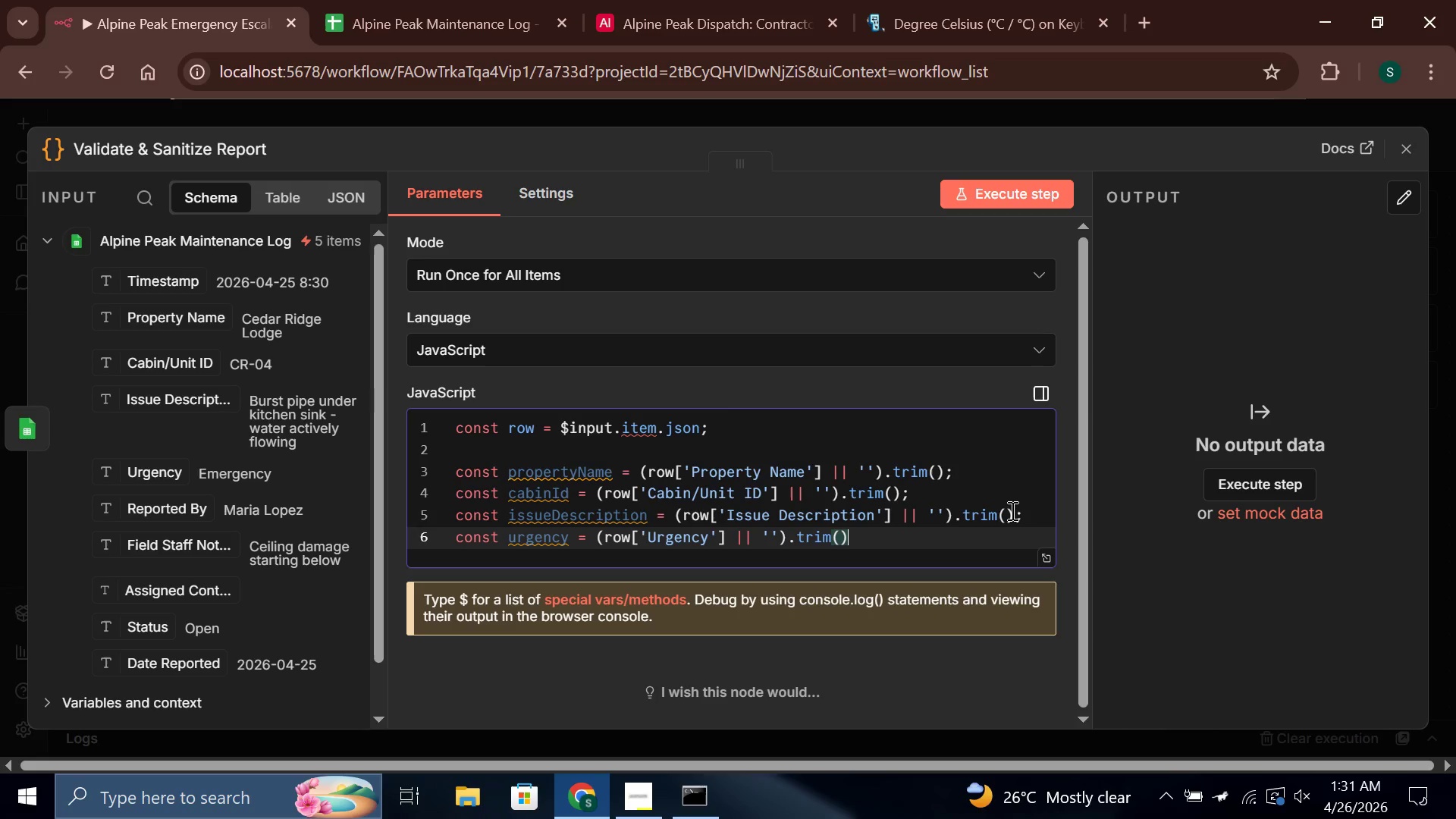 
key(Semicolon)
 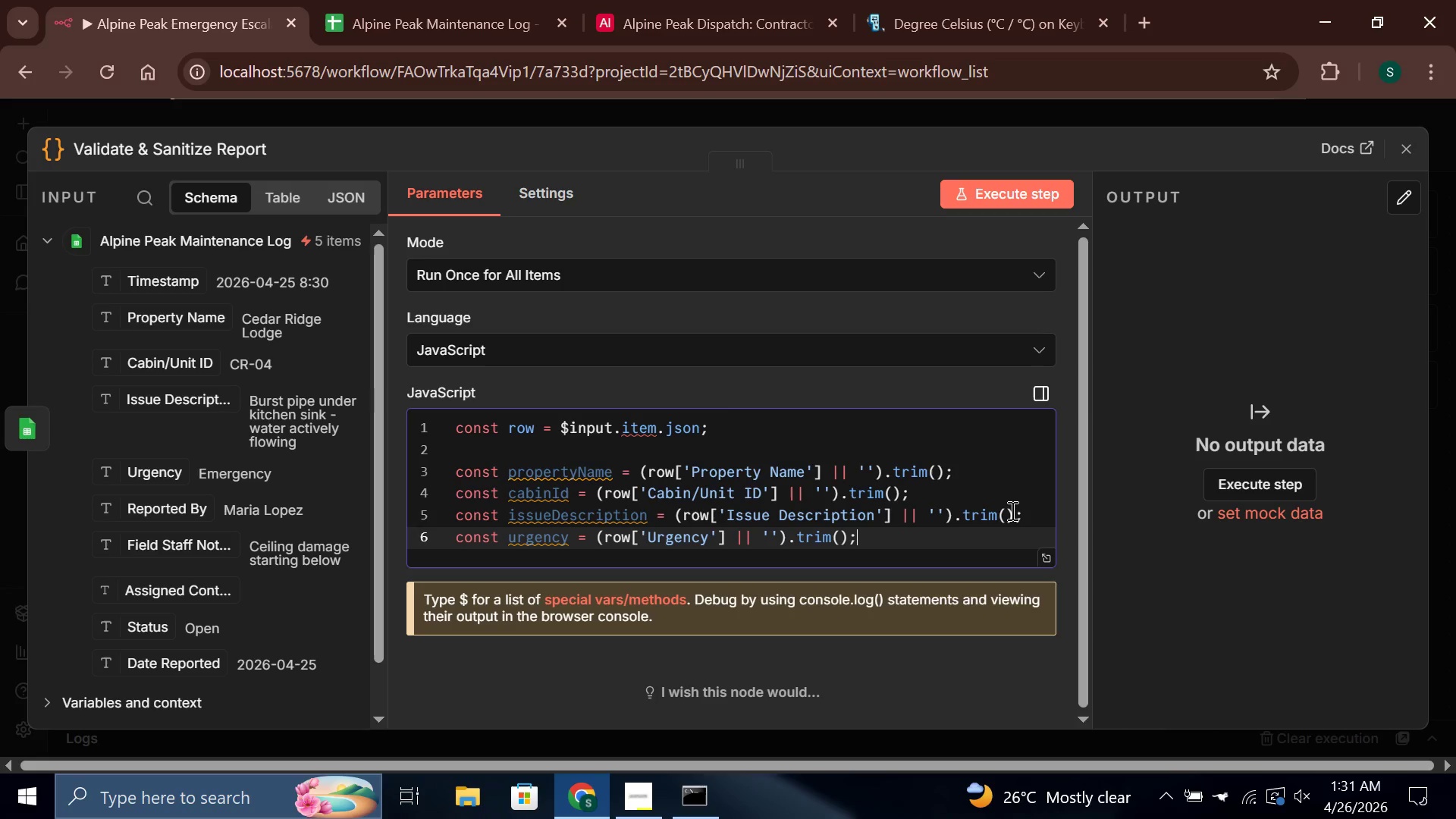 
wait(5.34)
 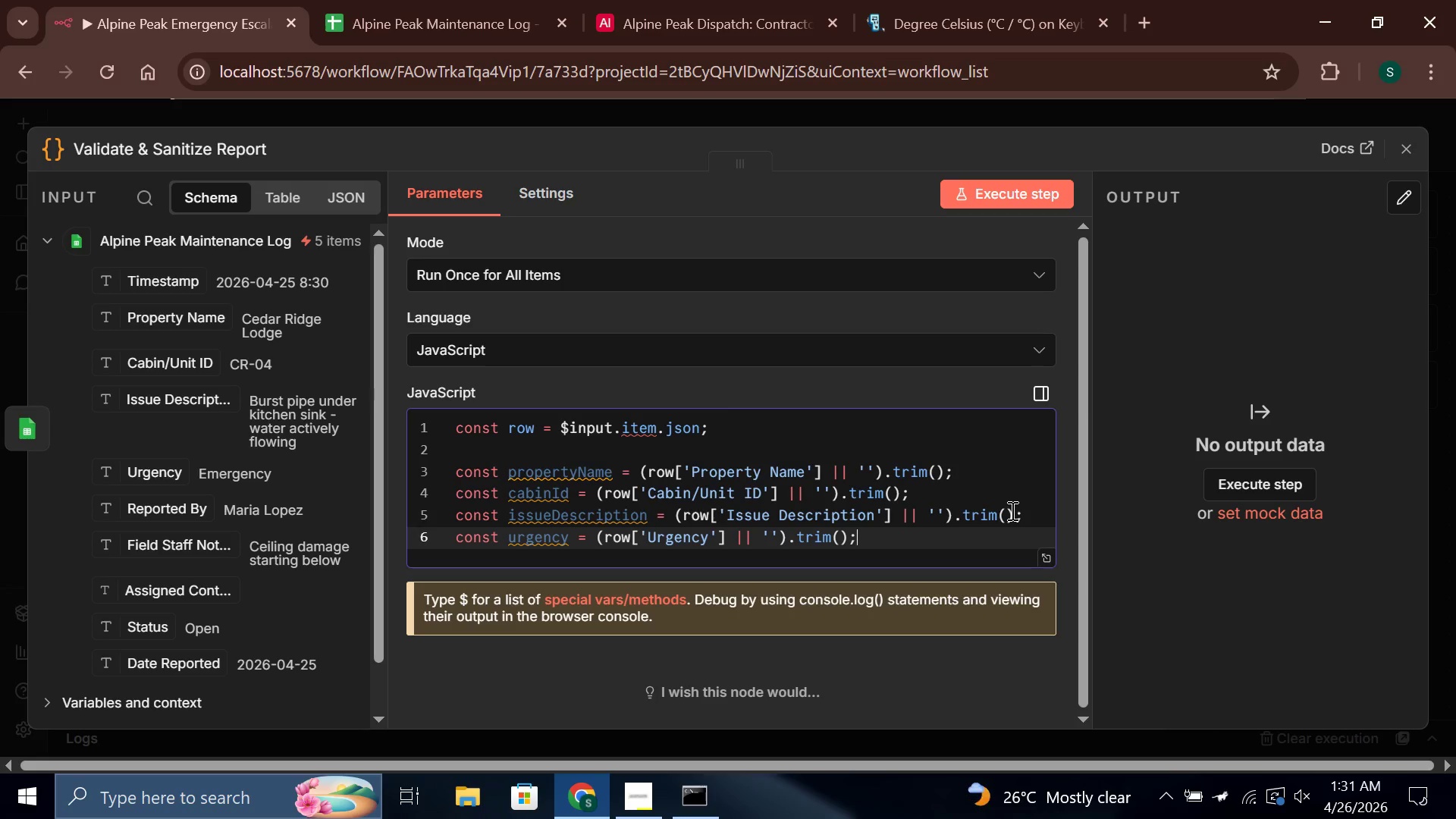 
key(Enter)
 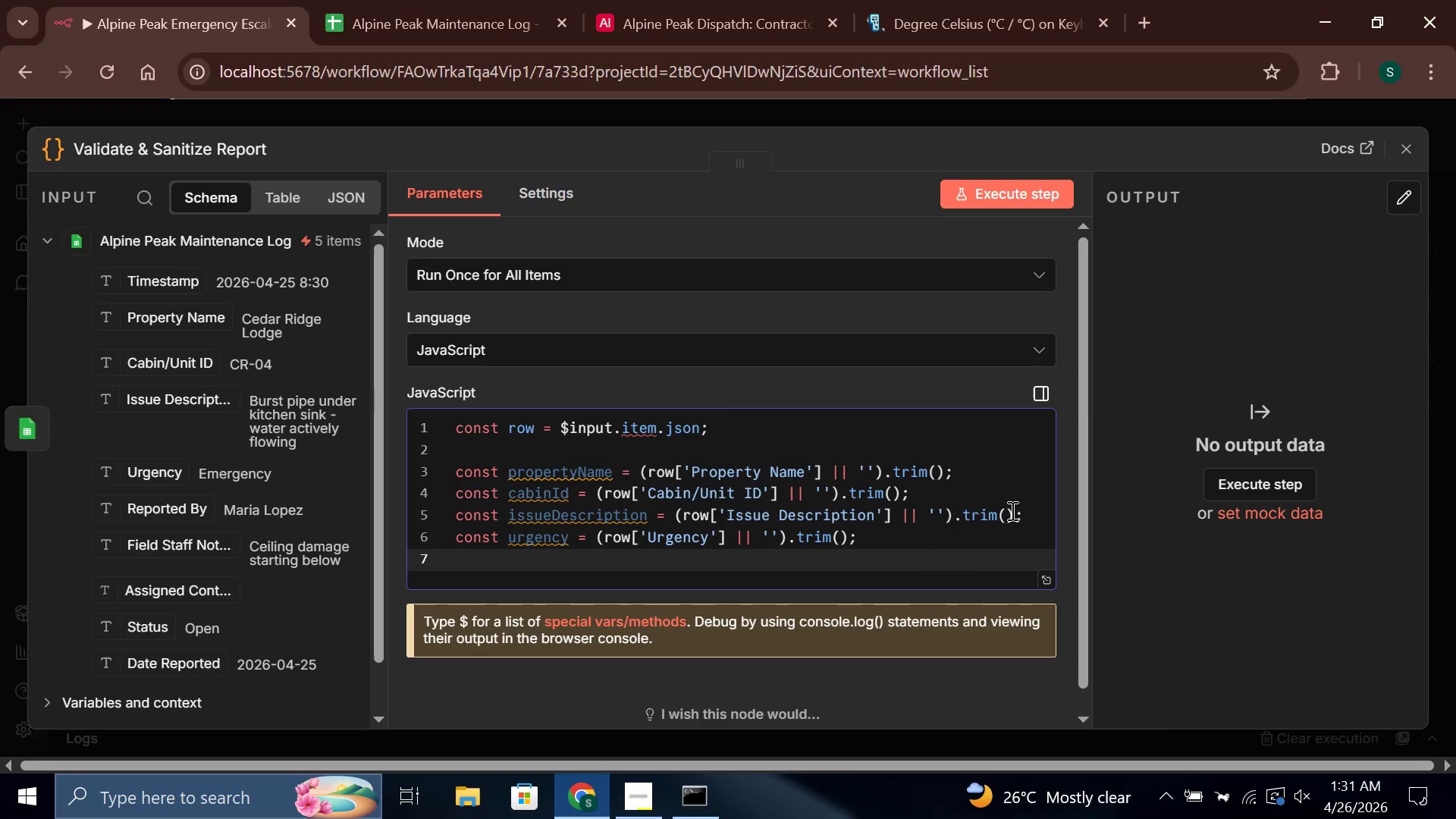 
type(const reportedBy = (row['Reported By)
 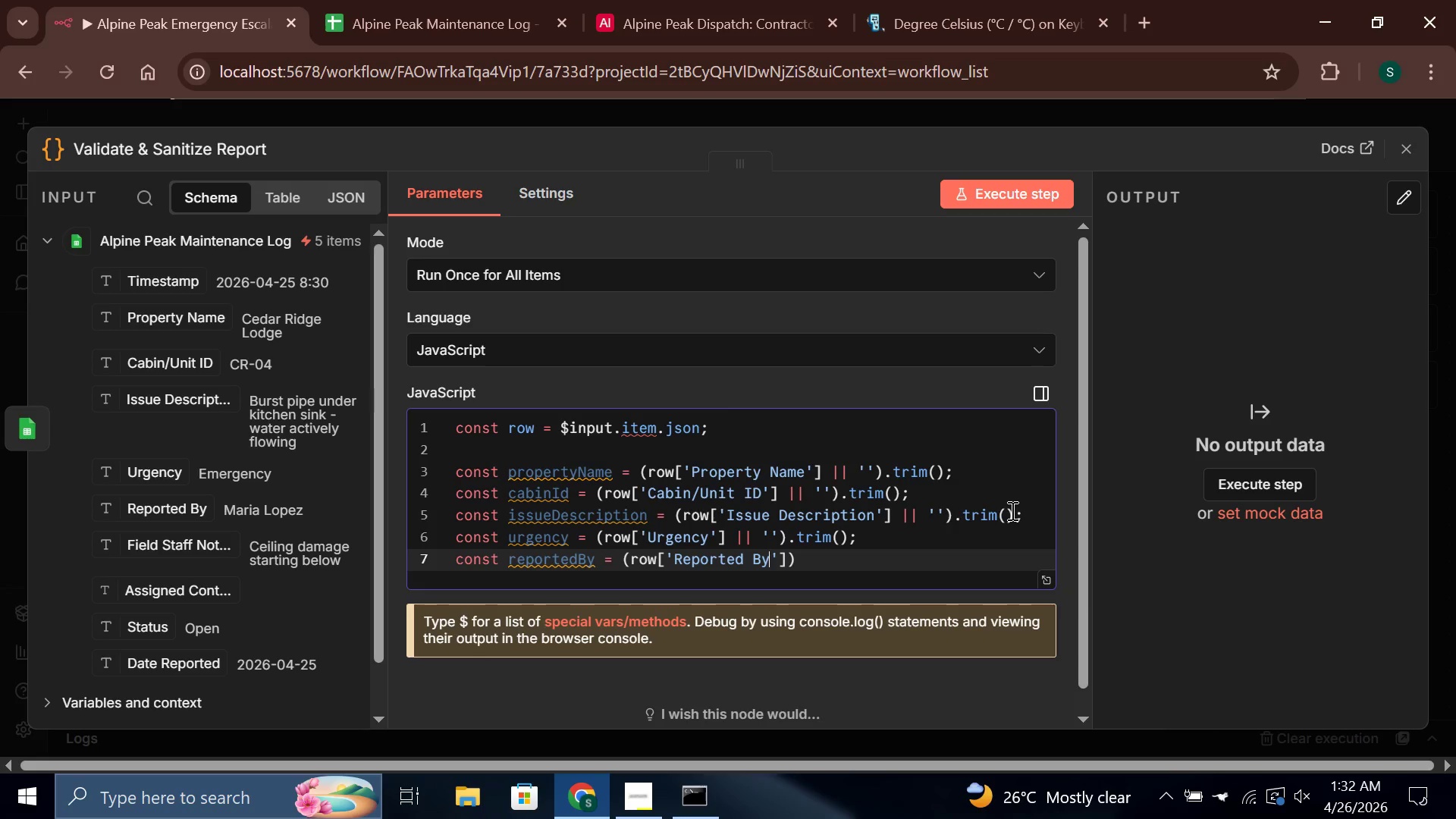 
key(ArrowRight)
 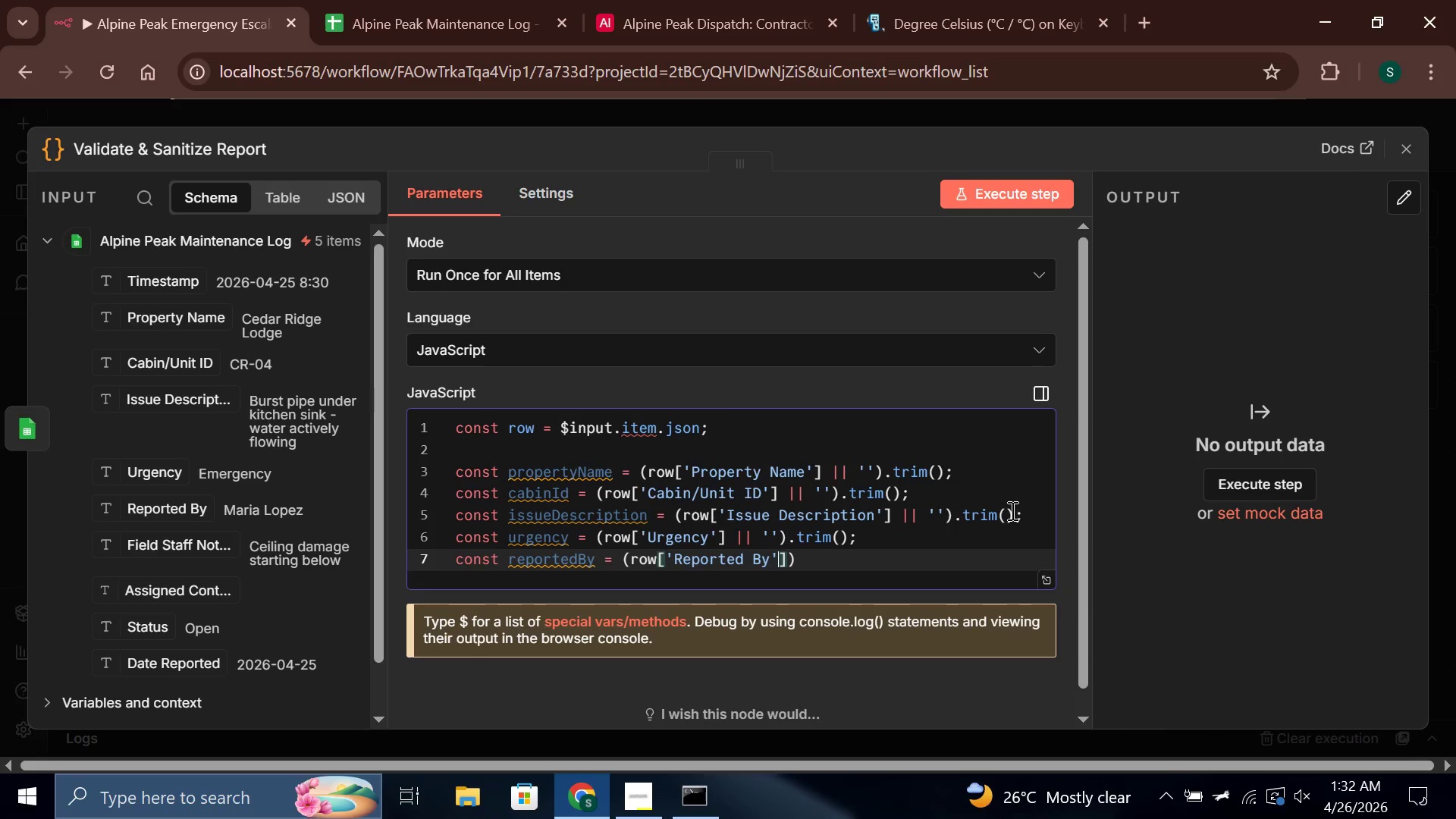 
key(ArrowRight)
 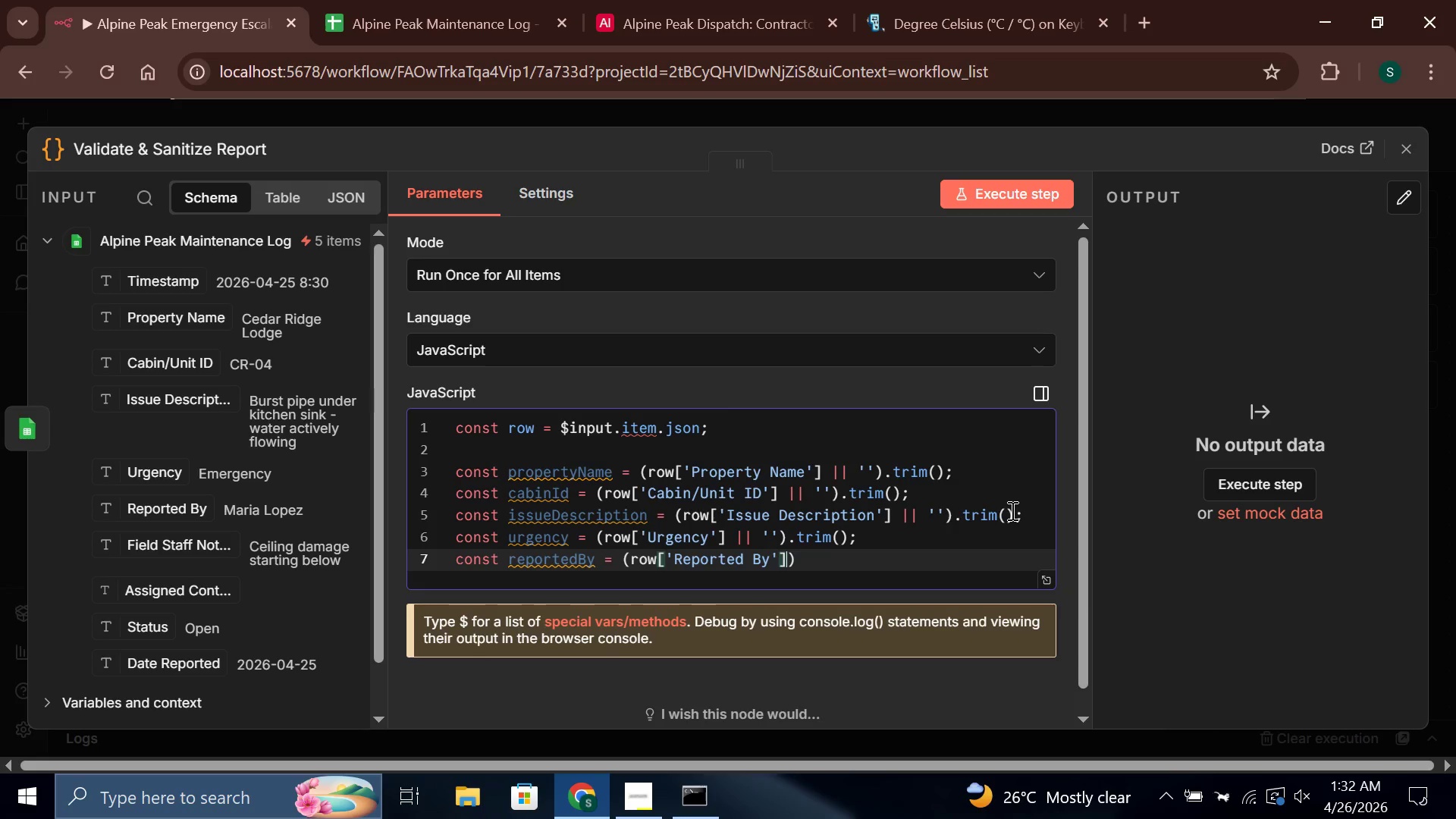 
type( || '[PageDown].trim()
 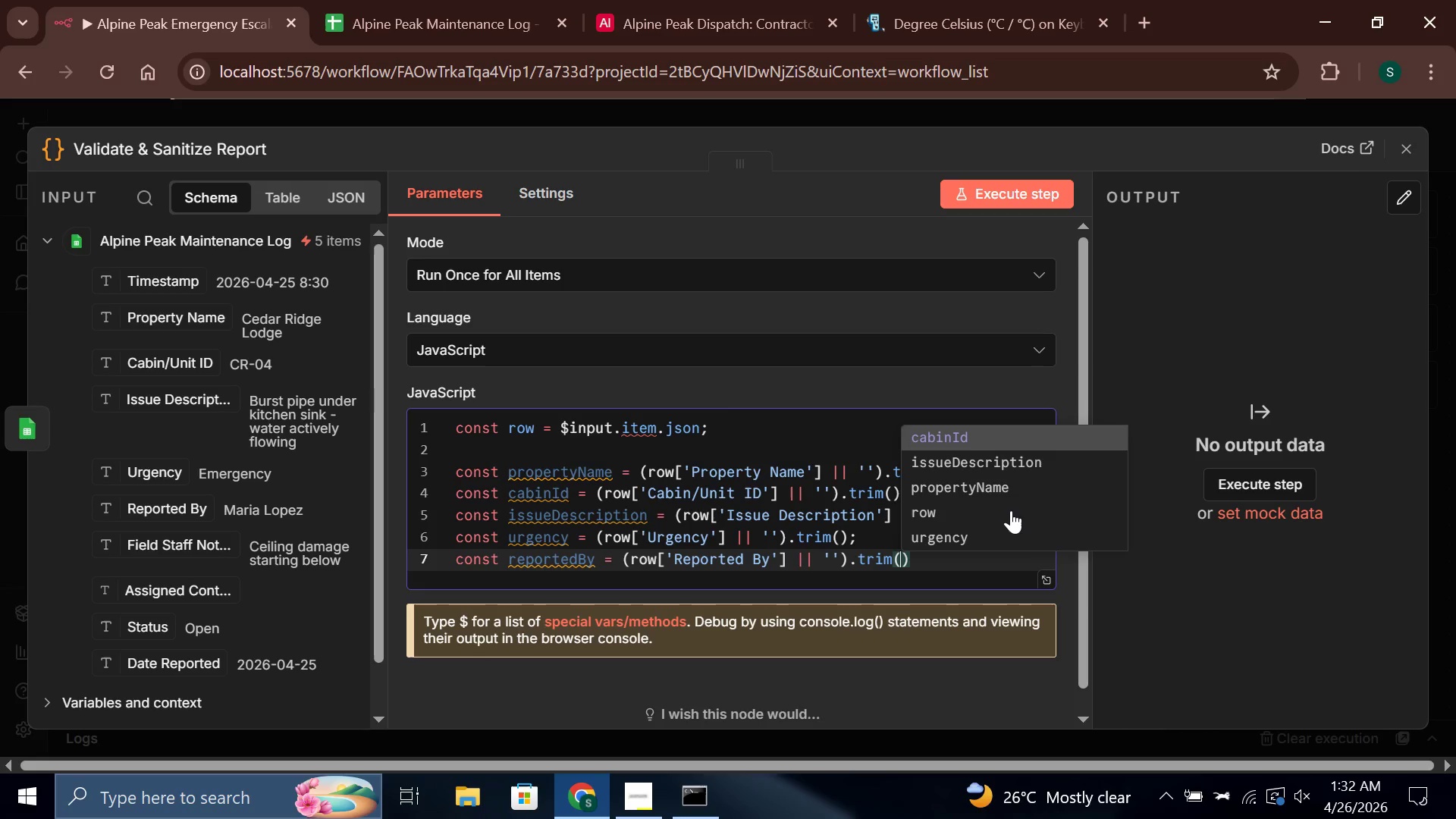 
key(ArrowRight)
 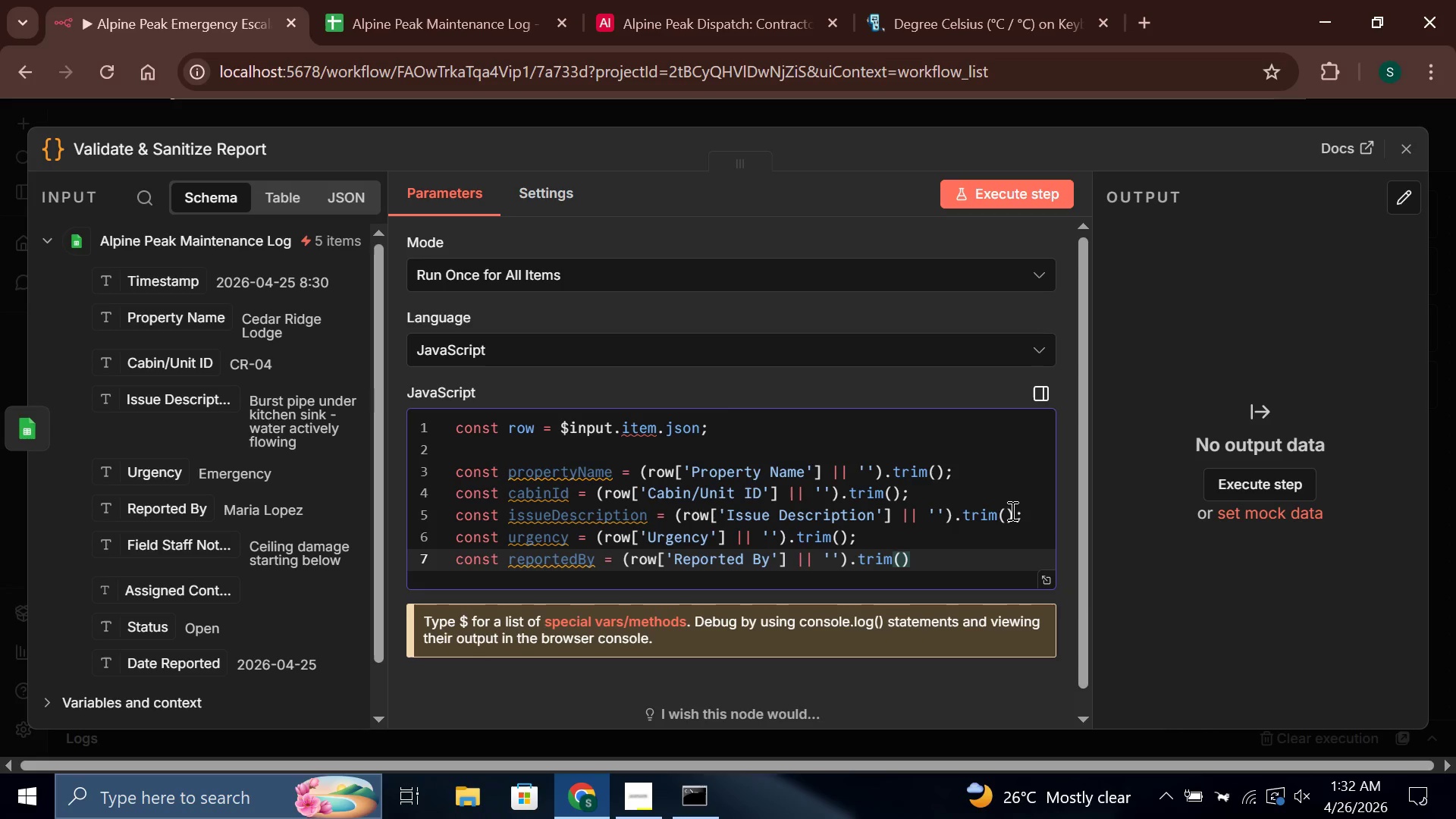 
key(Semicolon)
 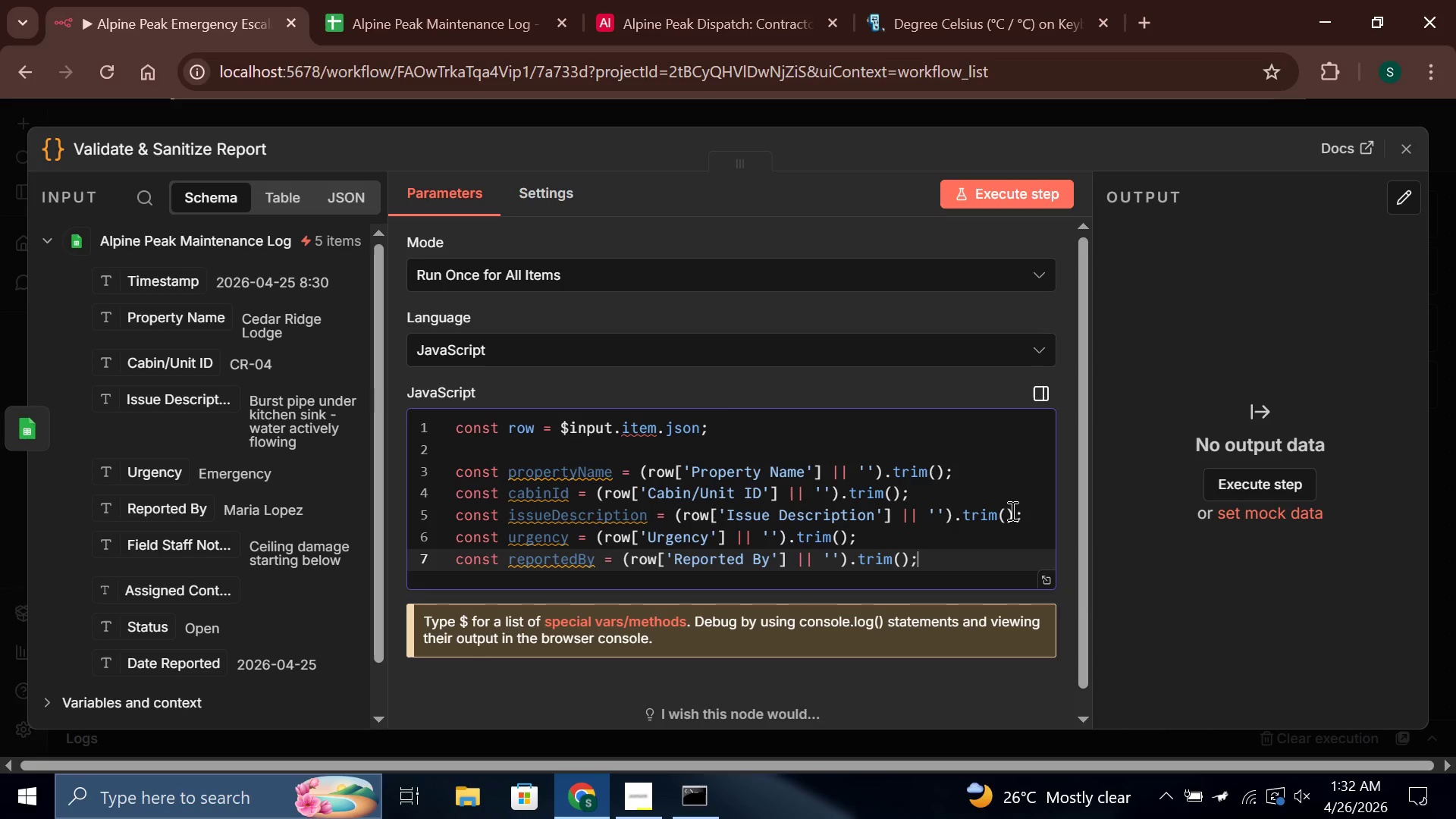 
key(Enter)
 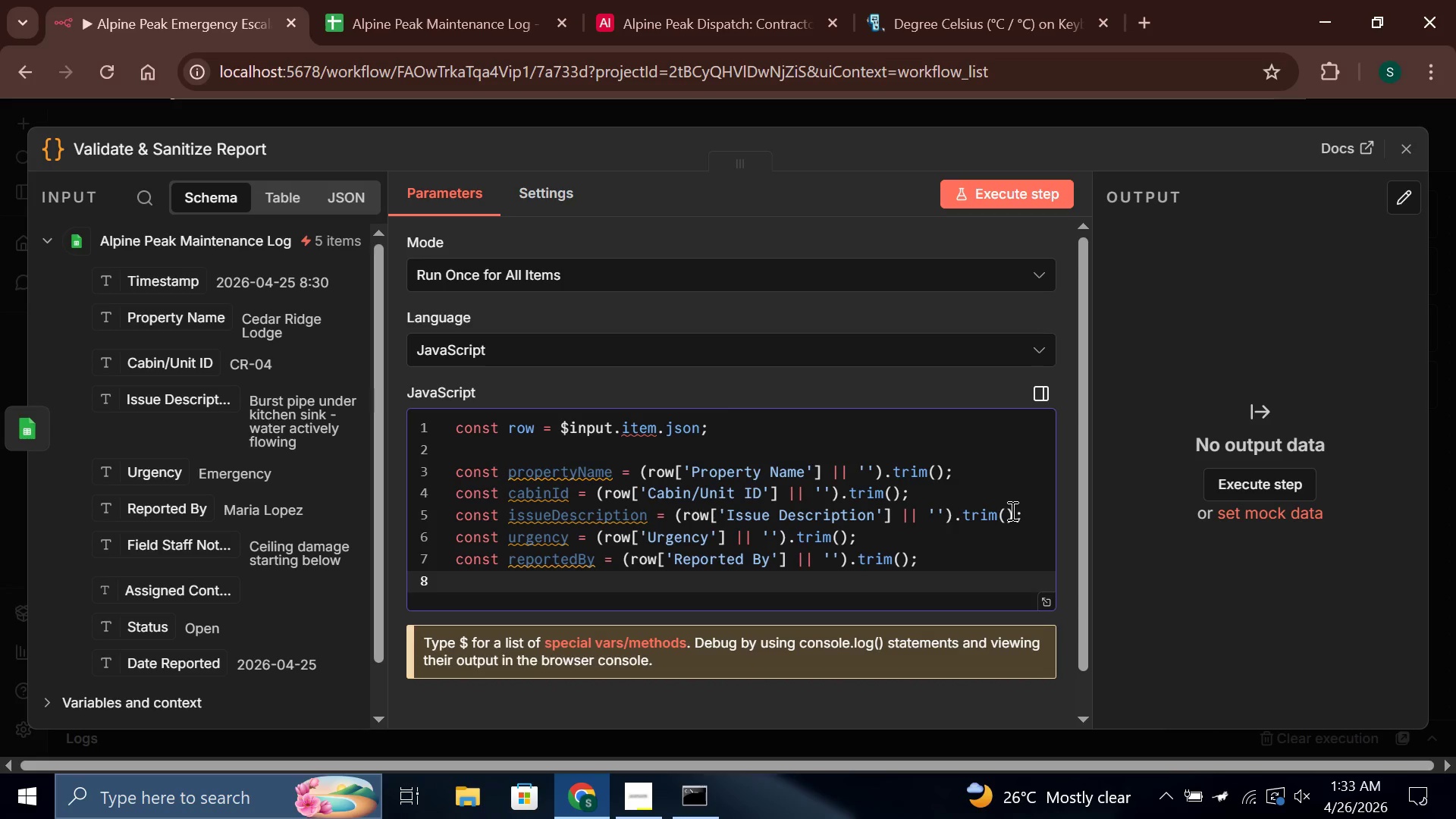 
wait(45.74)
 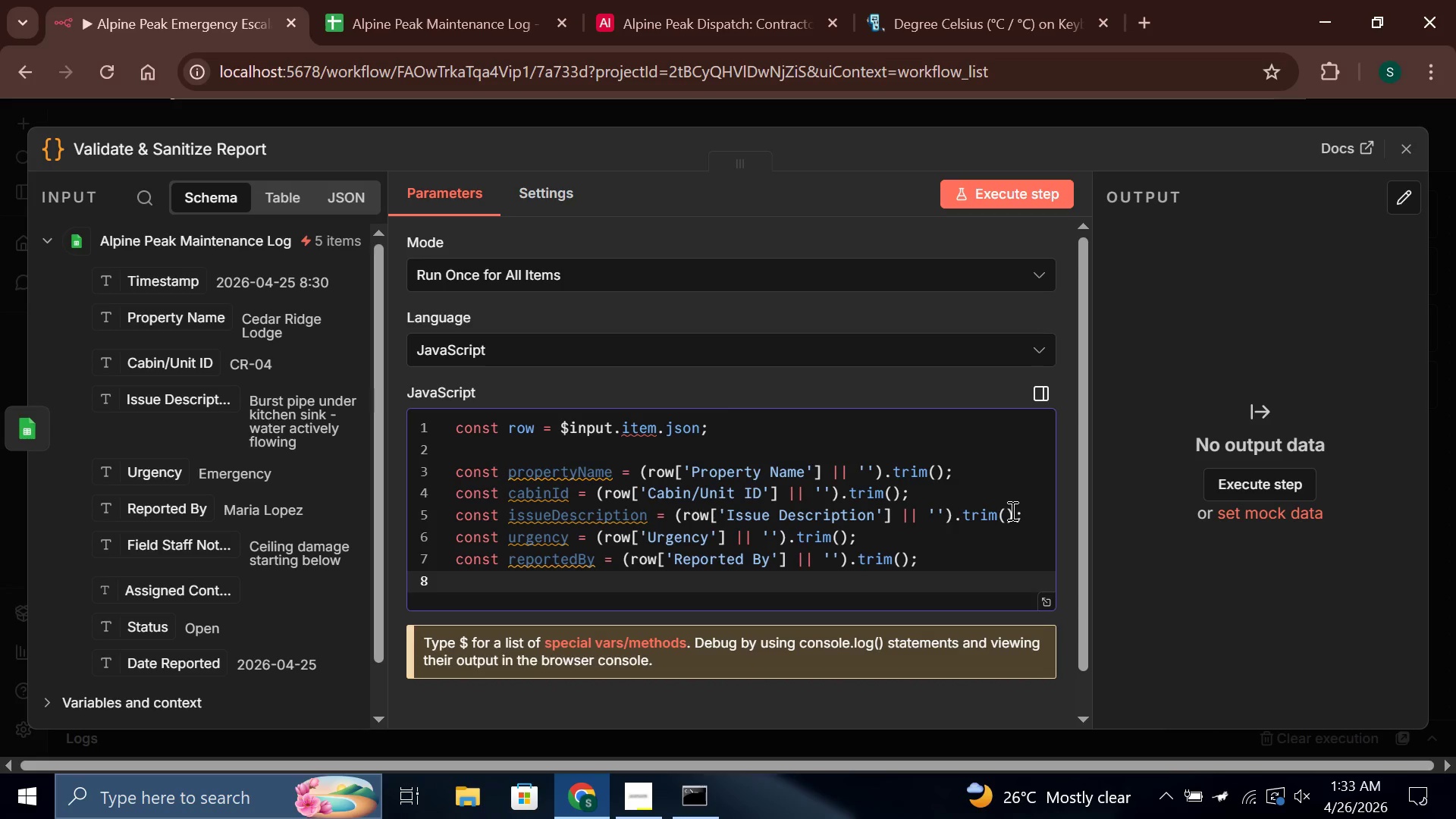 
type(const )
 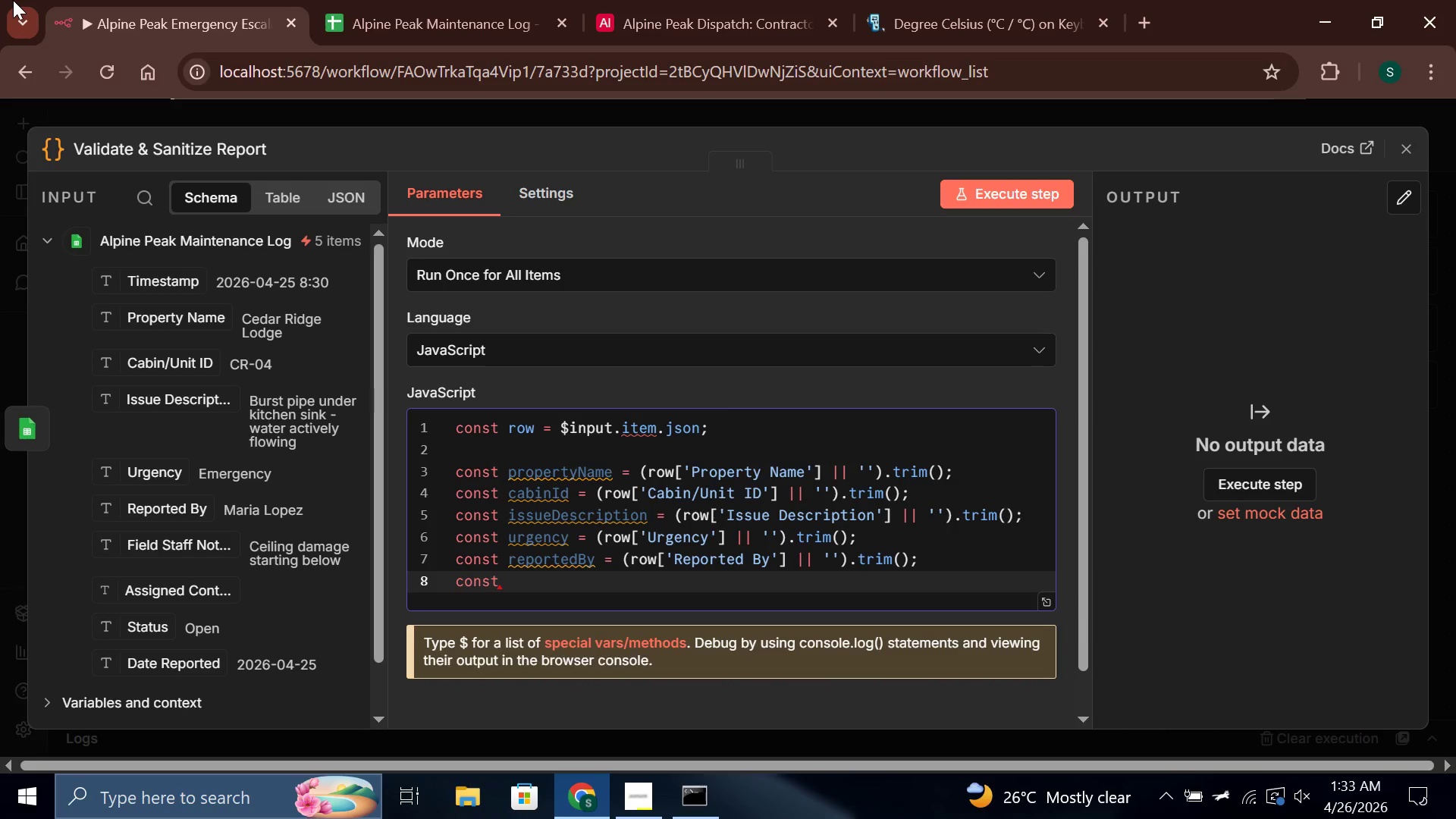 
wait(15.8)
 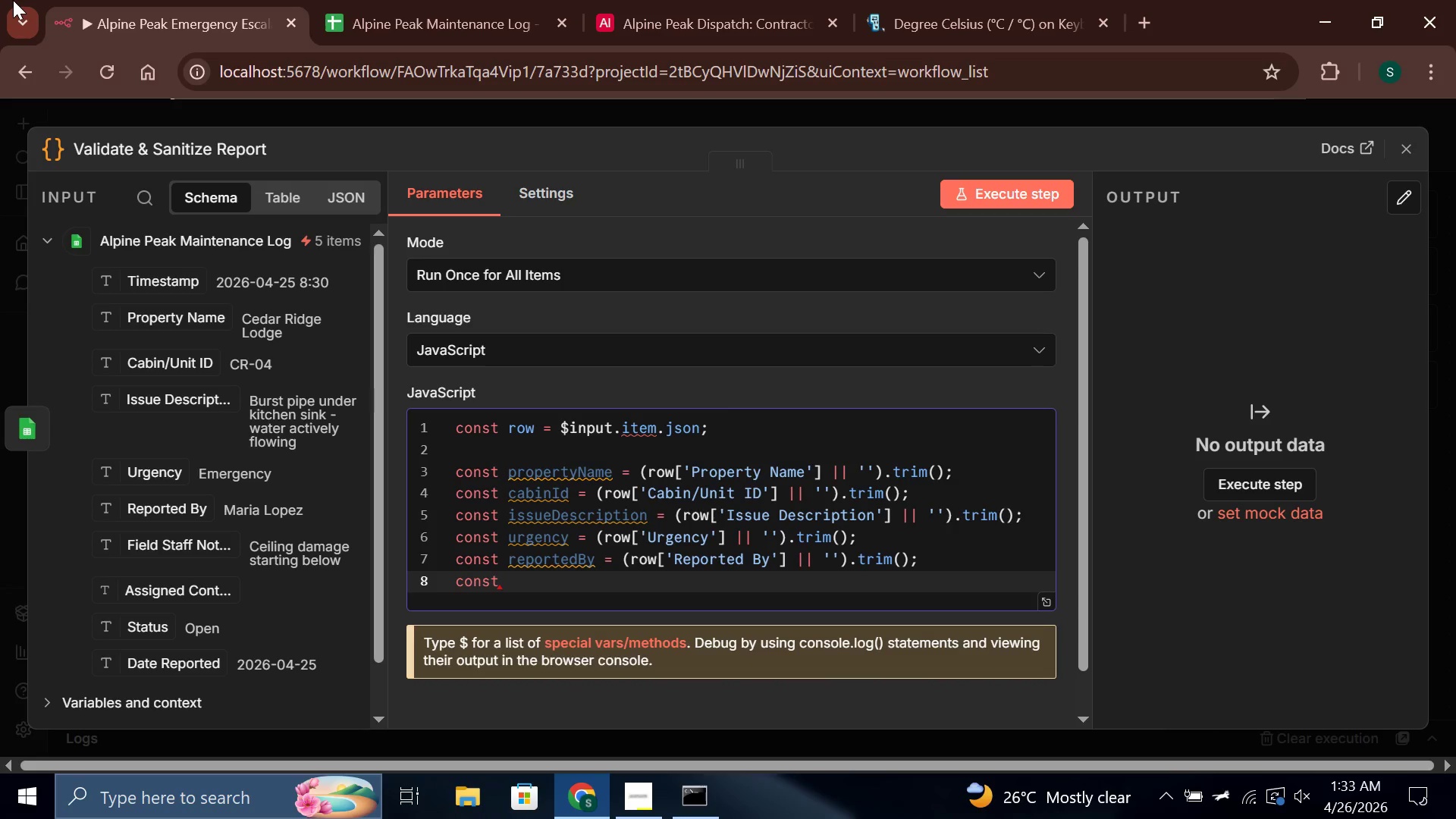 
type(field )
key(Backspace)
type(Notes)
 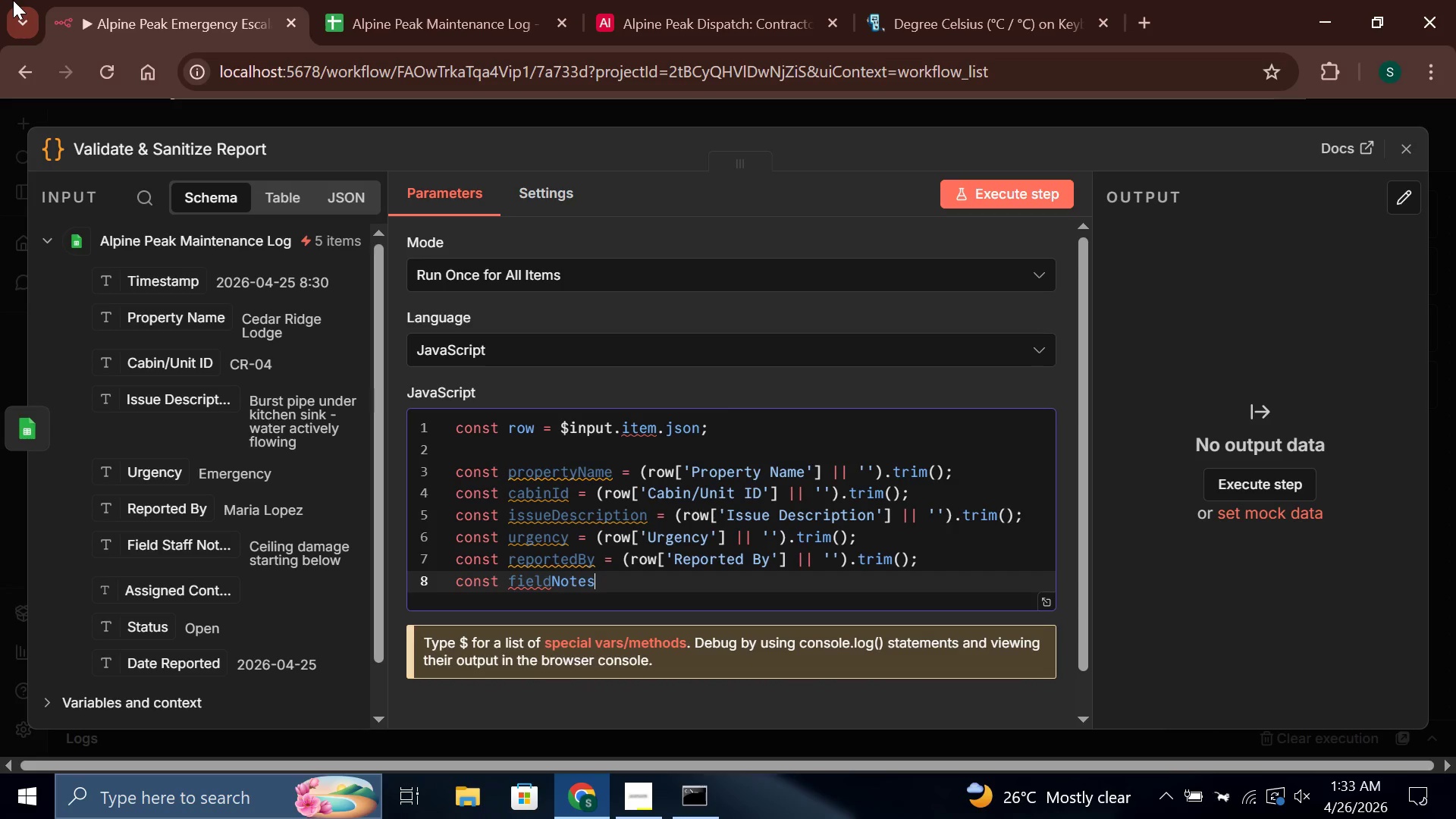 
type( = (row)
 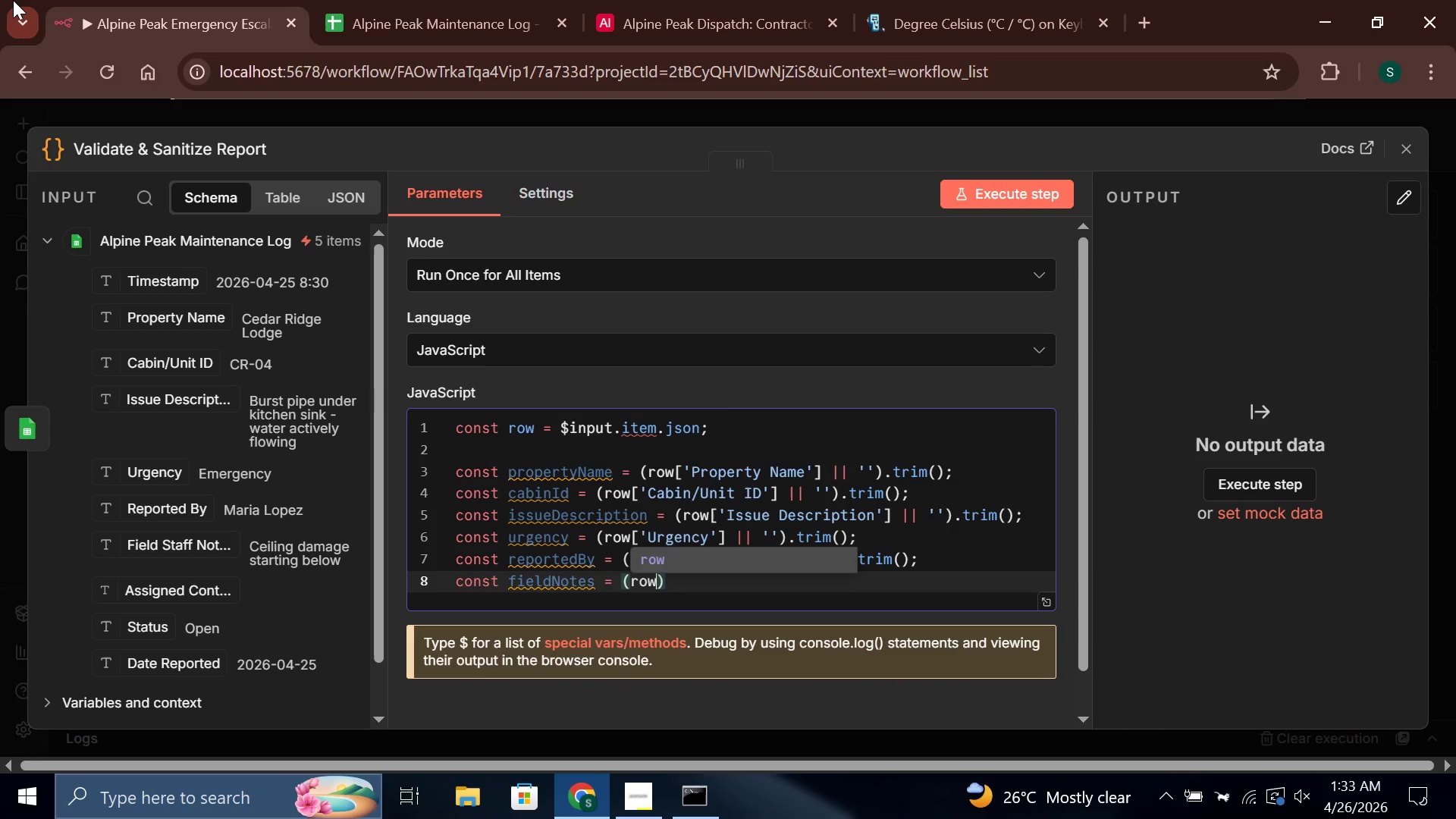 
wait(6.95)
 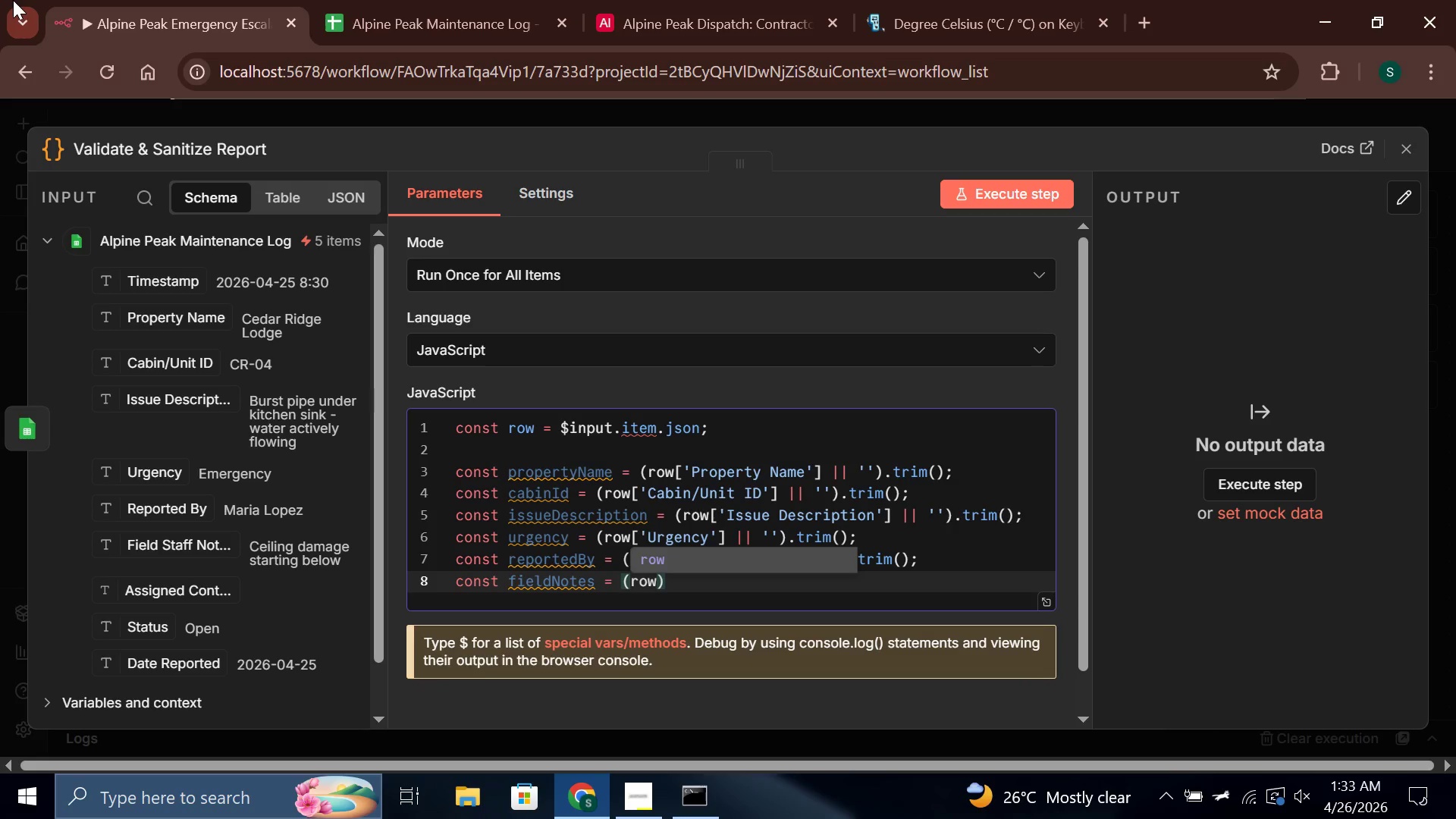 
type(['Field Staff Notes)
 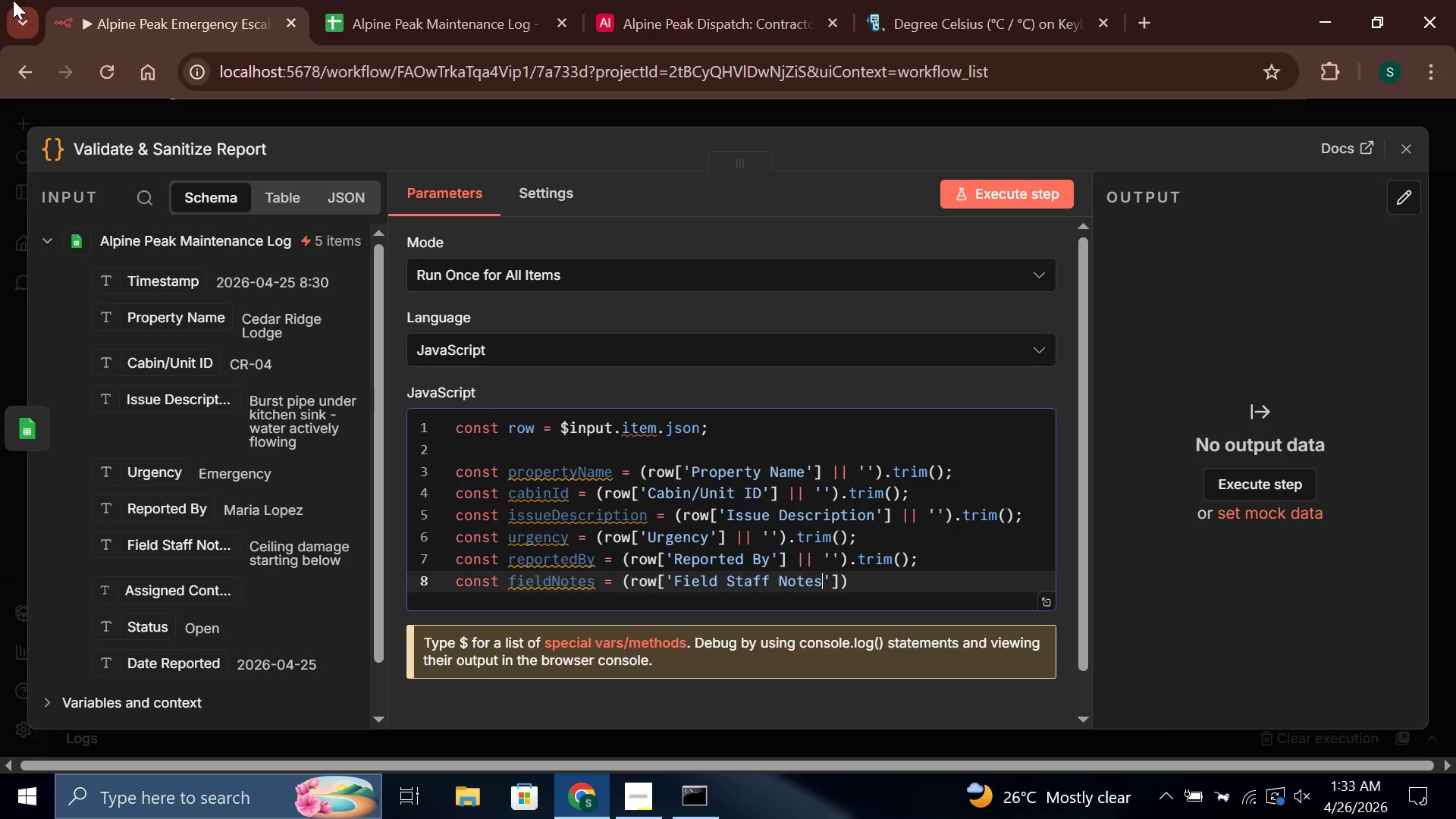 
key(ArrowRight)
 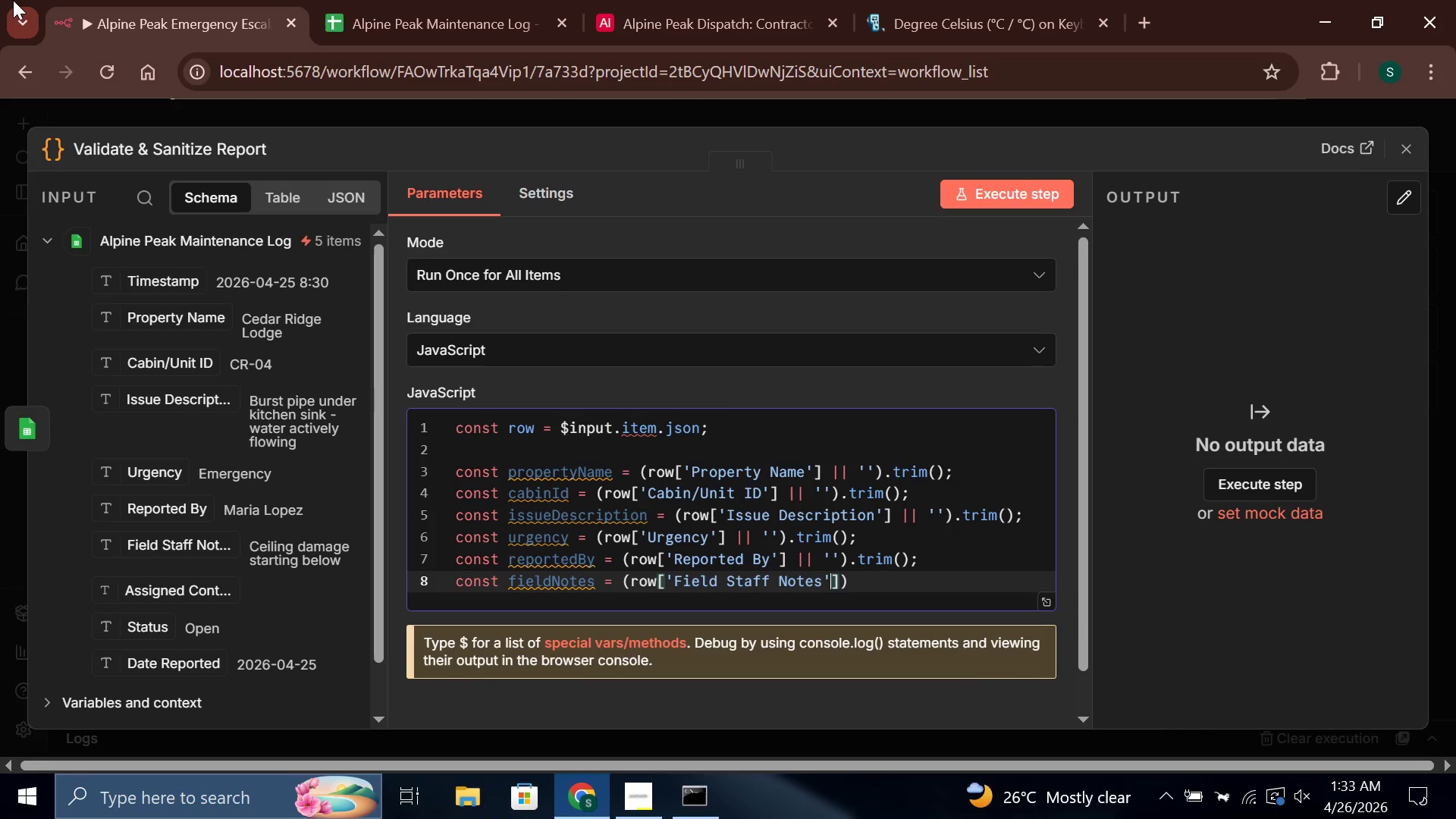 
key(ArrowRight)
 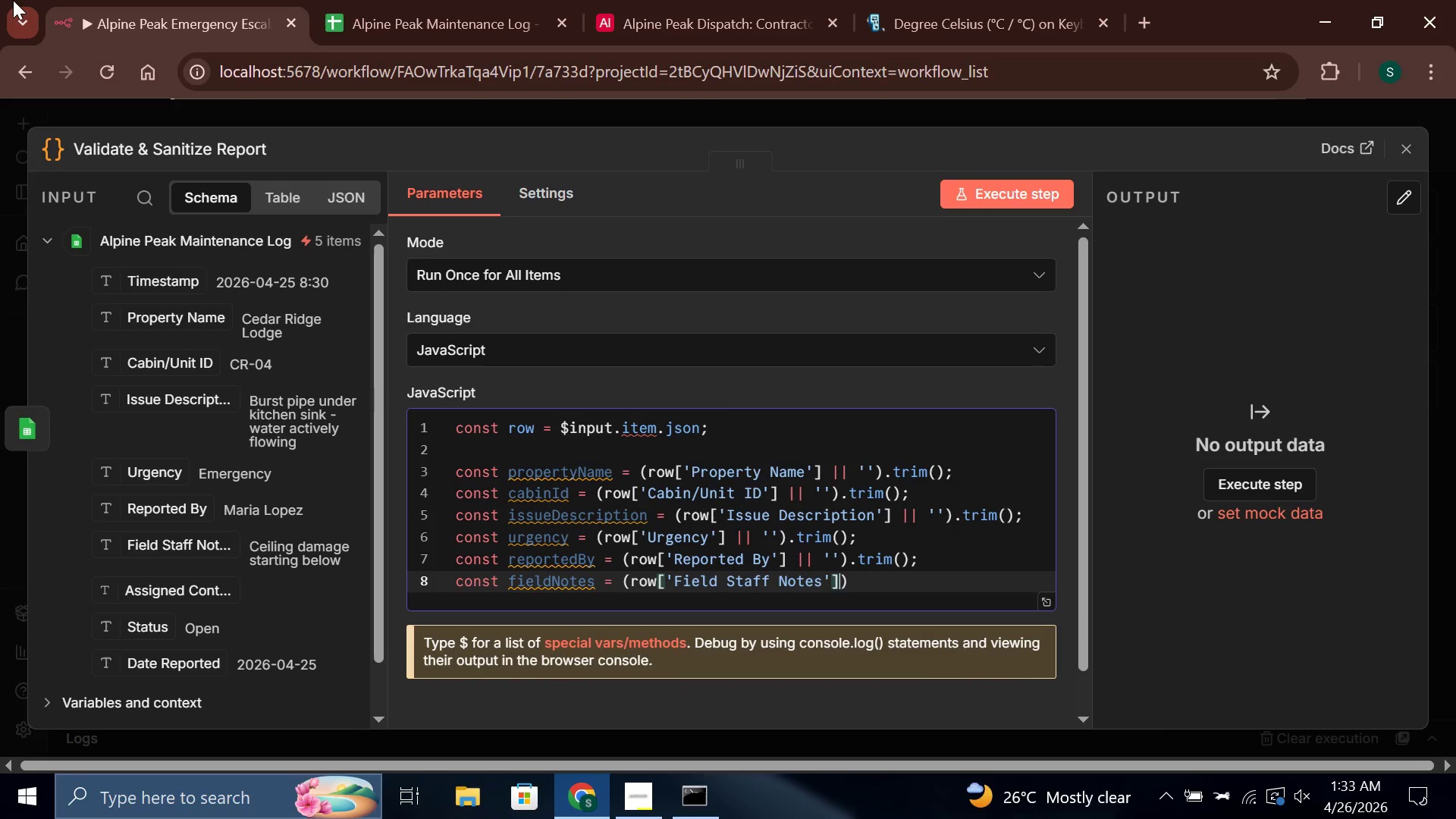 
key(Space)
 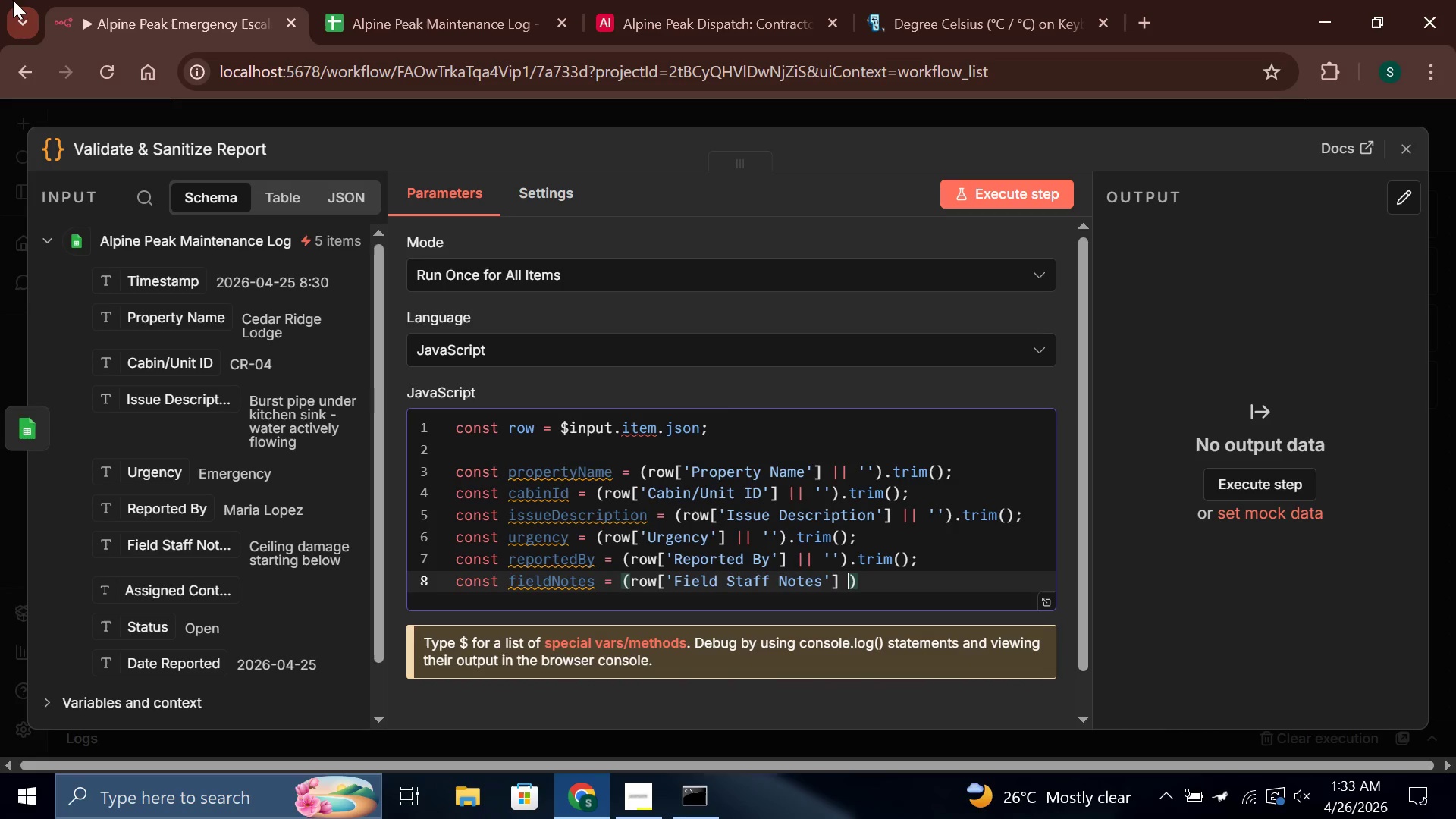 
key(Shift+Backslash)
 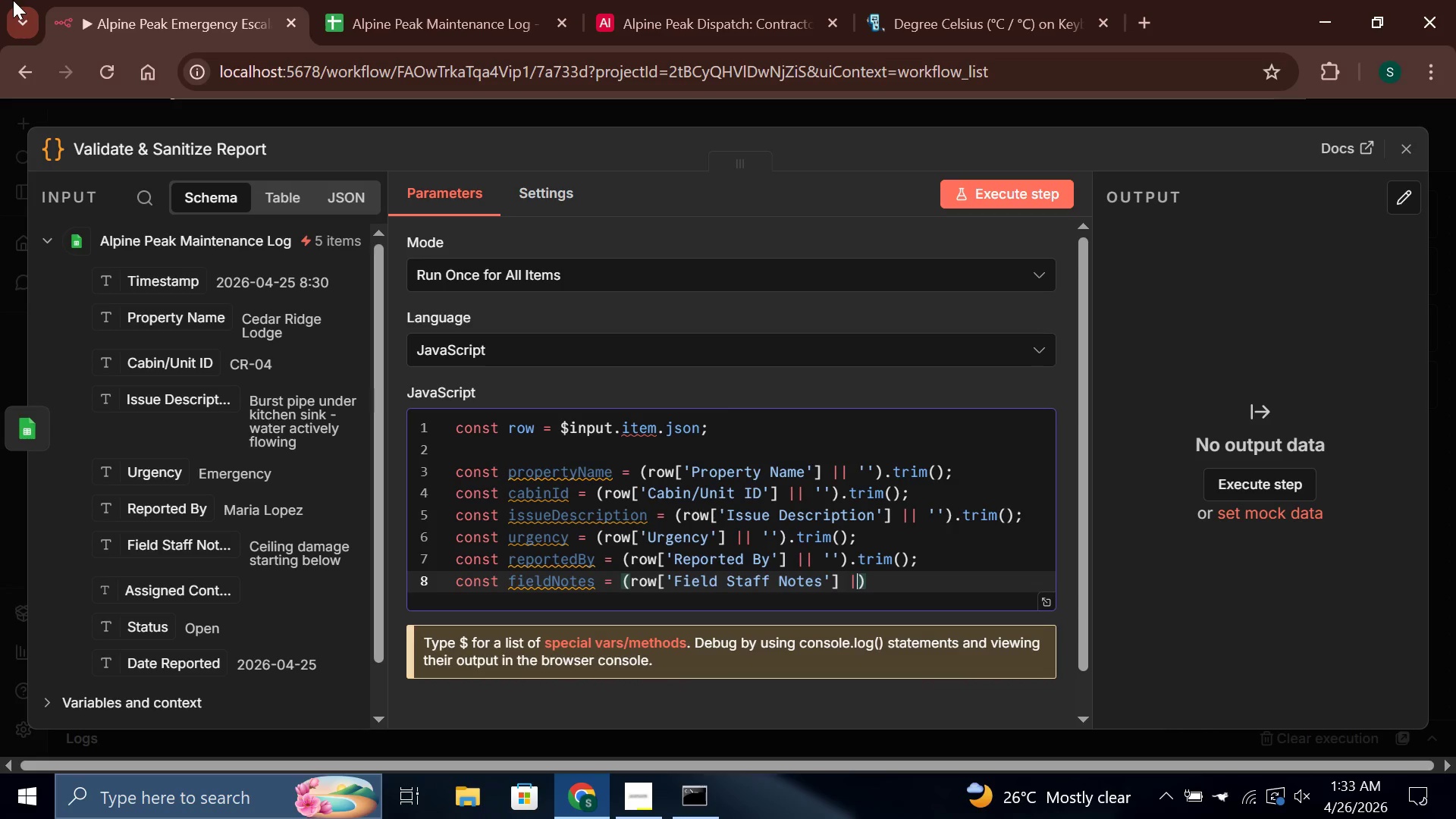 
key(Shift+Backslash)
 